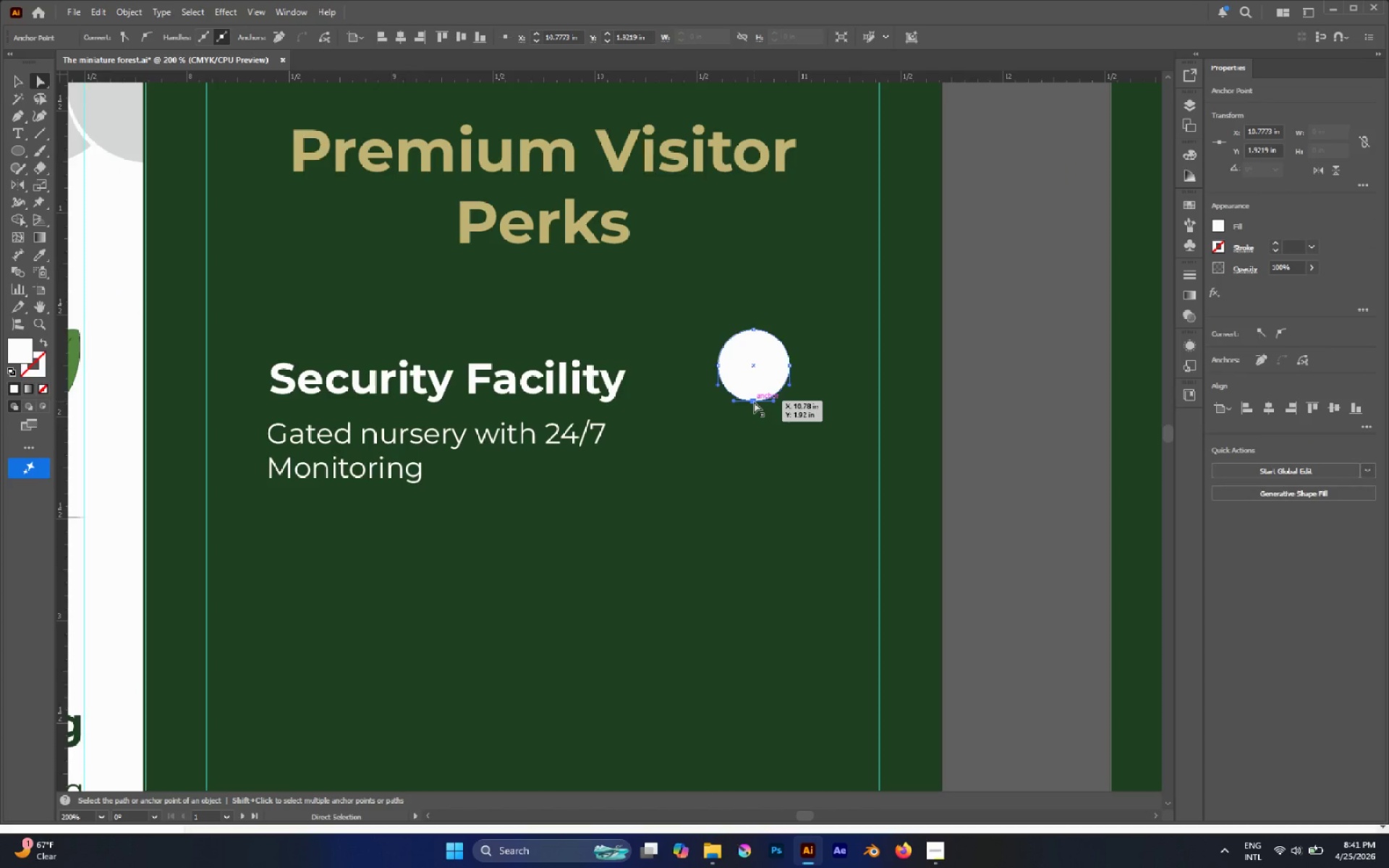 
type([Delete]Xm)
 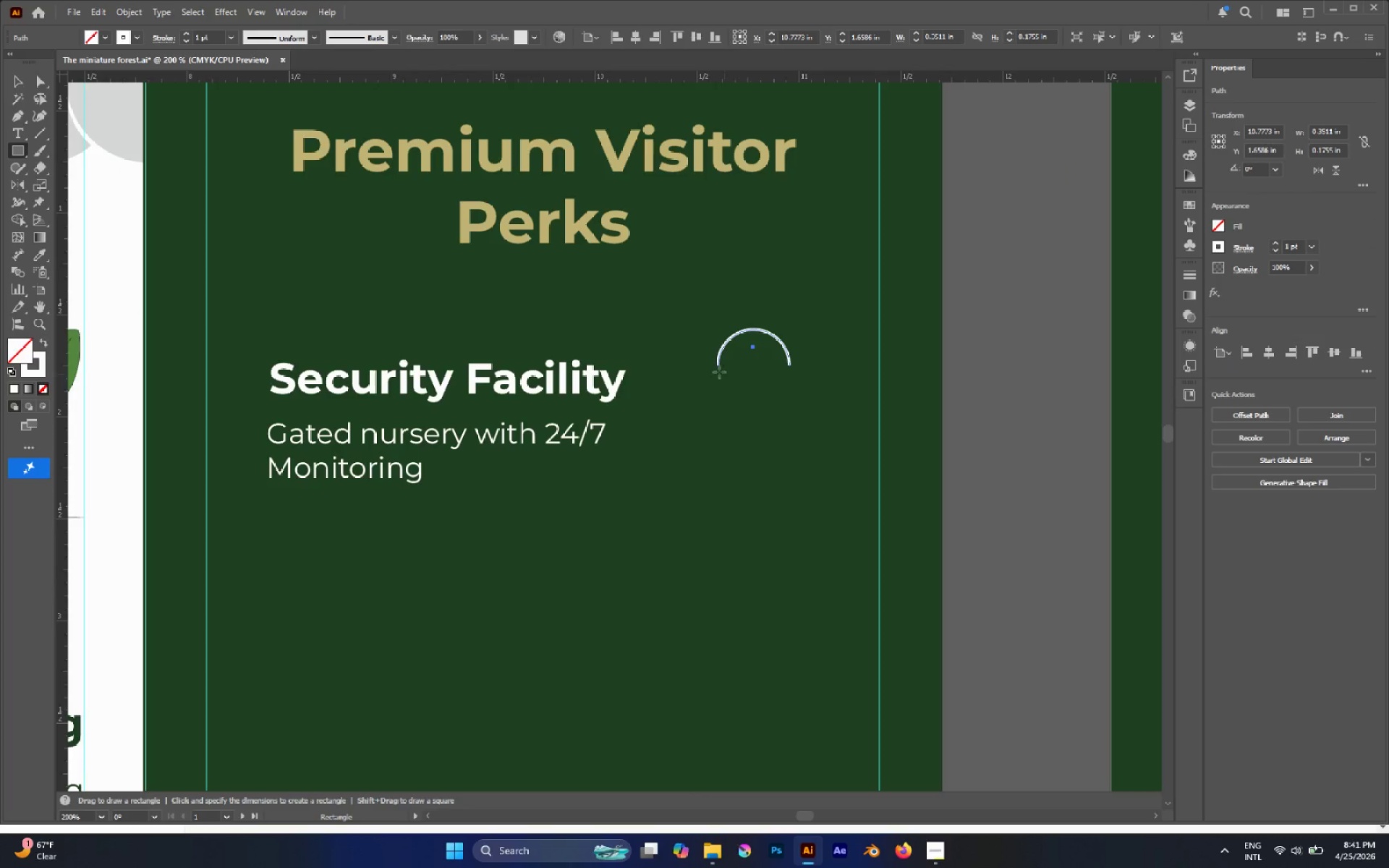 
left_click_drag(start_coordinate=[709, 363], to_coordinate=[798, 423])
 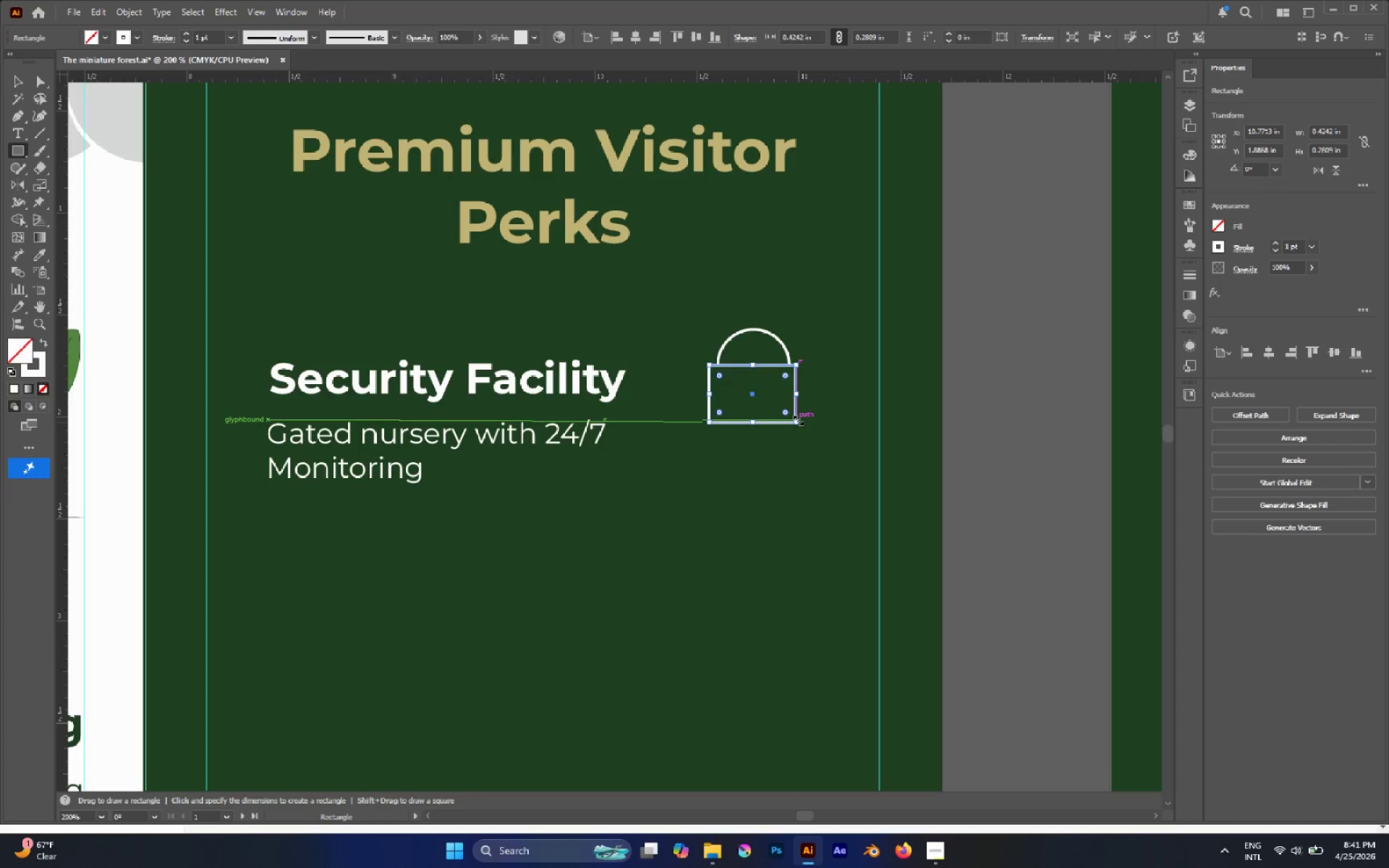 
key(V)
 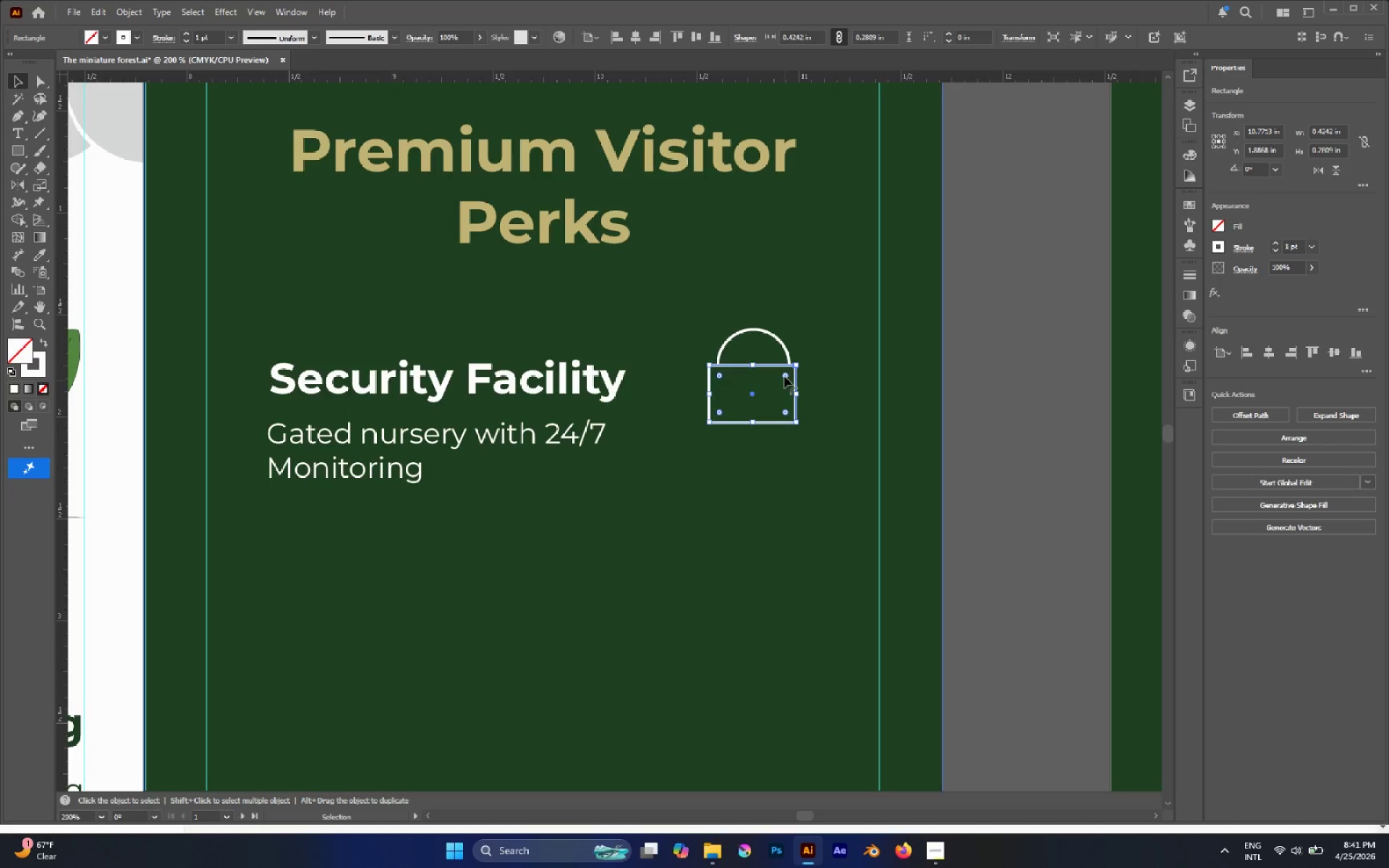 
hold_key(key=AltLeft, duration=0.45)
scroll: coordinate [786, 373], scroll_direction: up, amount: 2.0
 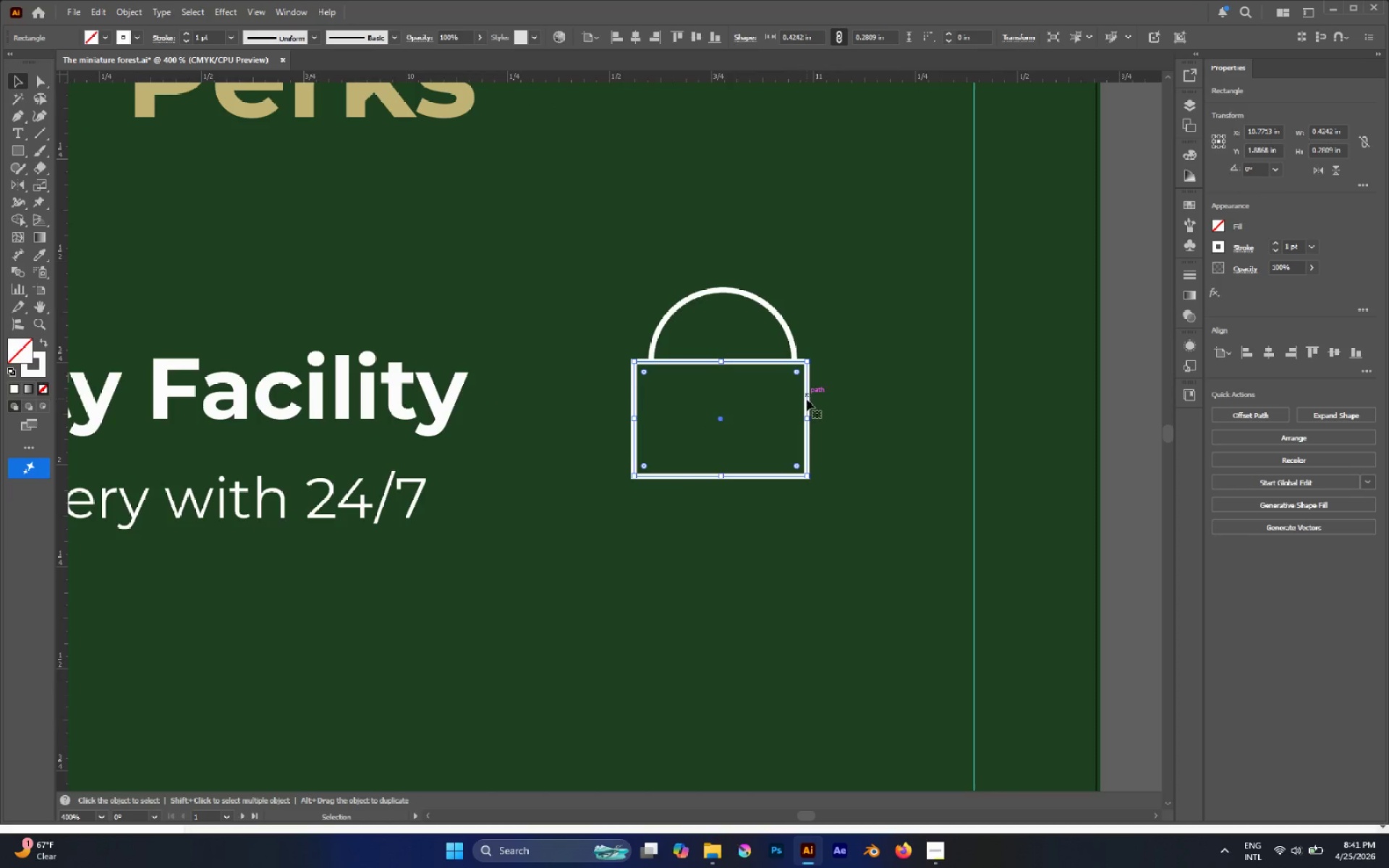 
hold_key(key=ShiftLeft, duration=0.67)
left_click([789, 333])
 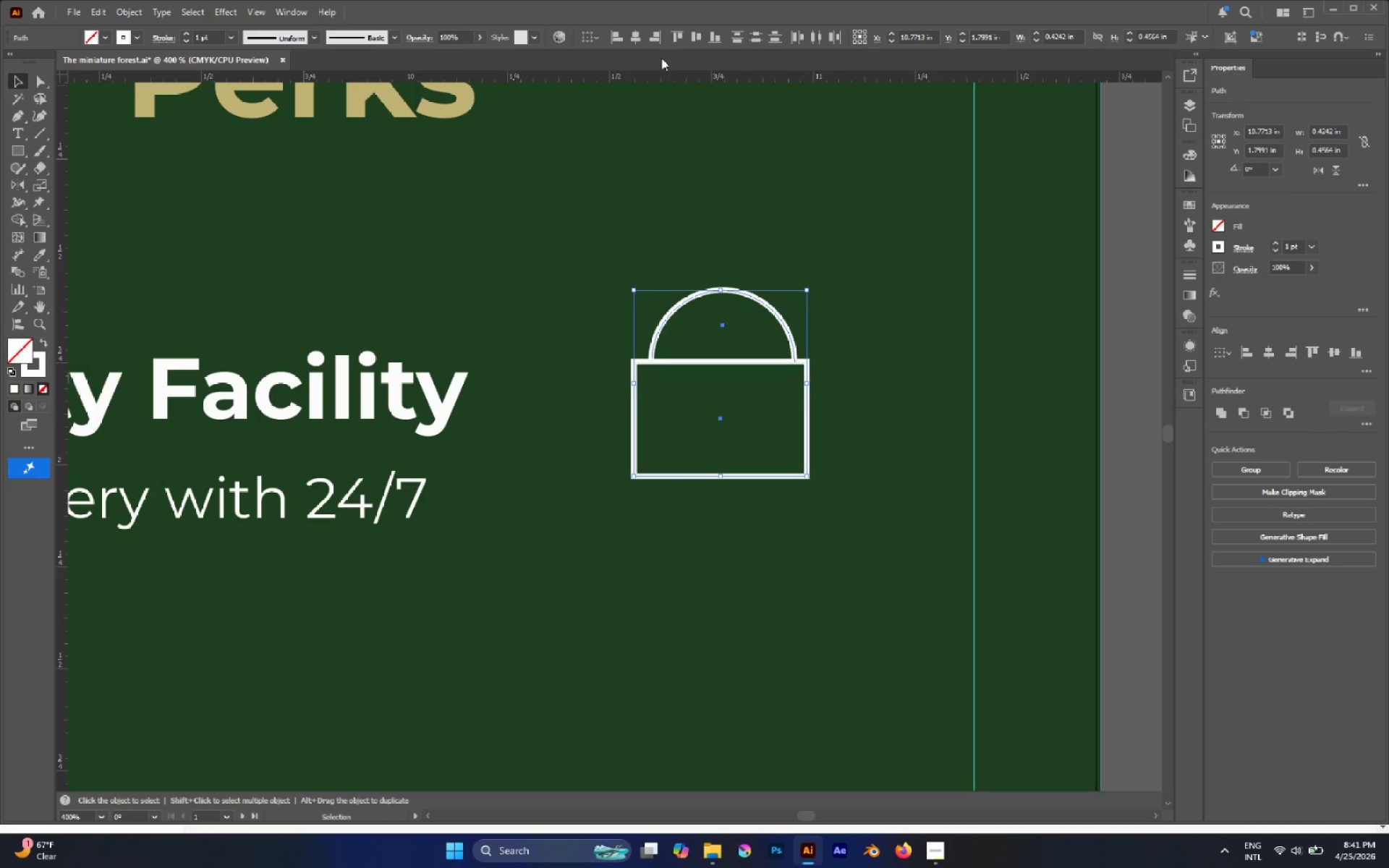 
left_click([635, 33])
 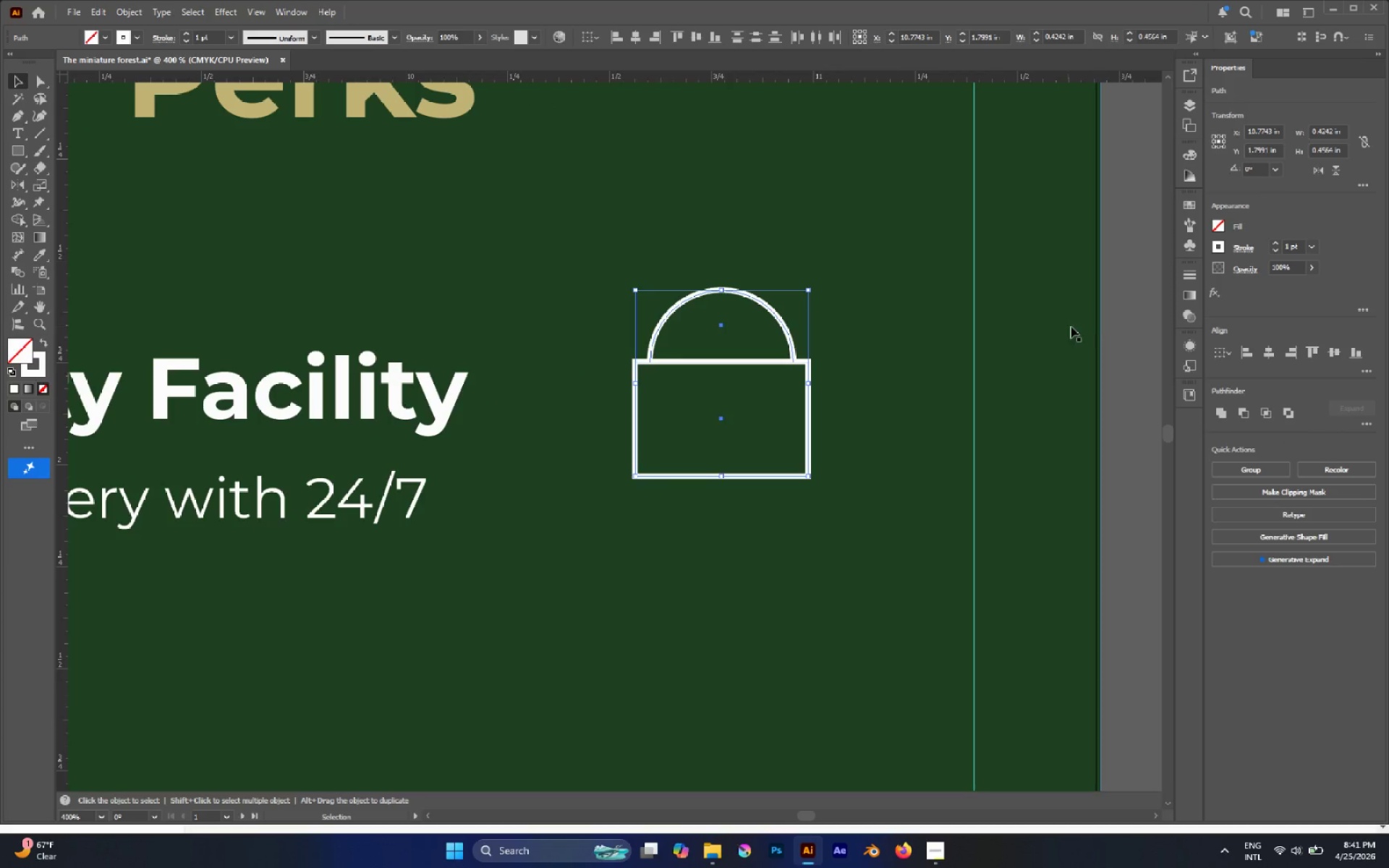 
left_click([1116, 326])
 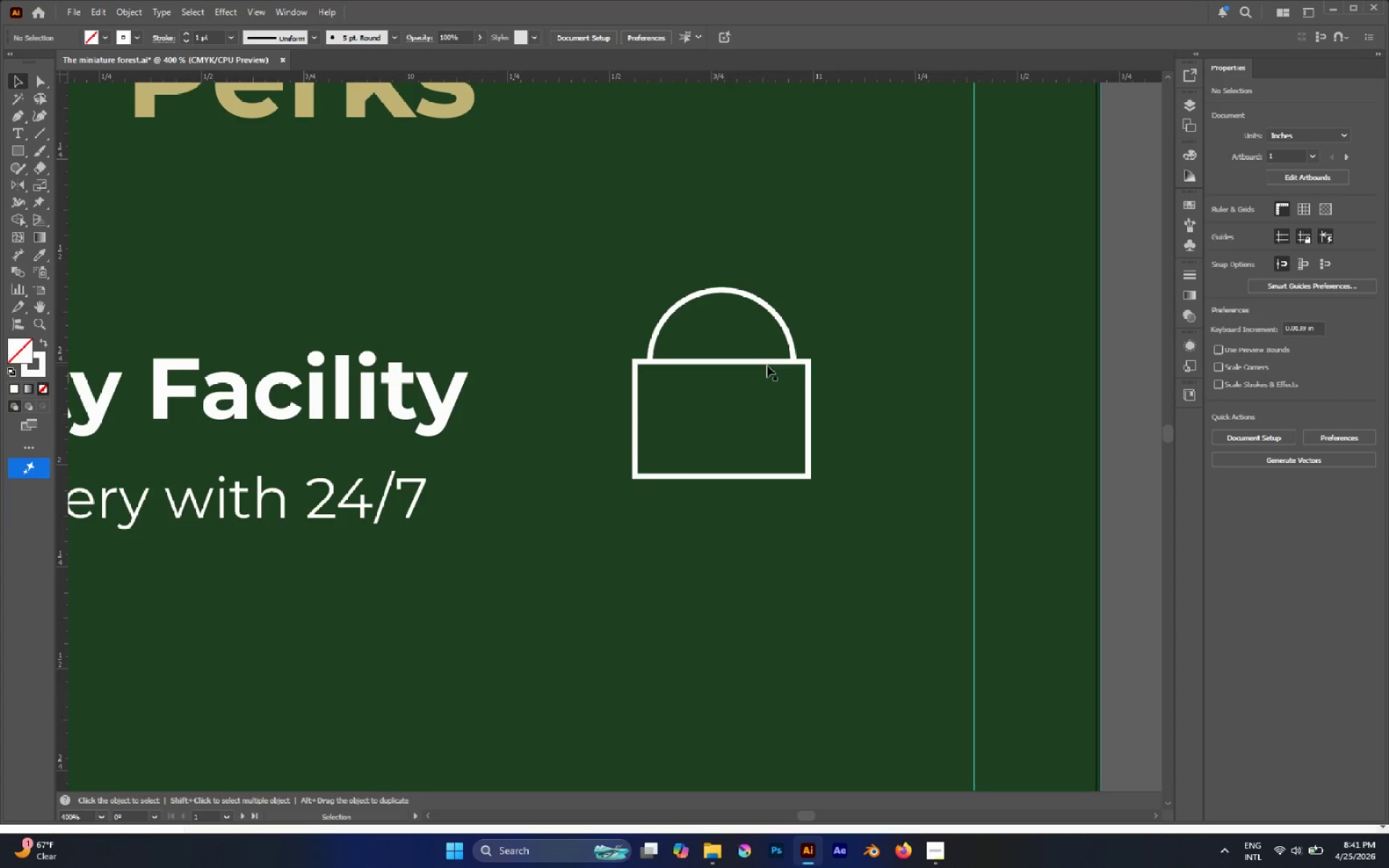 
left_click([765, 362])
 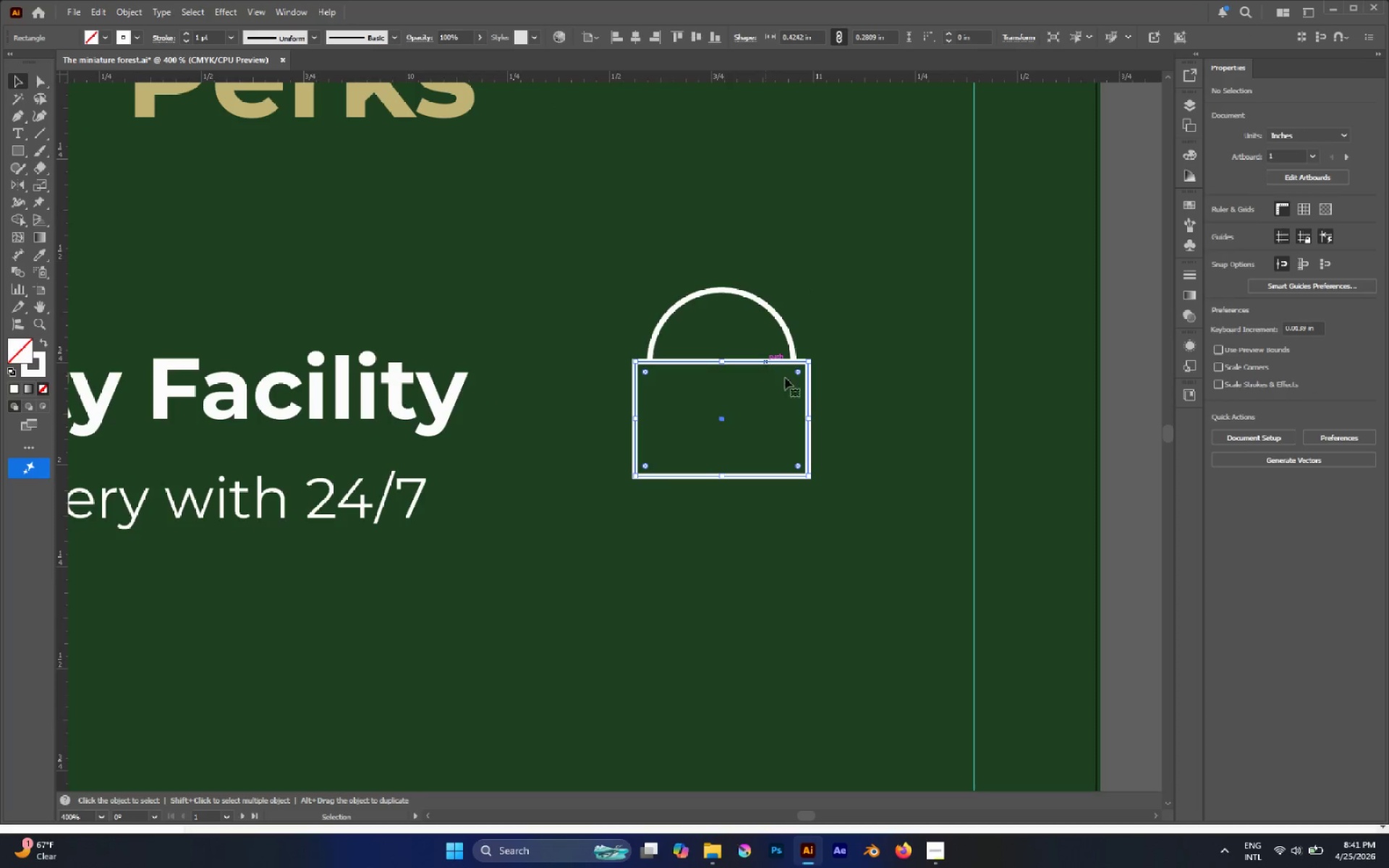 
hold_key(key=AltLeft, duration=1.28)
left_click_drag(start_coordinate=[811, 417], to_coordinate=[816, 419])
 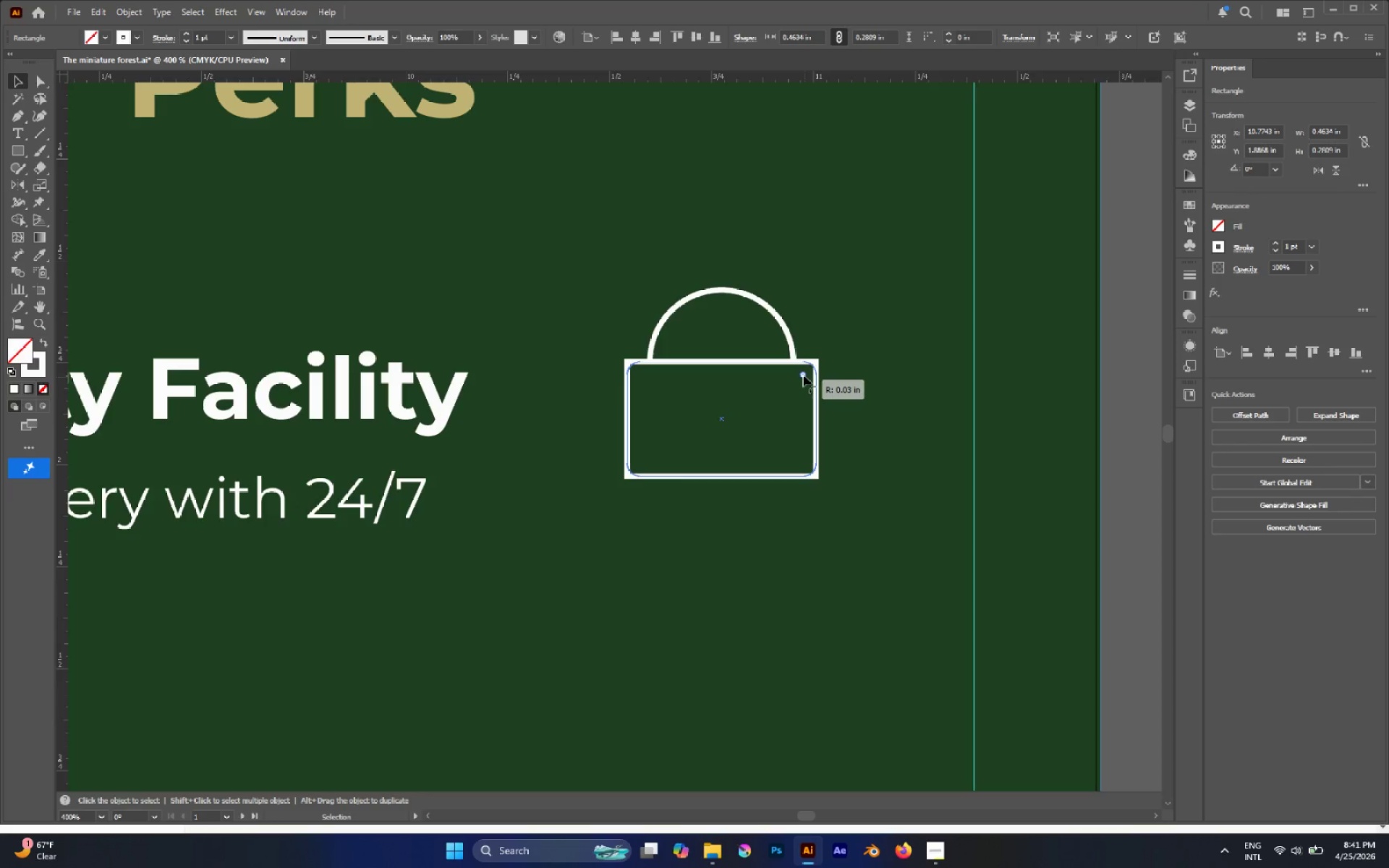 
hold_key(key=AltLeft, duration=1.78)
left_click_drag(start_coordinate=[818, 416], to_coordinate=[825, 417])
 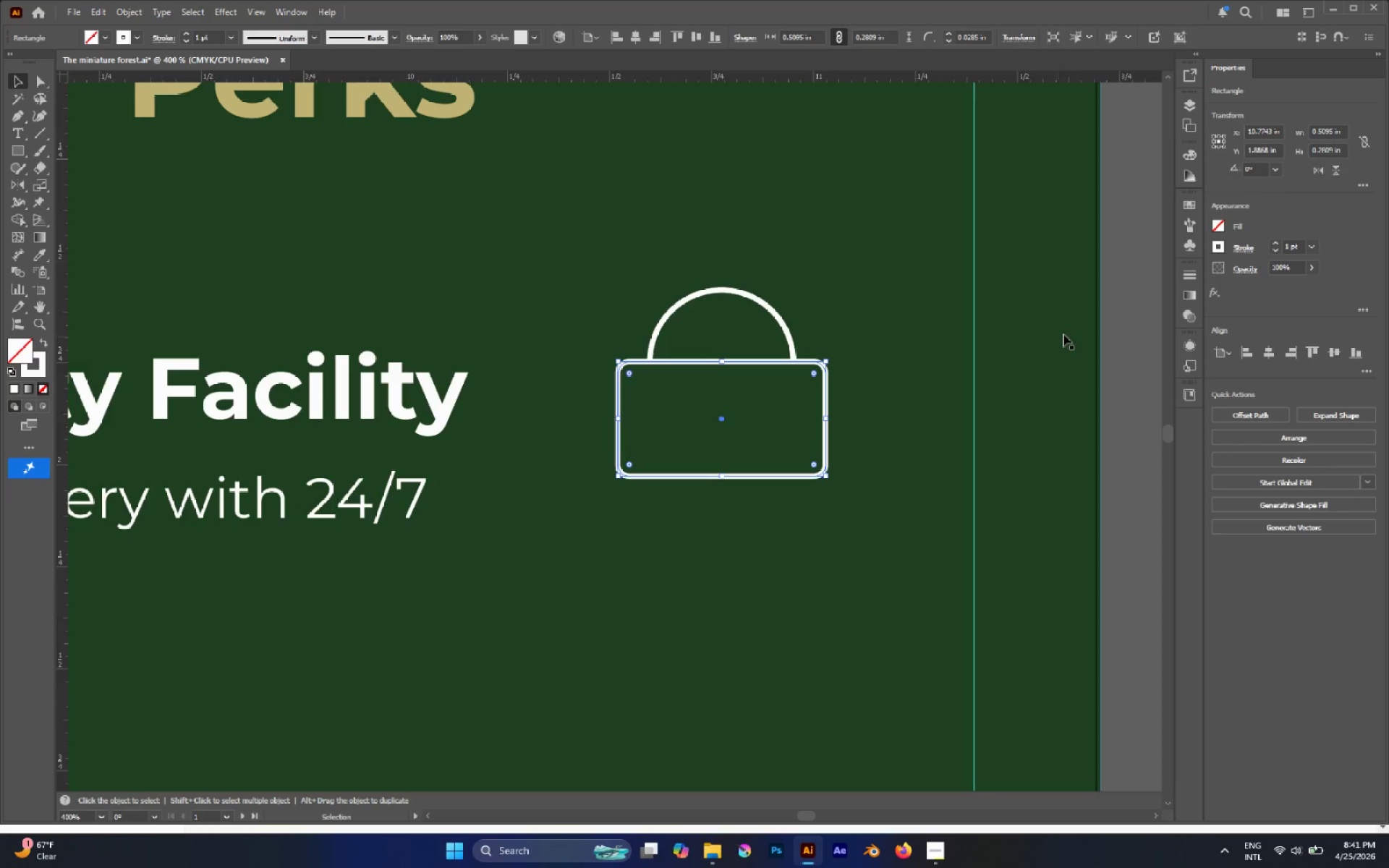 
left_click([1126, 327])
 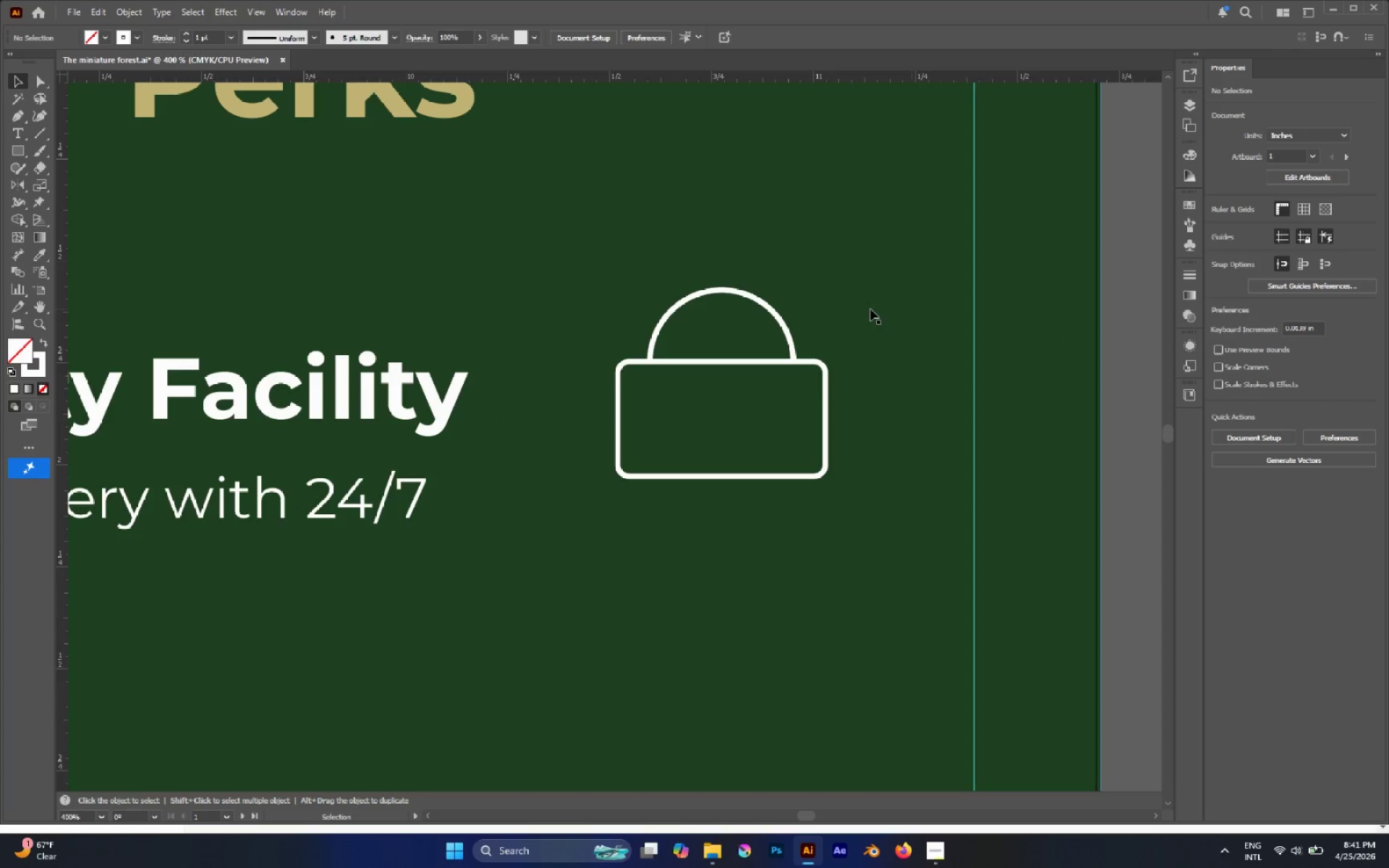 
hold_key(key=AltLeft, duration=0.48)
scroll: coordinate [810, 312], scroll_direction: down, amount: 2.0
 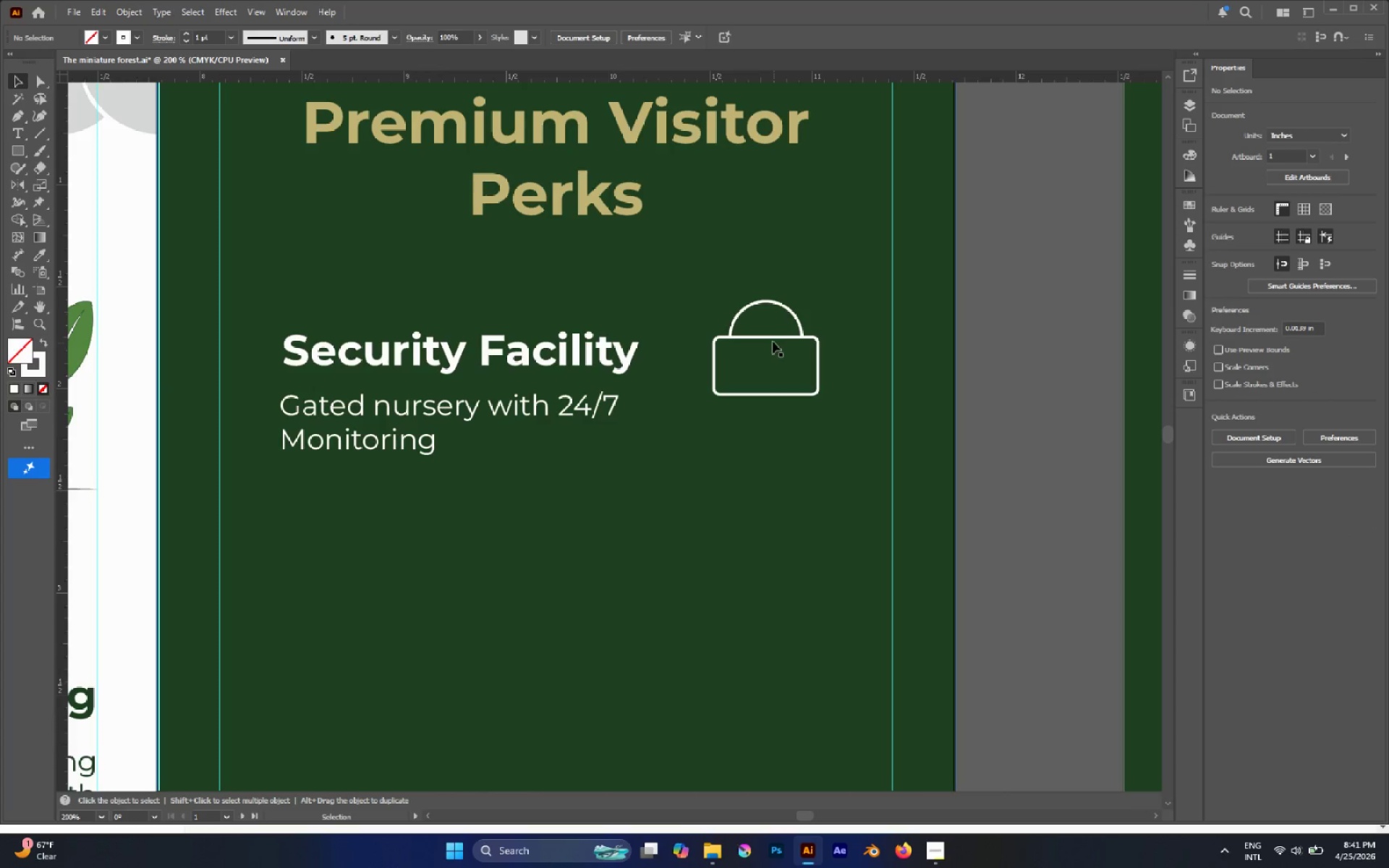 
hold_key(key=ShiftLeft, duration=1.16)
left_click([770, 336])
 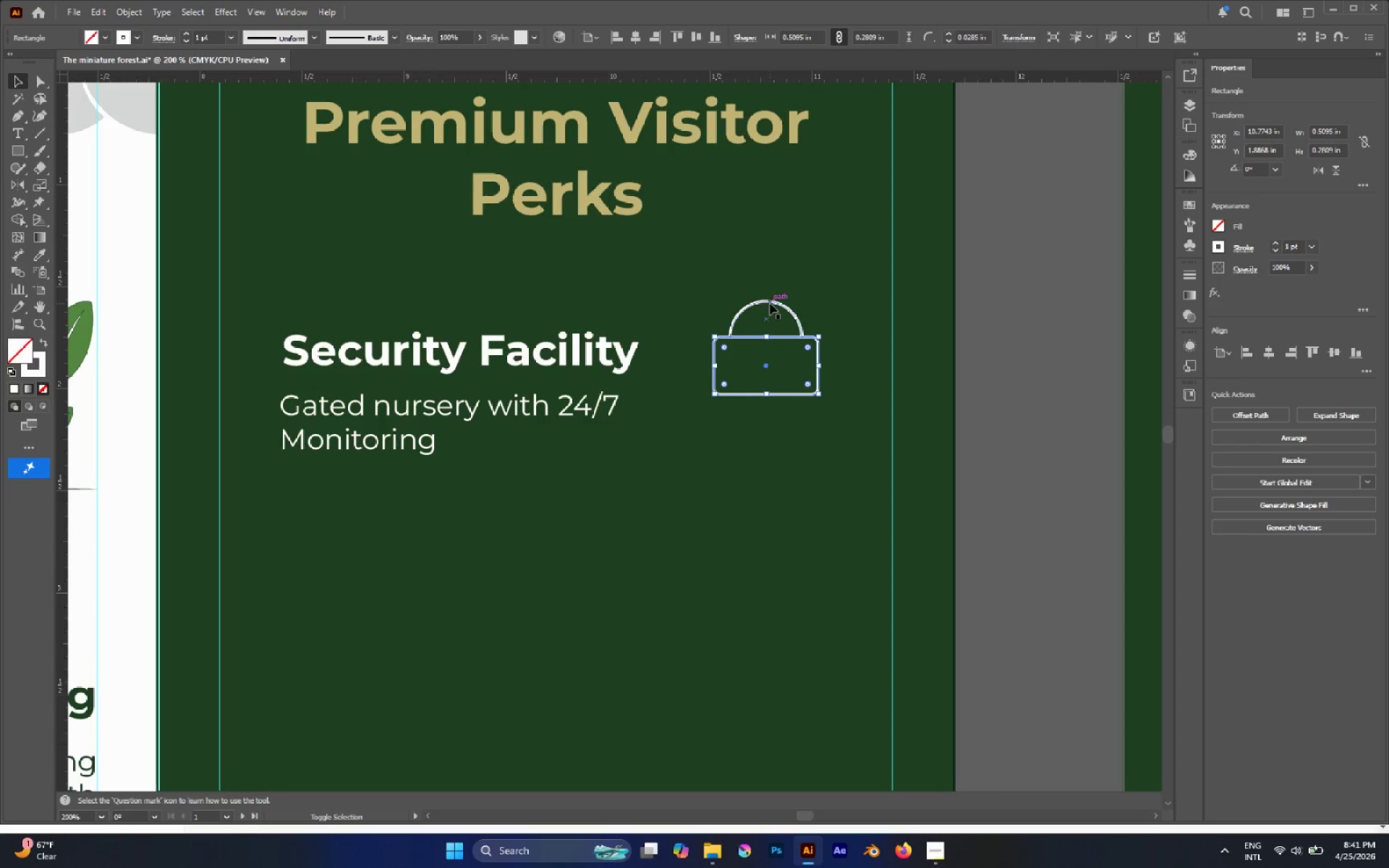 
left_click([770, 302])
 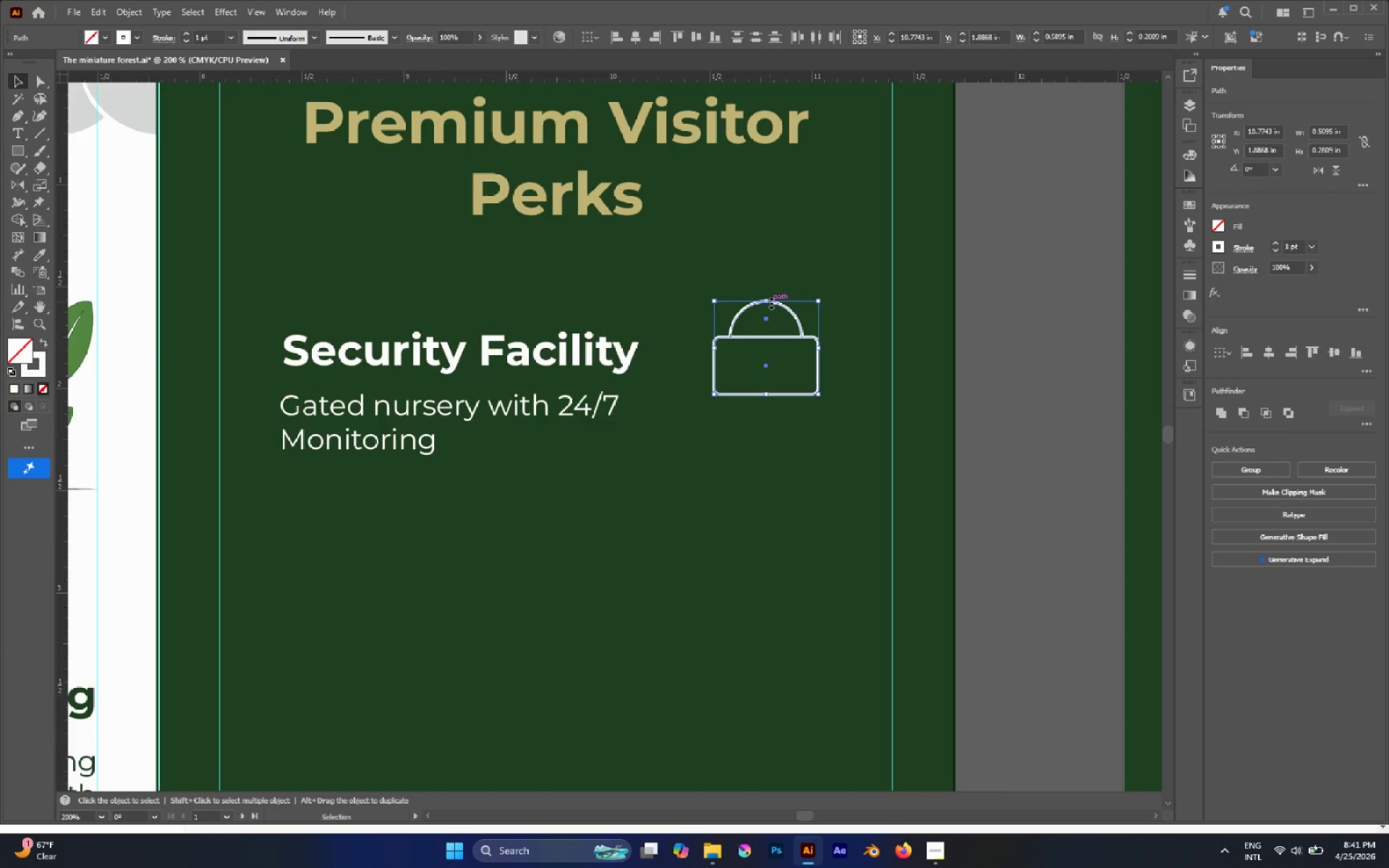 
key(Control+G)
 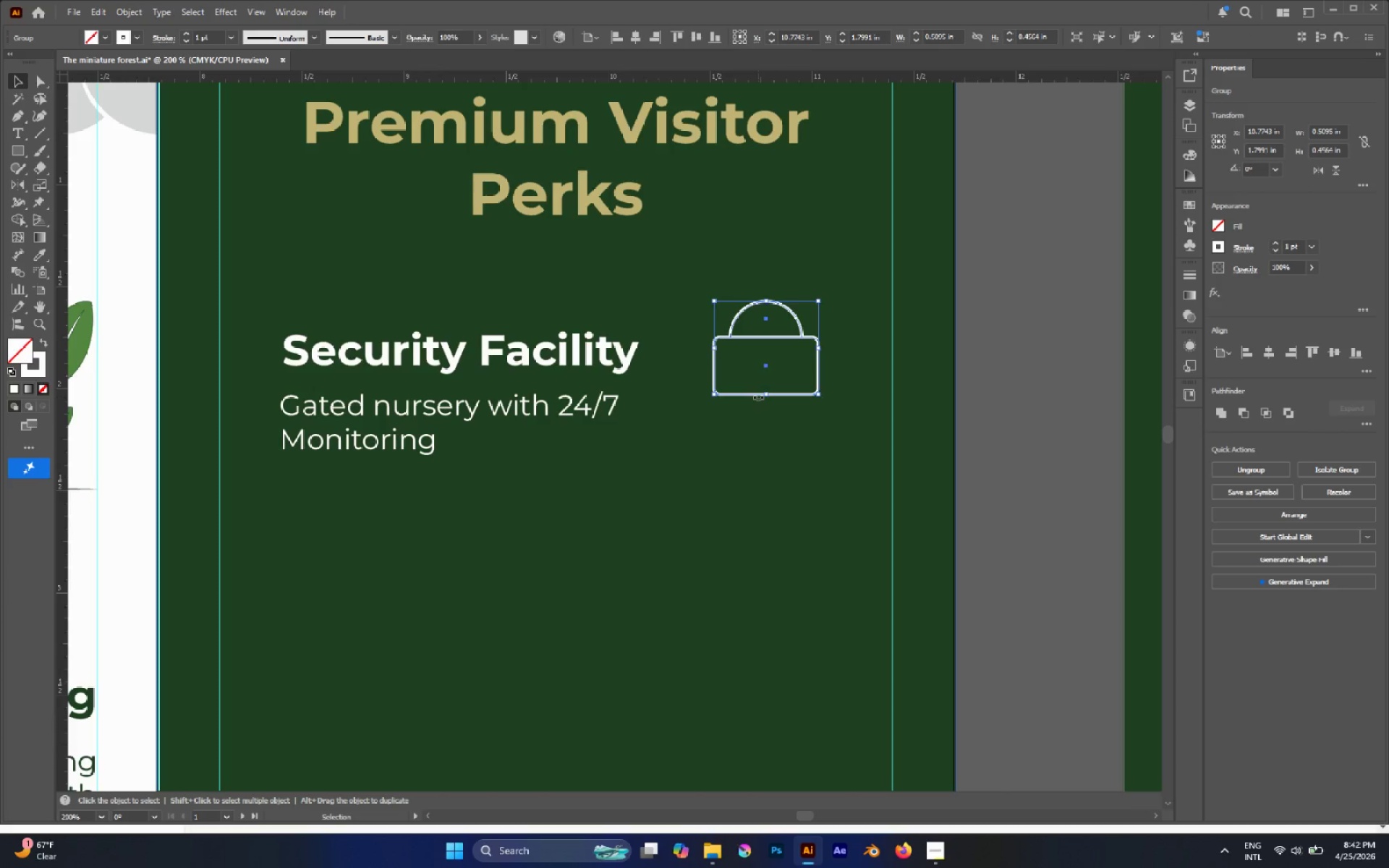 
hold_key(key=ShiftLeft, duration=0.62)
 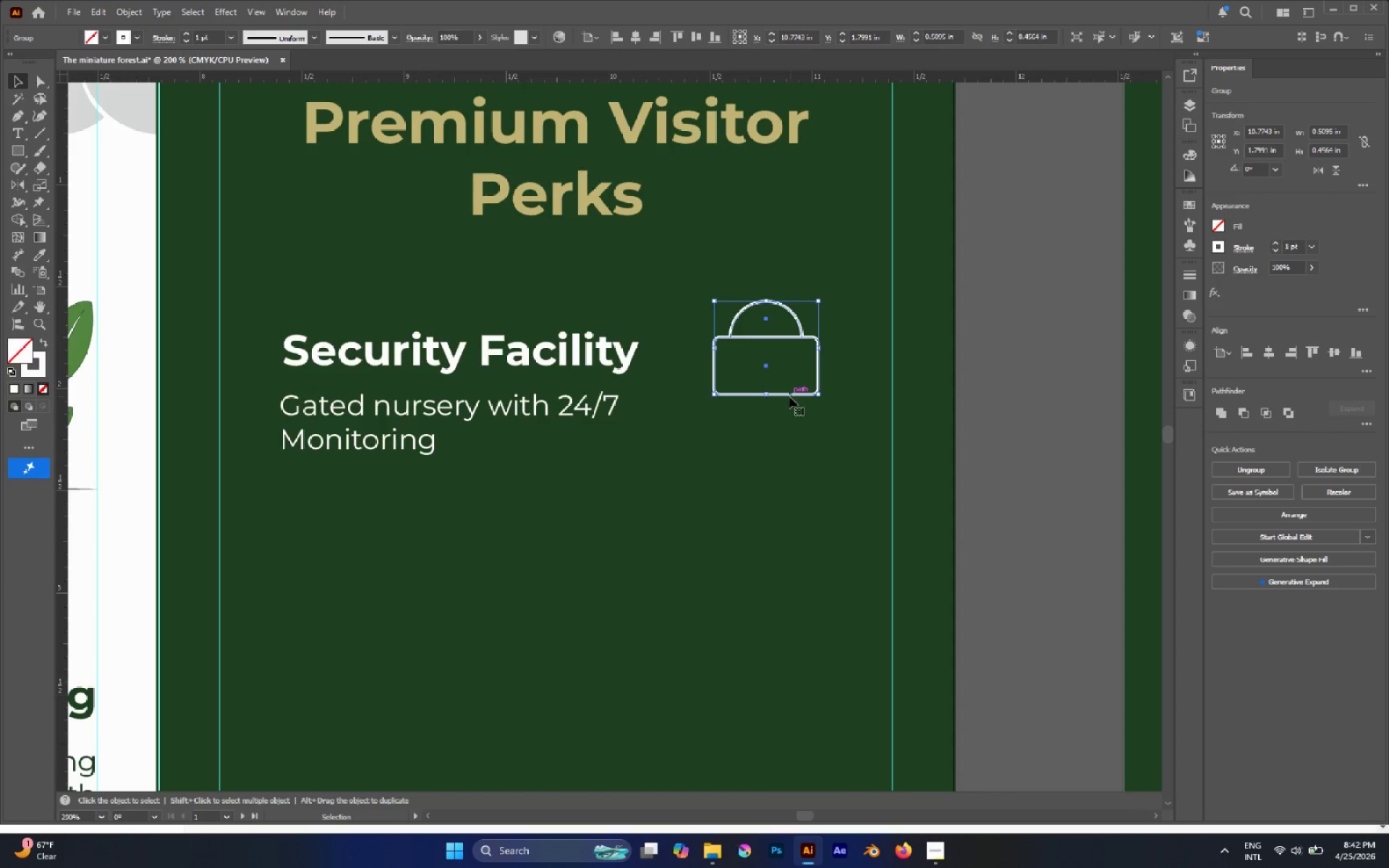 
left_click_drag(start_coordinate=[789, 396], to_coordinate=[788, 417])
 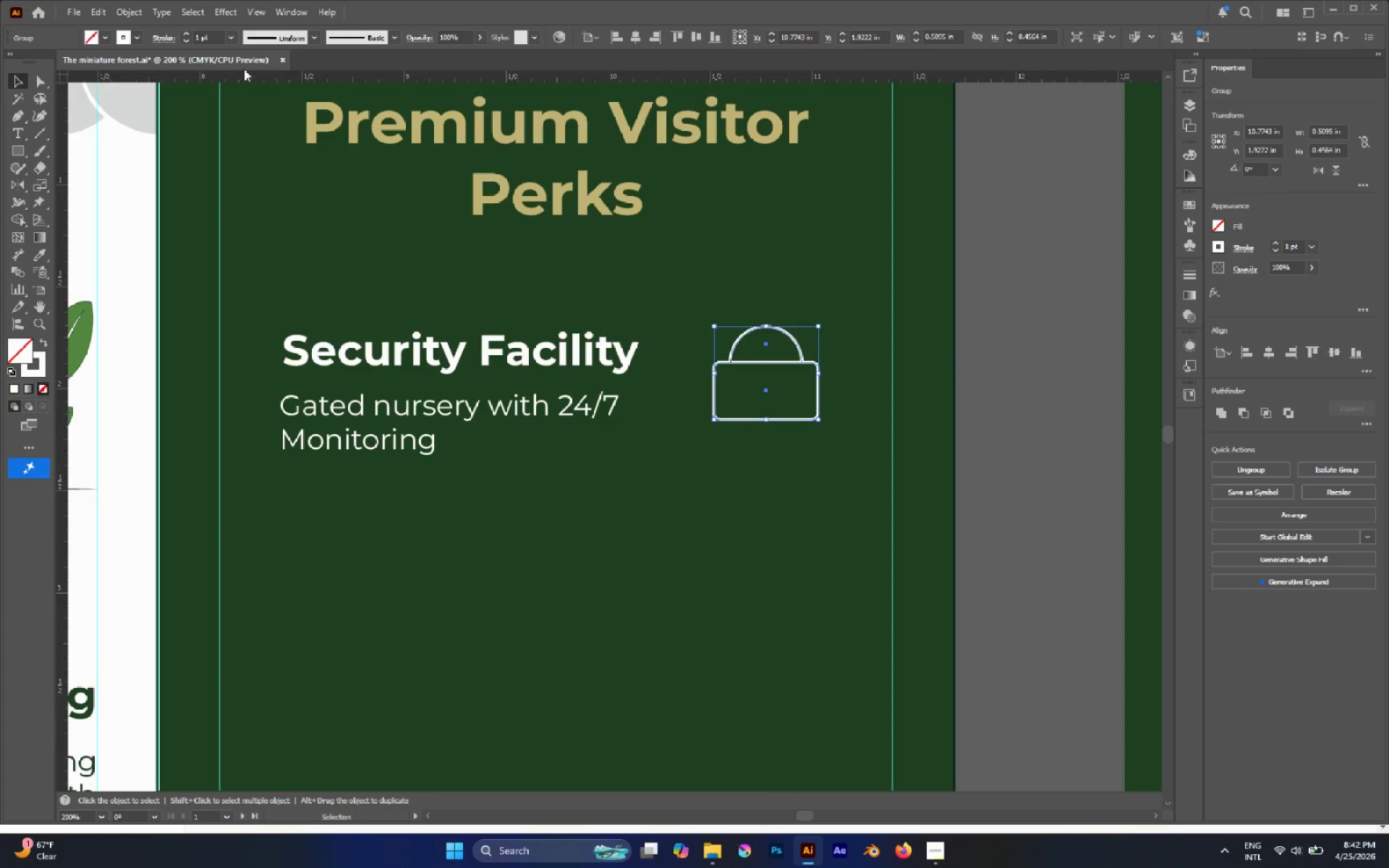 
hold_key(key=ShiftLeft, duration=1.0)
 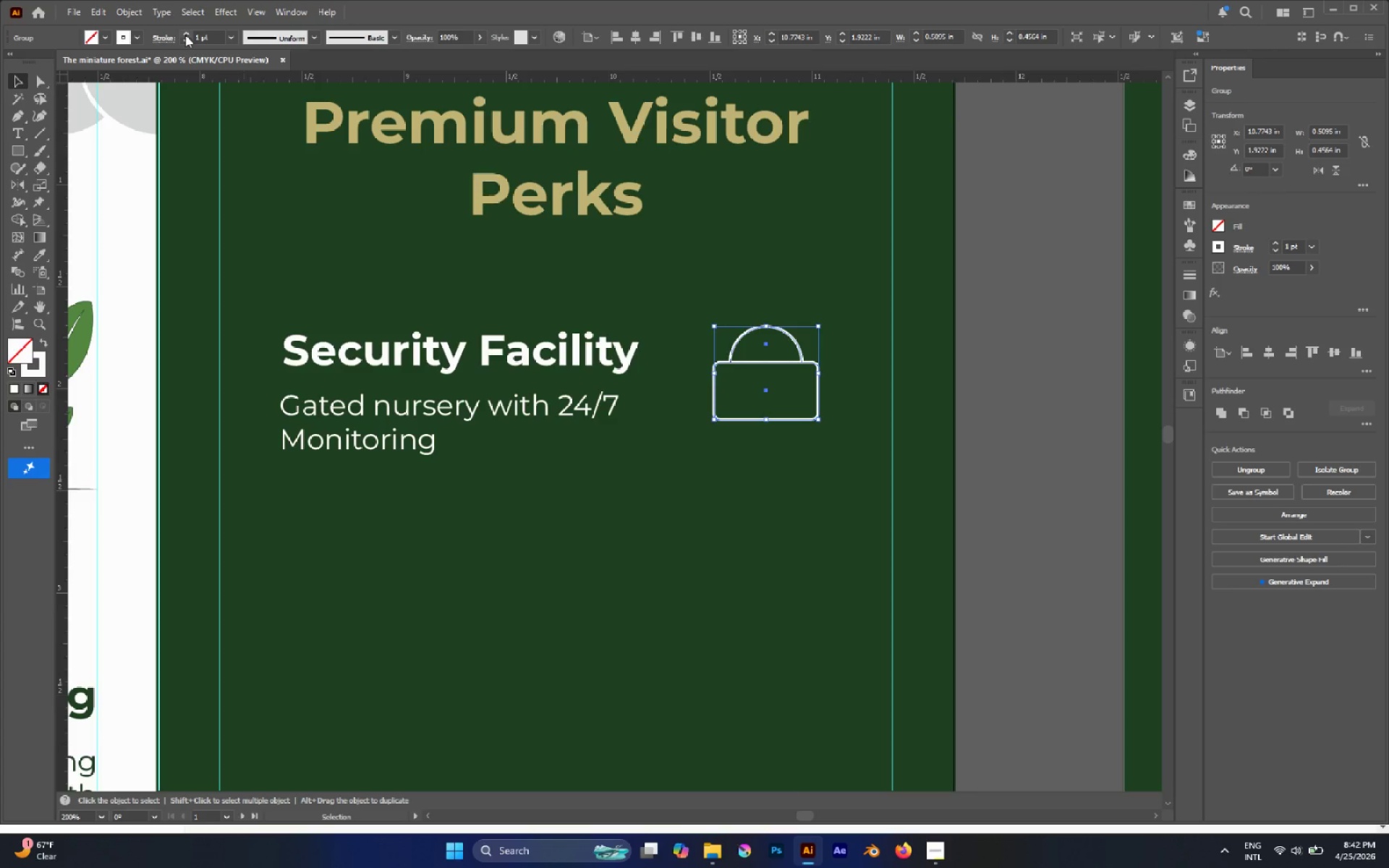 
double_click([185, 35])
 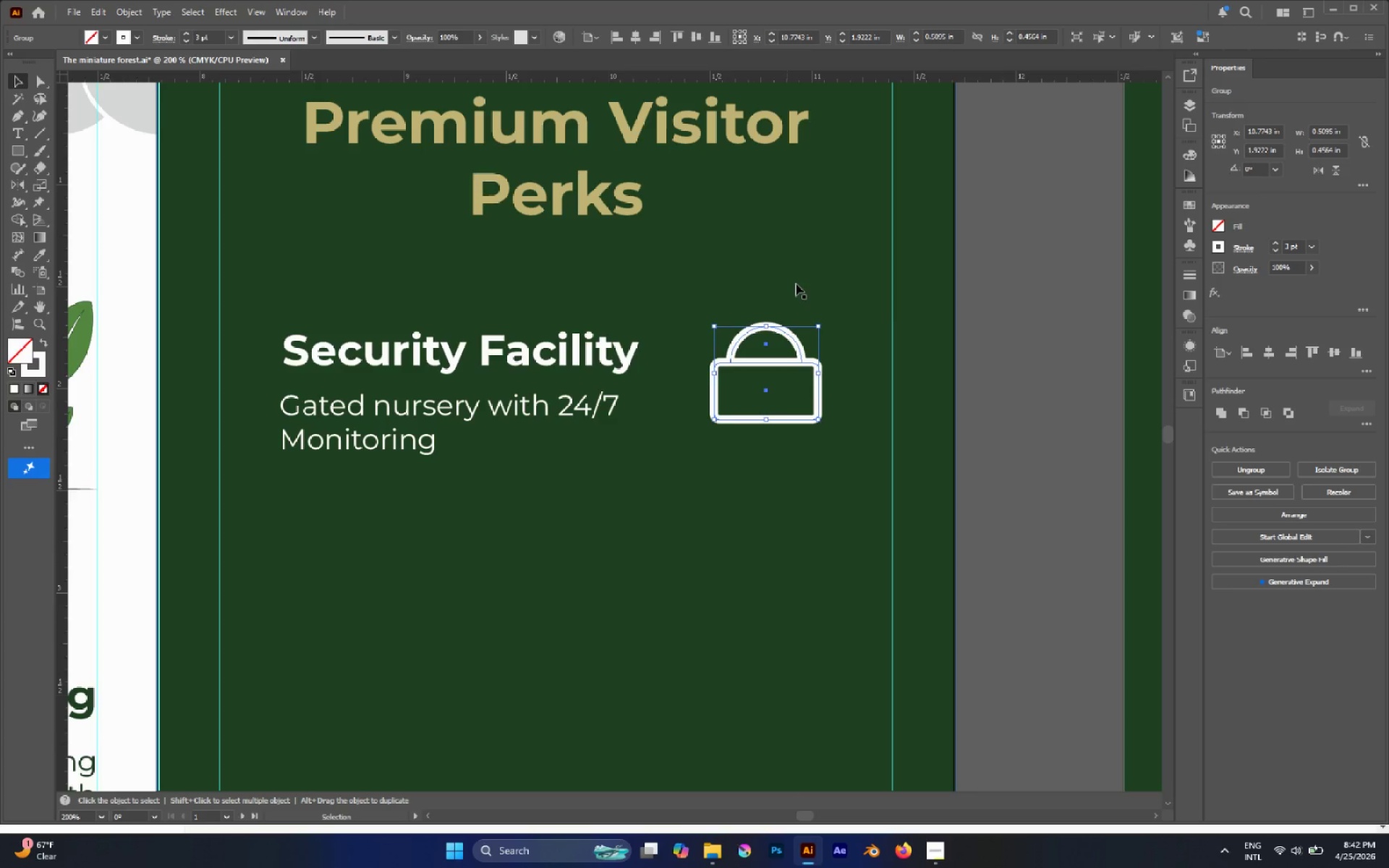 
left_click([1029, 336])
 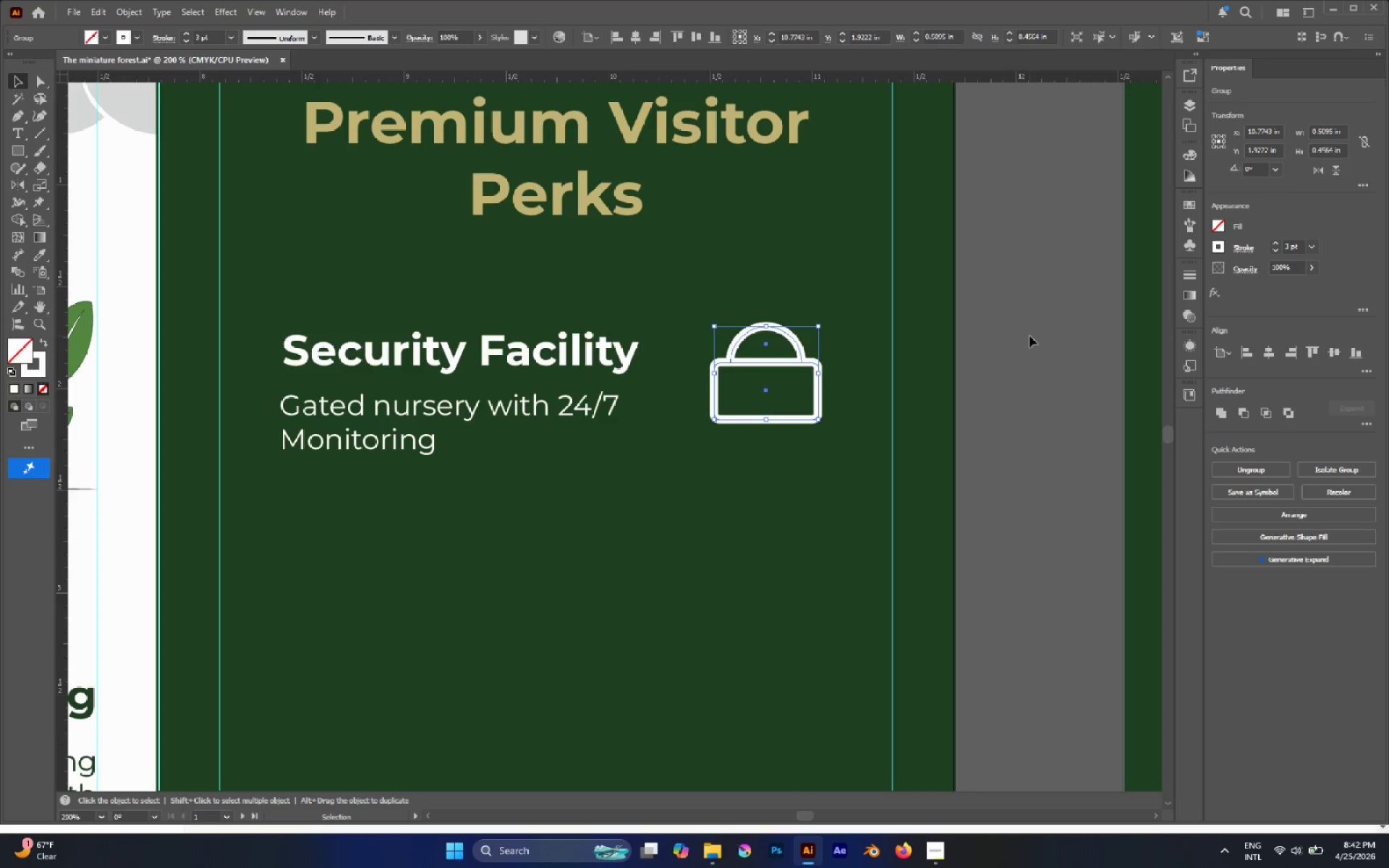 
hold_key(key=AltLeft, duration=0.52)
scroll: coordinate [976, 319], scroll_direction: down, amount: 4.0
 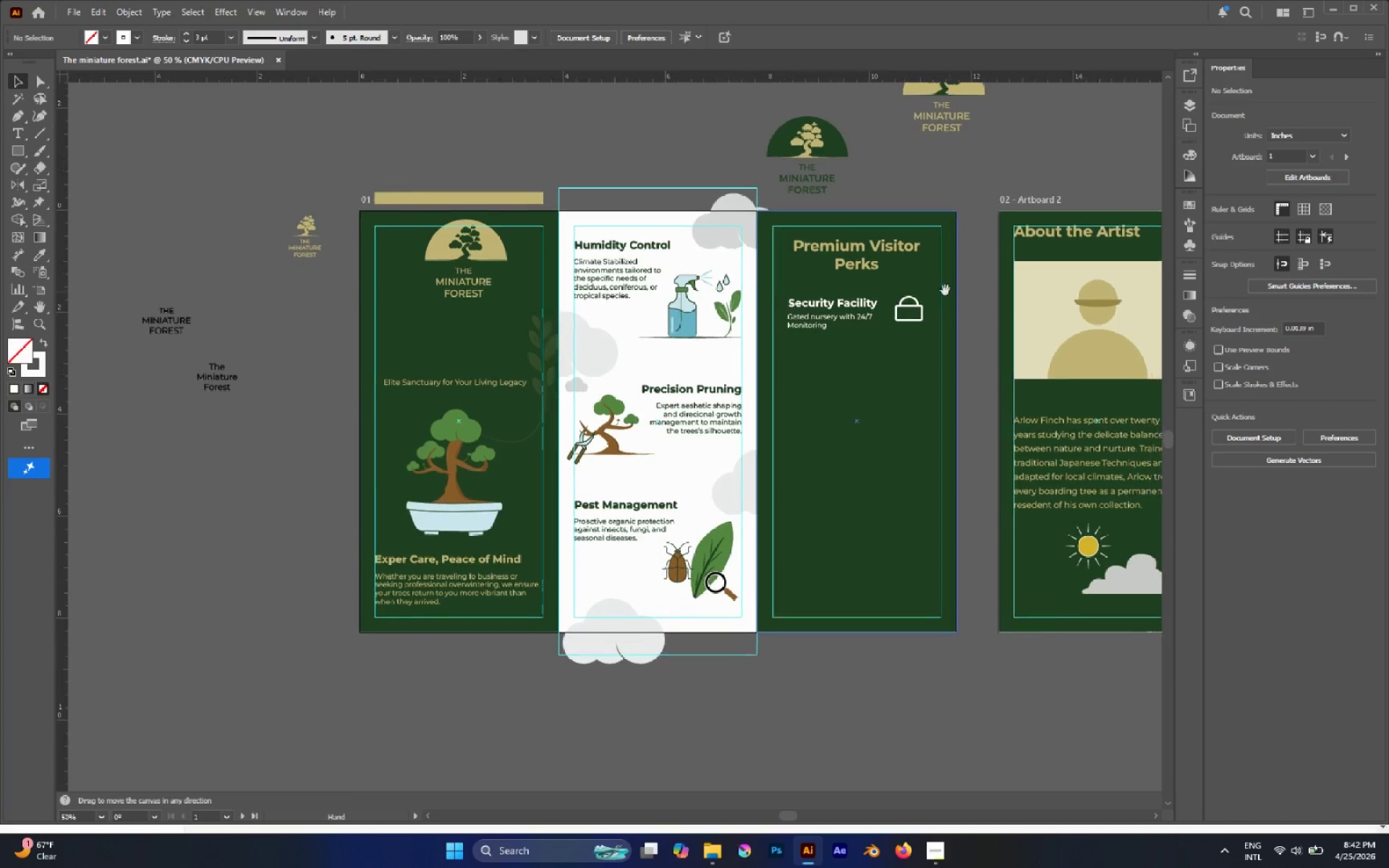 
hold_key(key=AltLeft, duration=0.52)
scroll: coordinate [909, 291], scroll_direction: up, amount: 3.0
 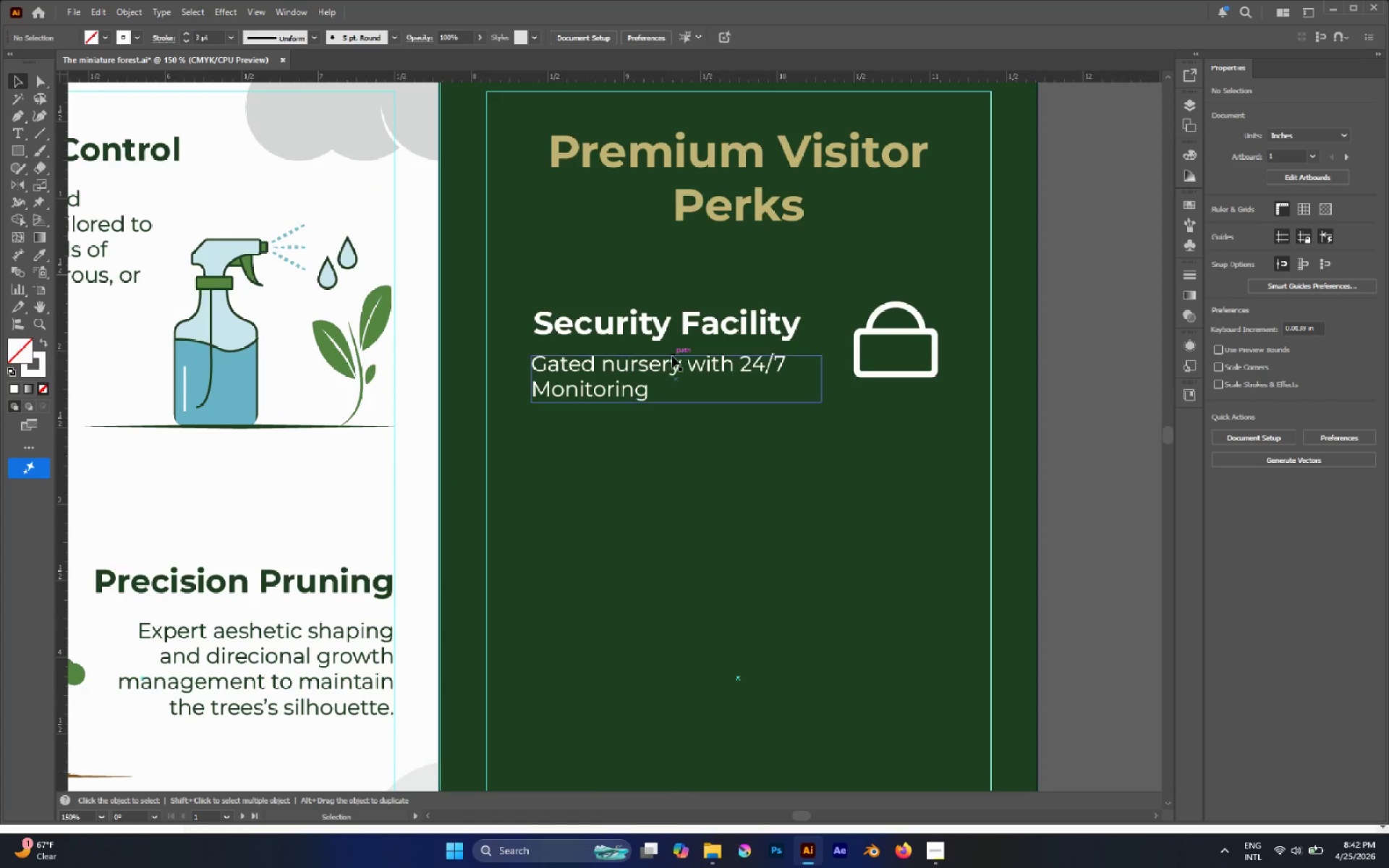 
left_click([672, 363])
 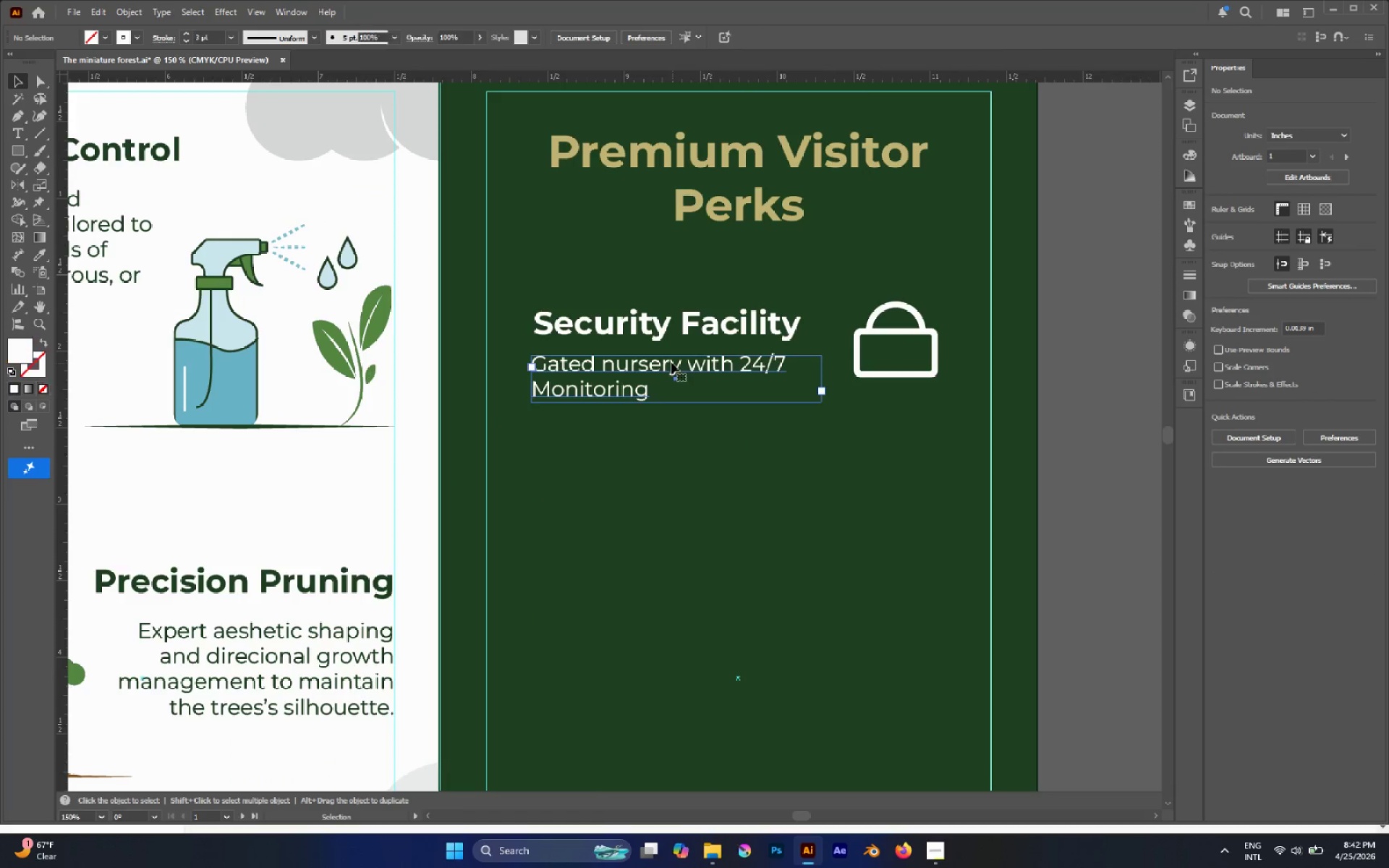 
hold_key(key=ShiftLeft, duration=0.73)
left_click([666, 317])
 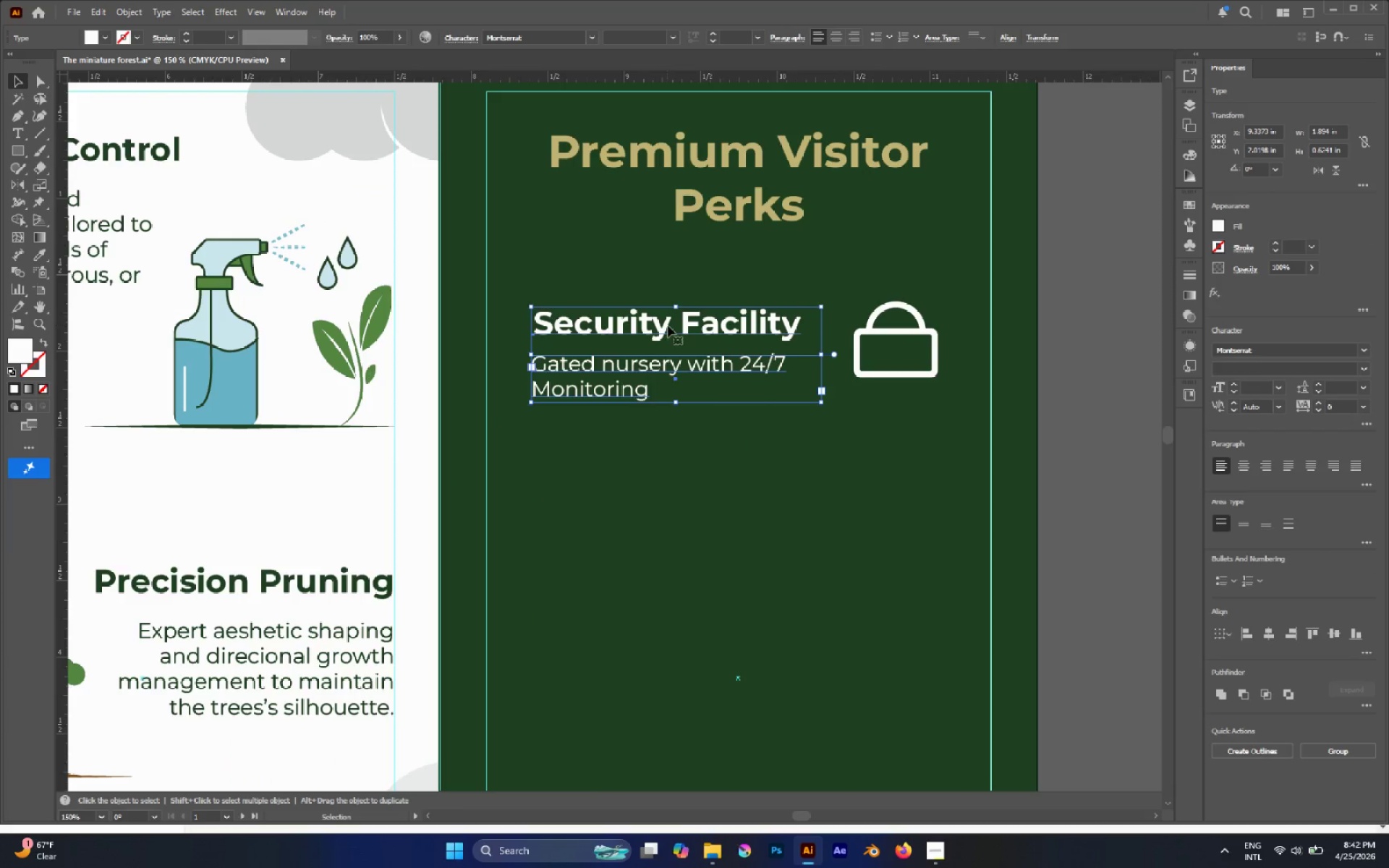 
hold_key(key=AltLeft, duration=1.38)
left_click_drag(start_coordinate=[666, 329], to_coordinate=[816, 496])
 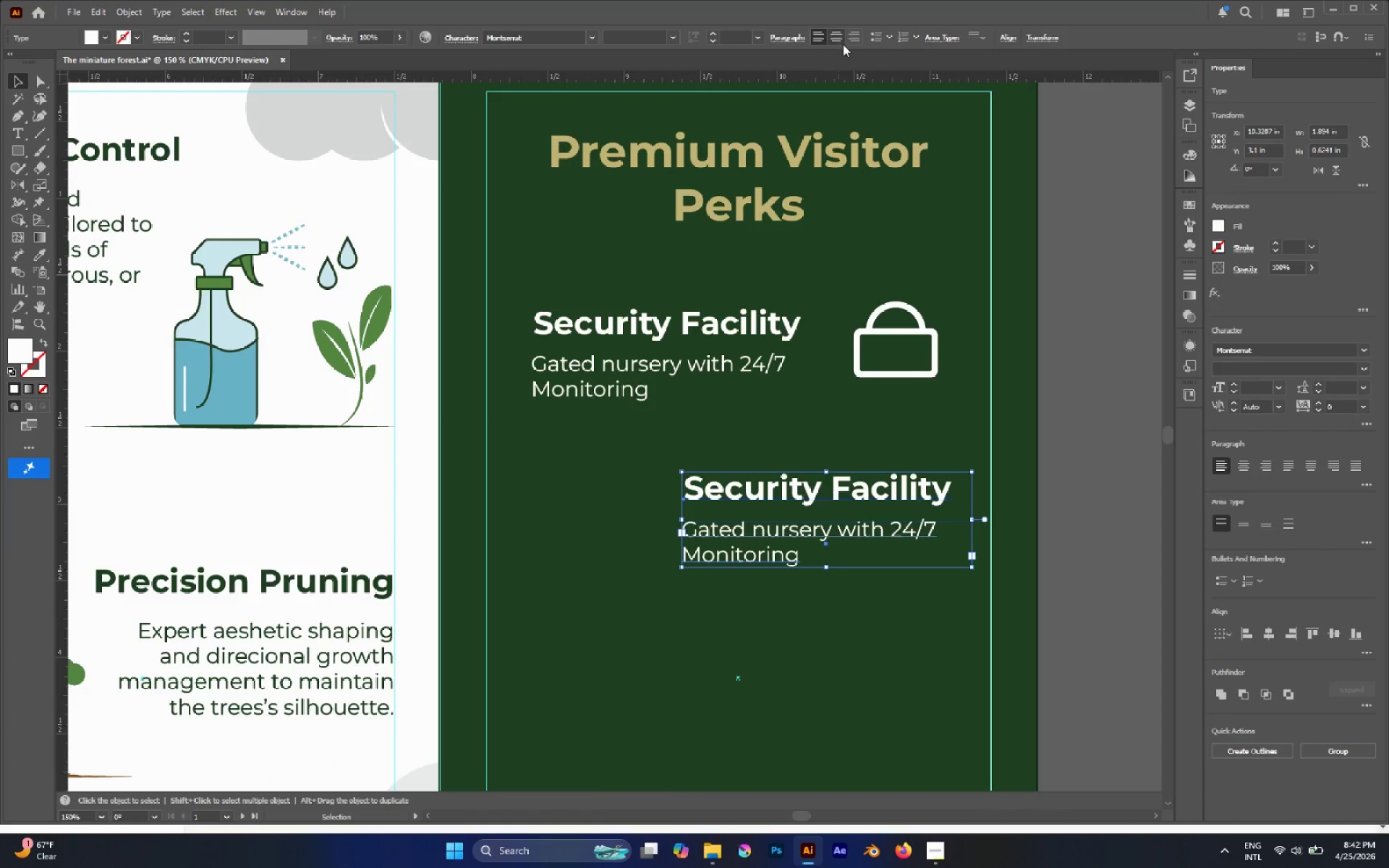 
left_click([846, 41])
 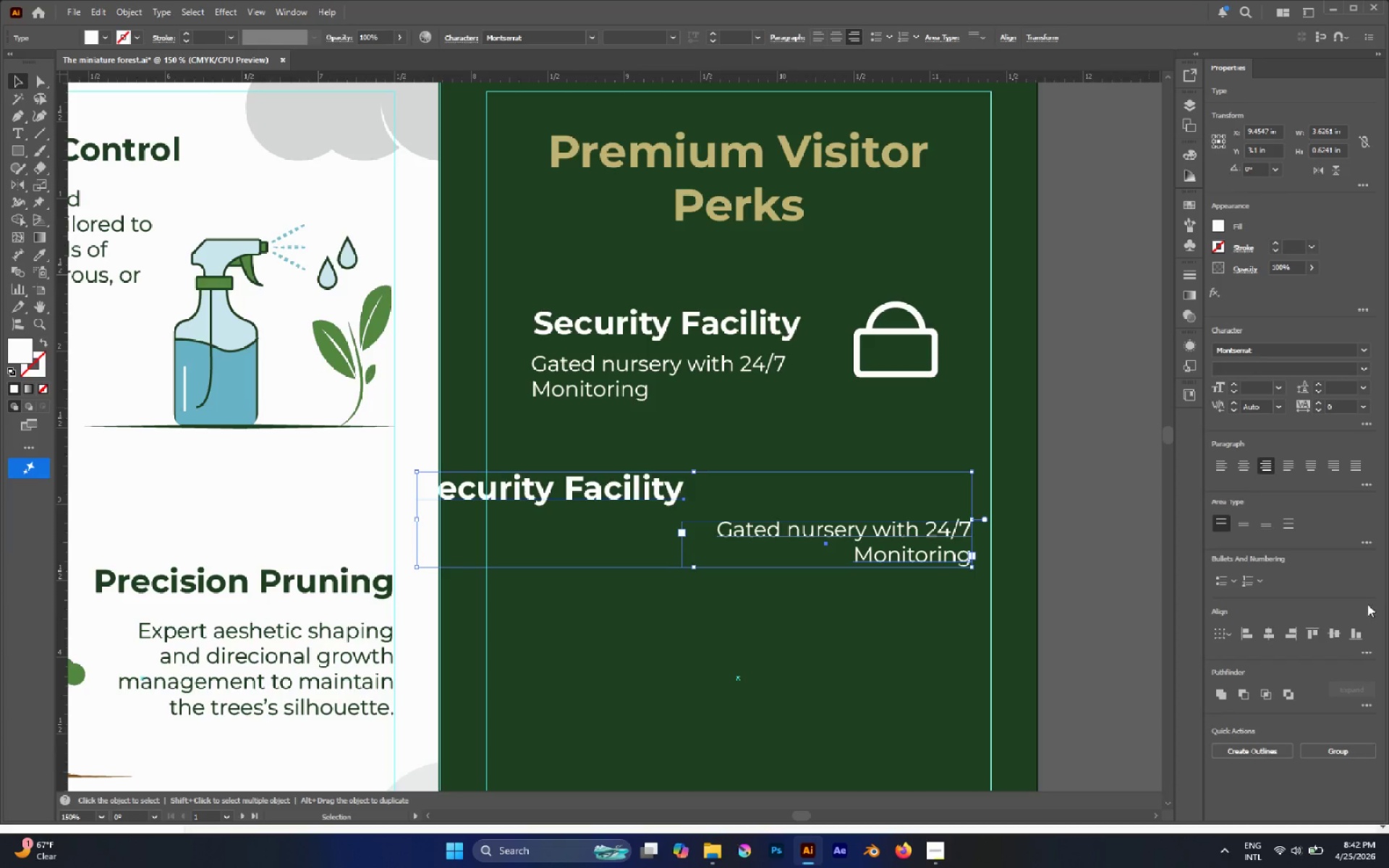 
double_click([1290, 631])
 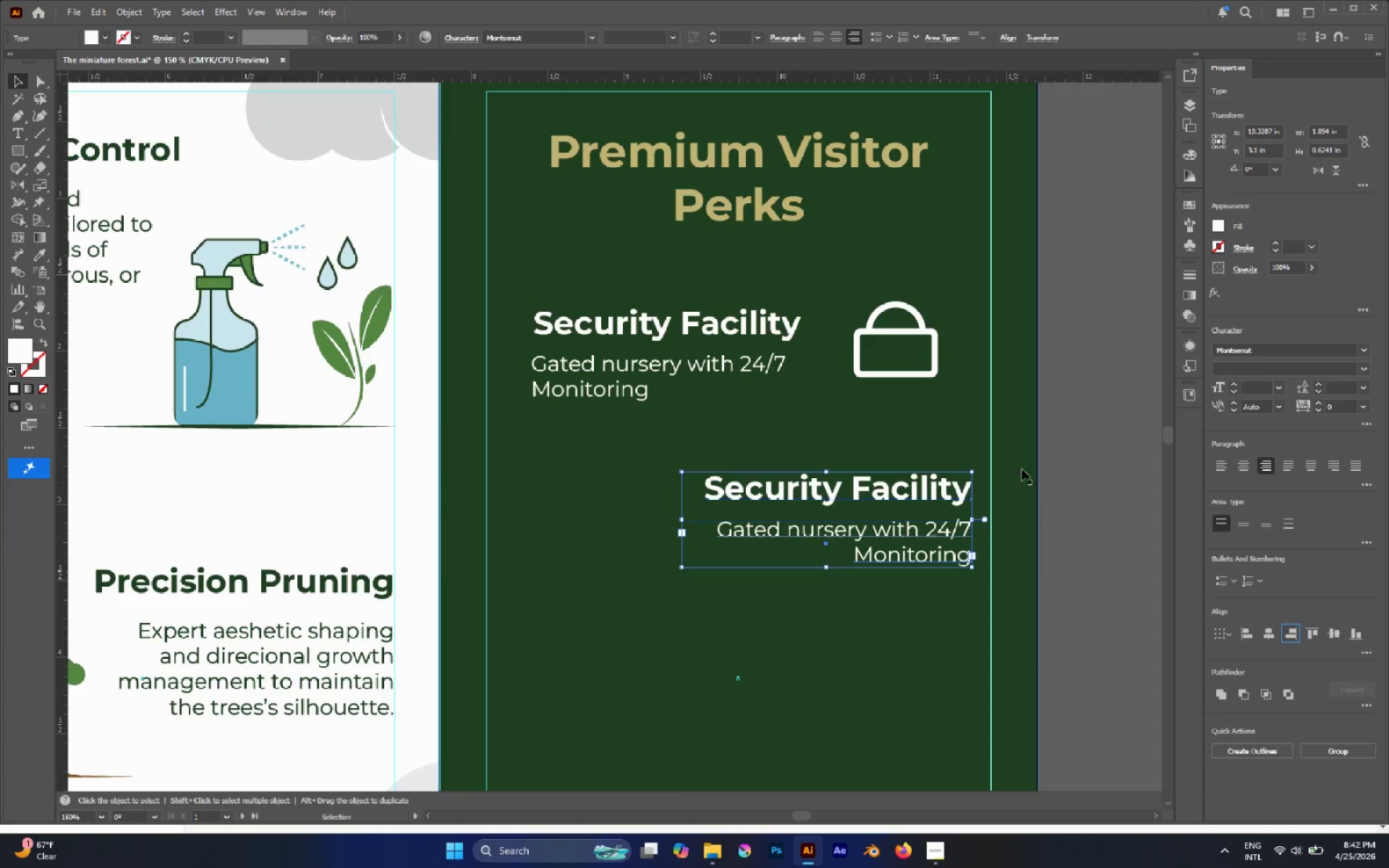 
left_click([1083, 409])
 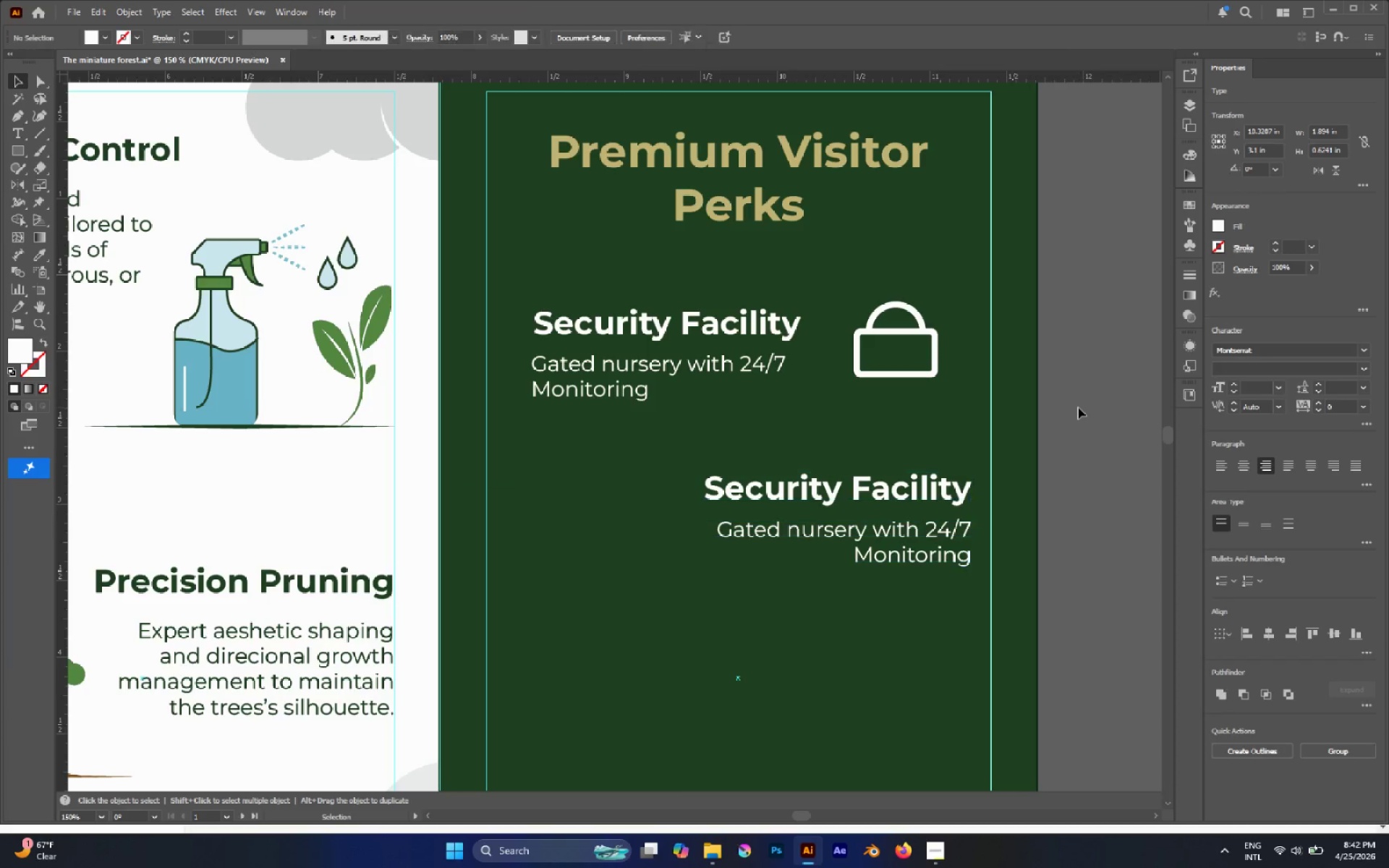 
key(T)
 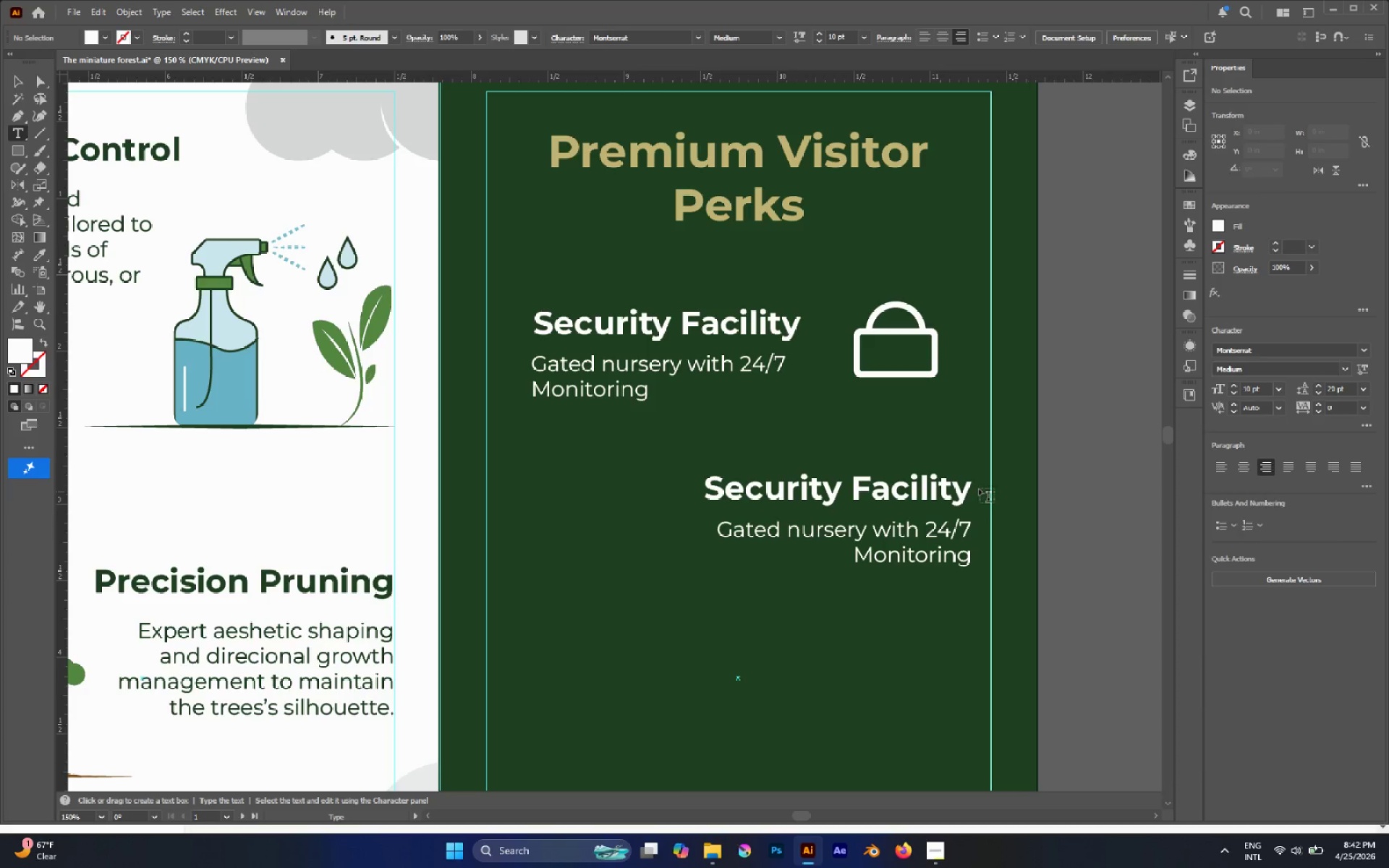 
double_click([893, 491])
 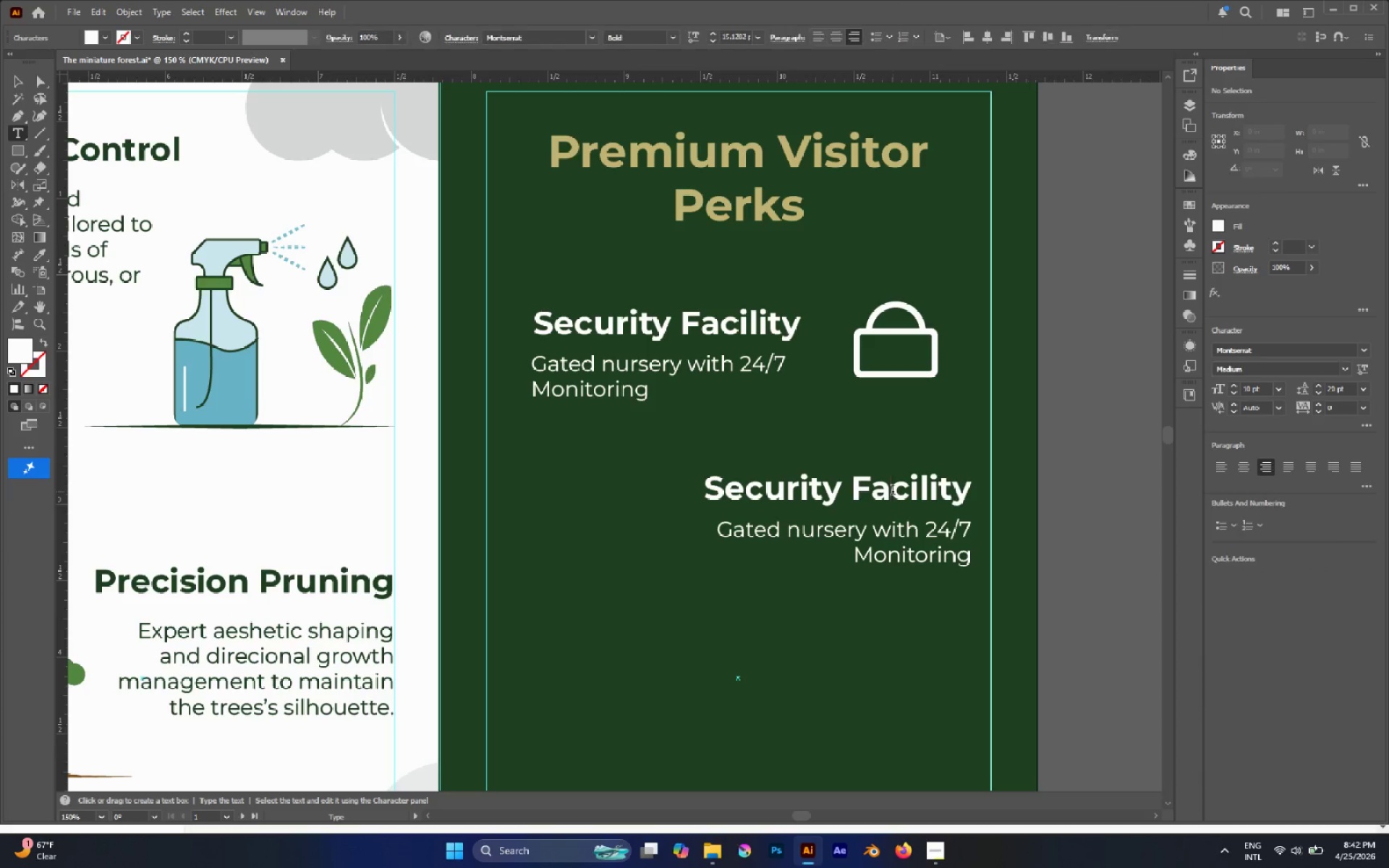 
triple_click([893, 491])
 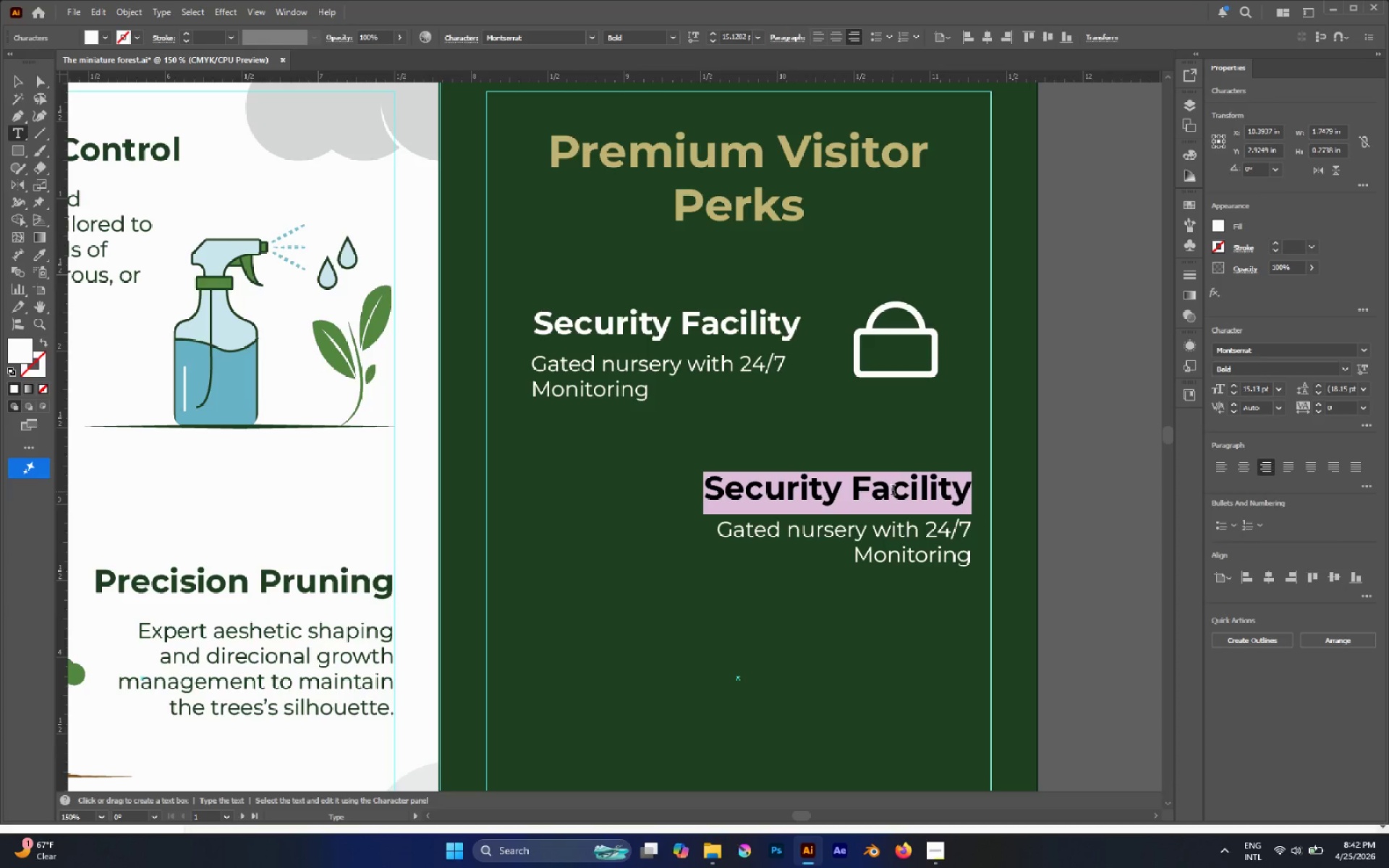 
hold_key(key=ControlLeft, duration=0.48)
 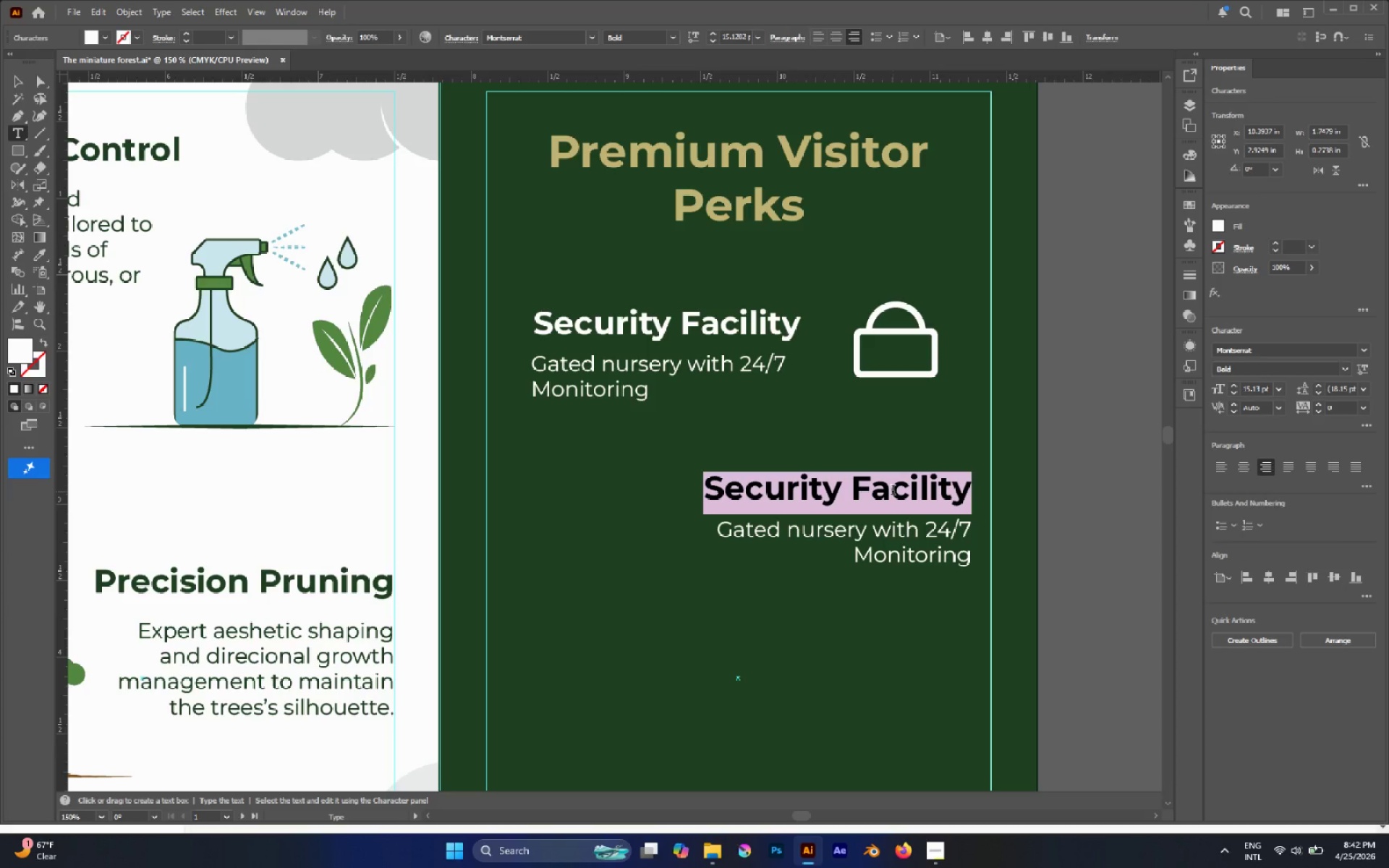 
type(Prioriity Scheduling)
key(Escape)
 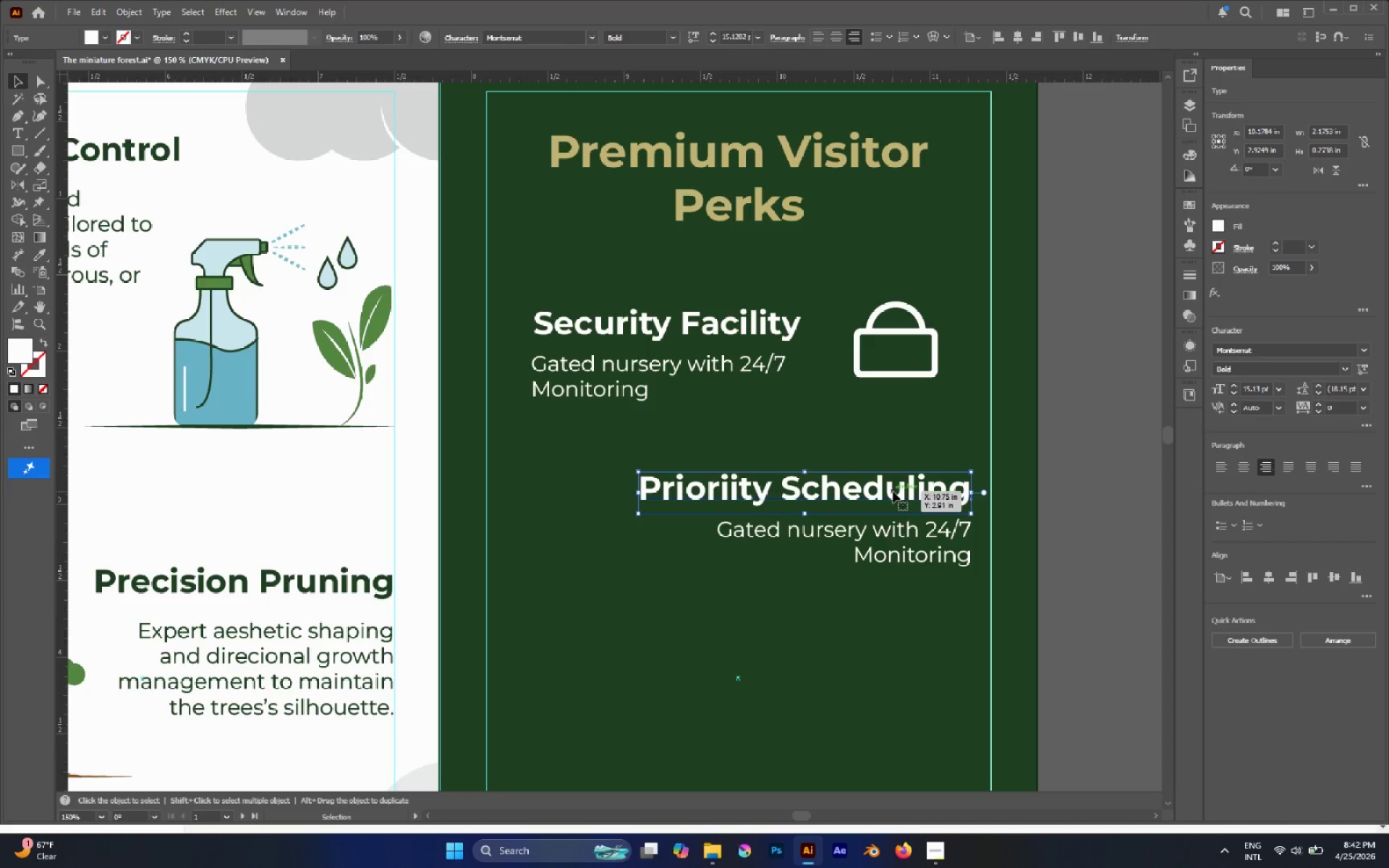 
key(T)
 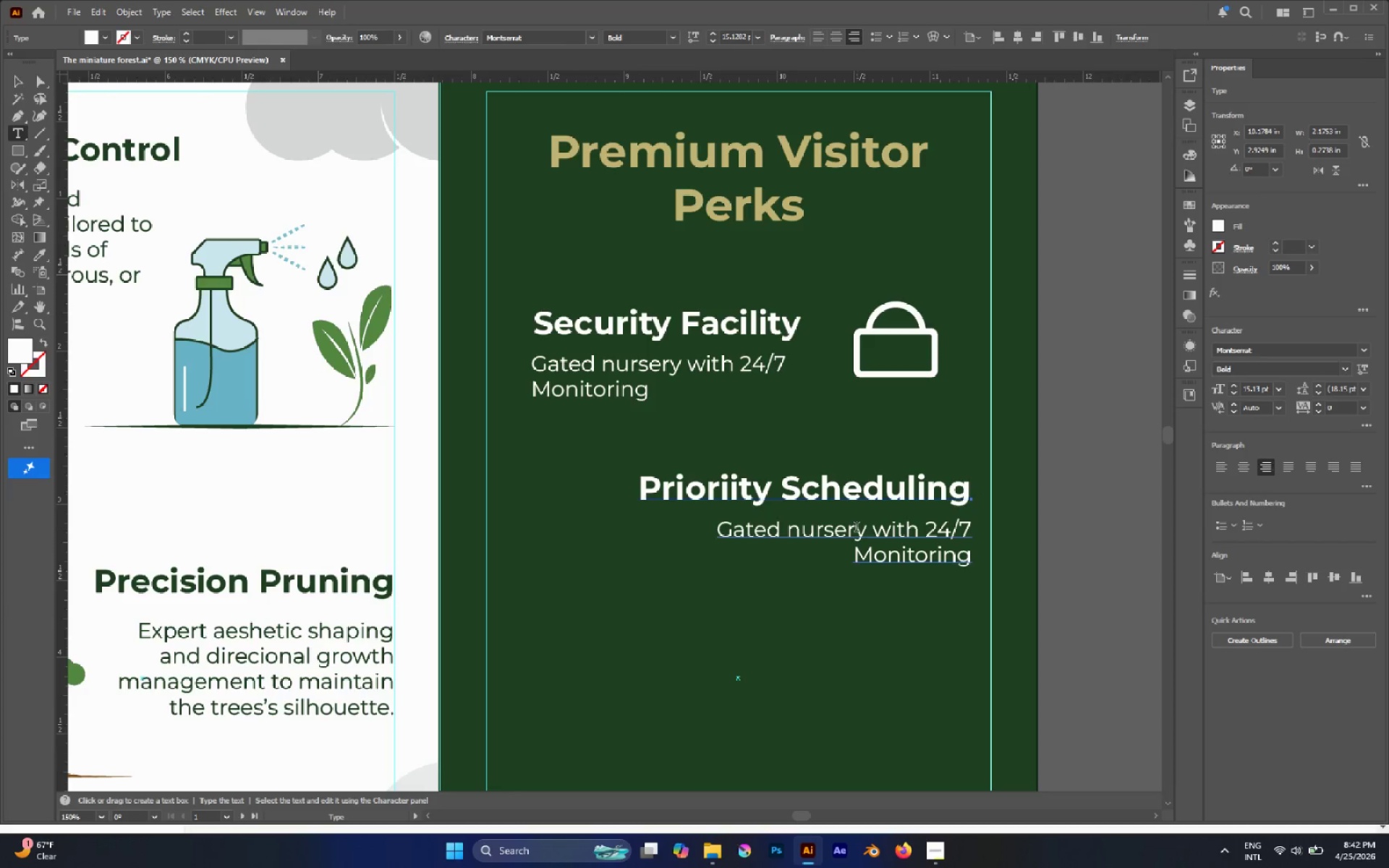 
double_click([857, 528])
 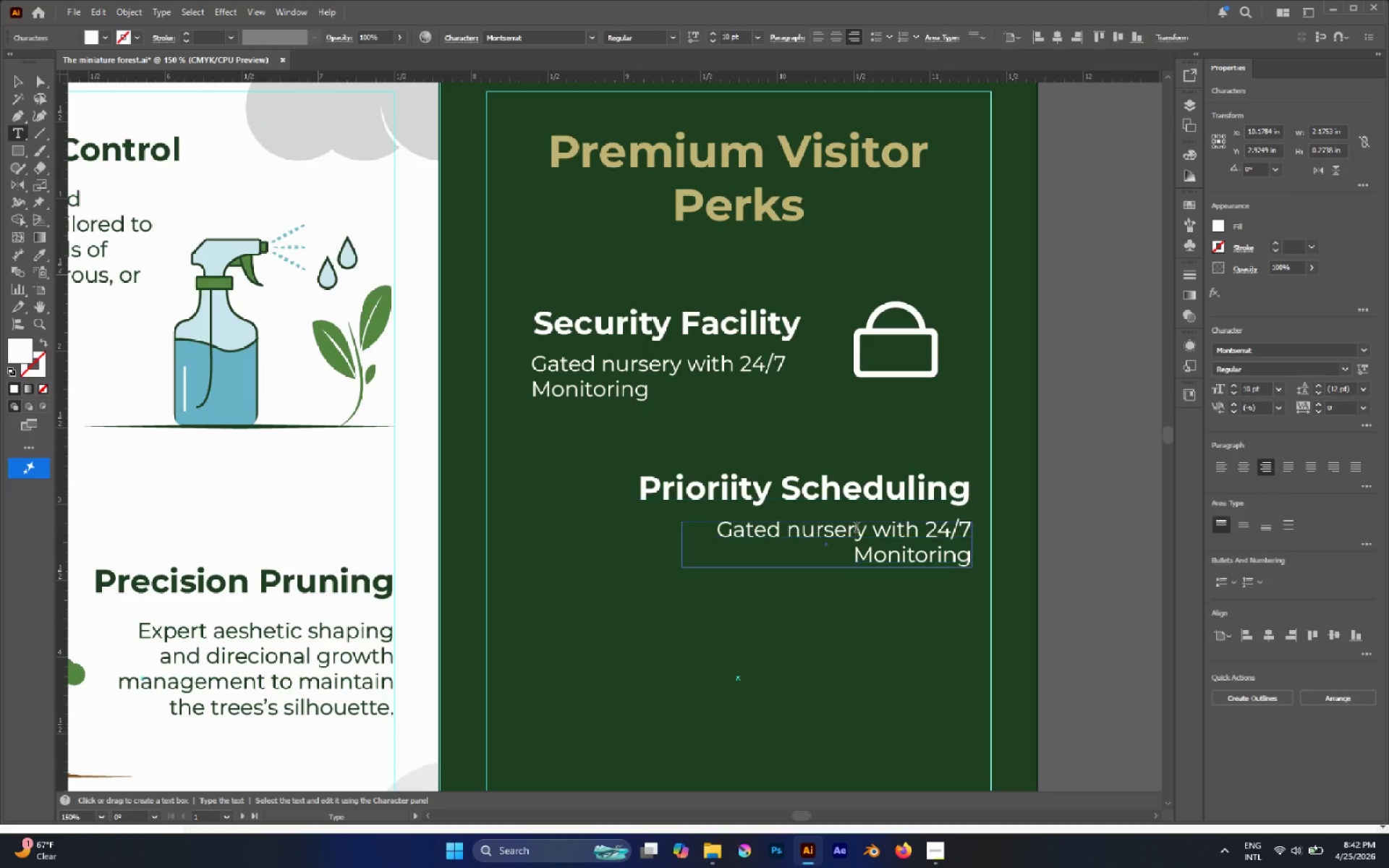 
triple_click([857, 528])
 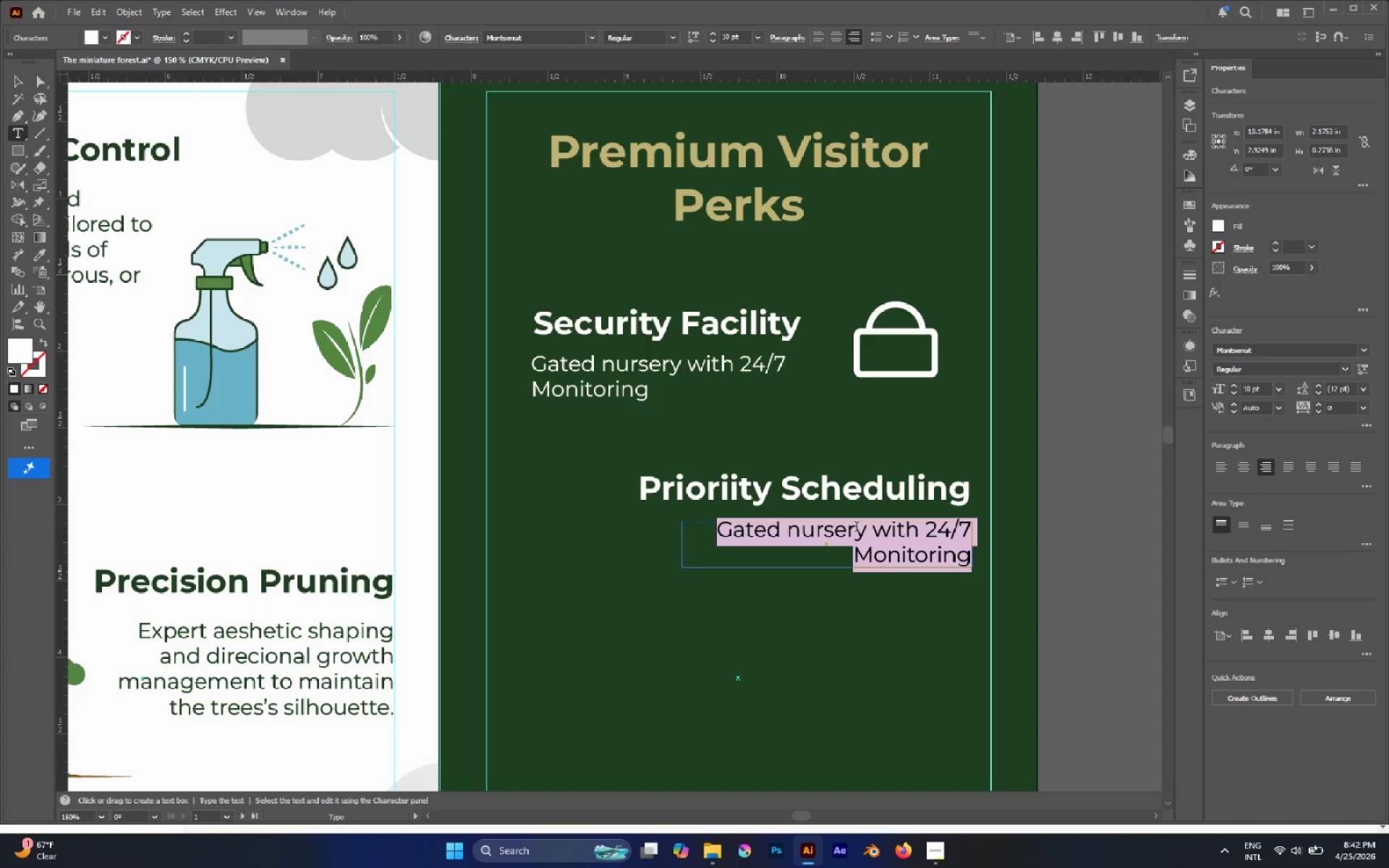 
hold_key(key=ControlLeft, duration=0.55)
 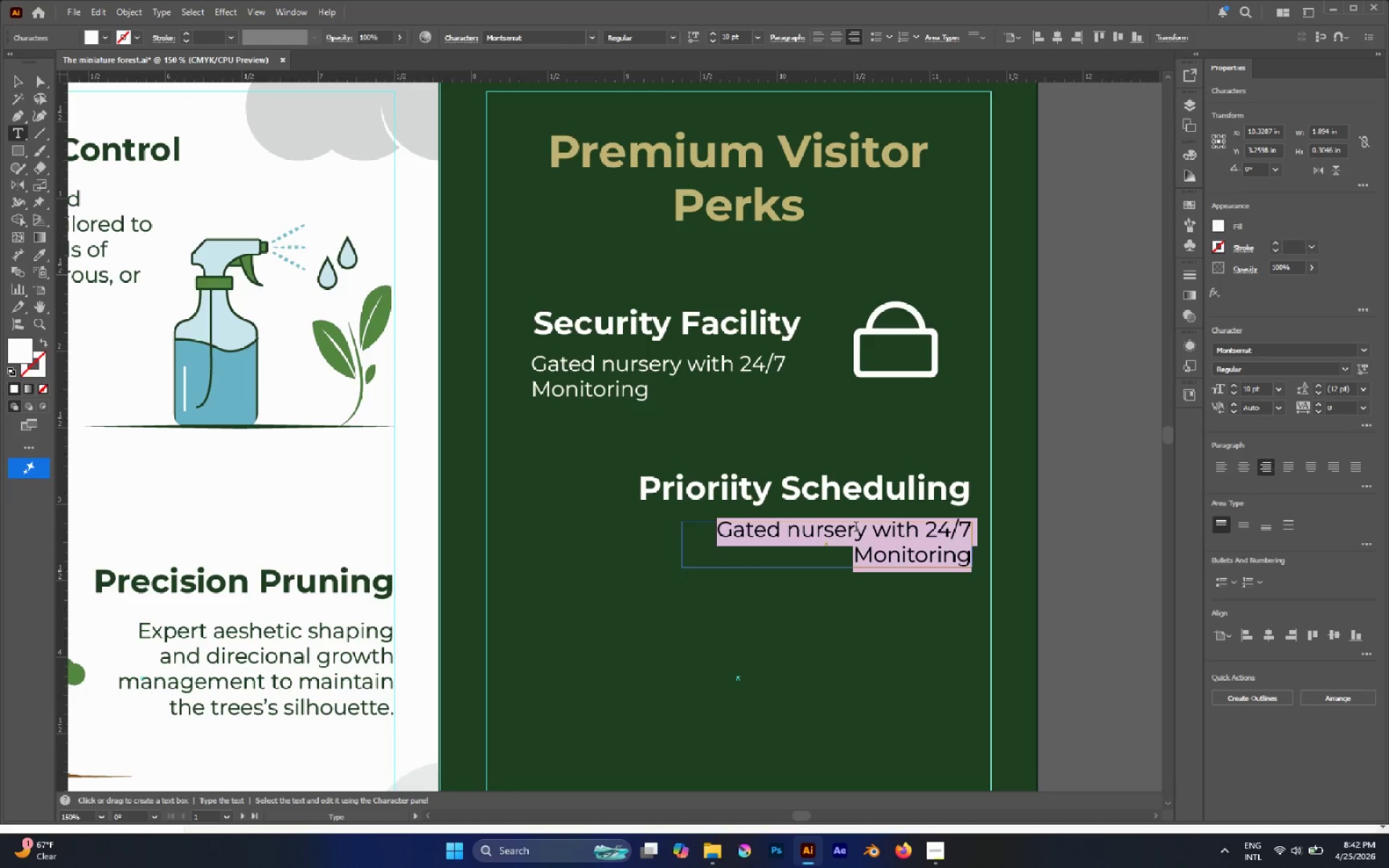 
type(Guaranteed intake for )
key(Backspace)
 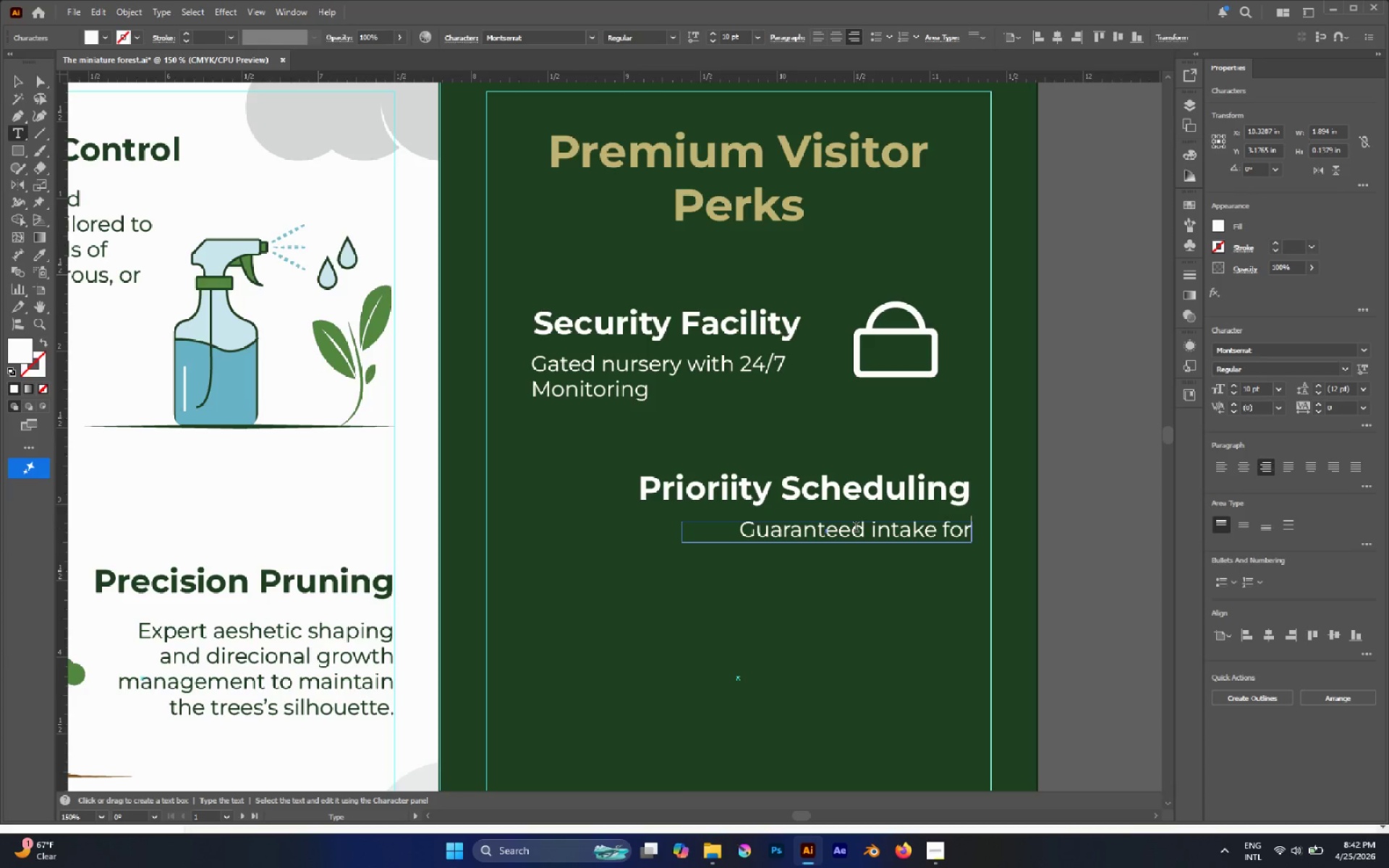 
type( seasonal transactions)
key(Escape)
 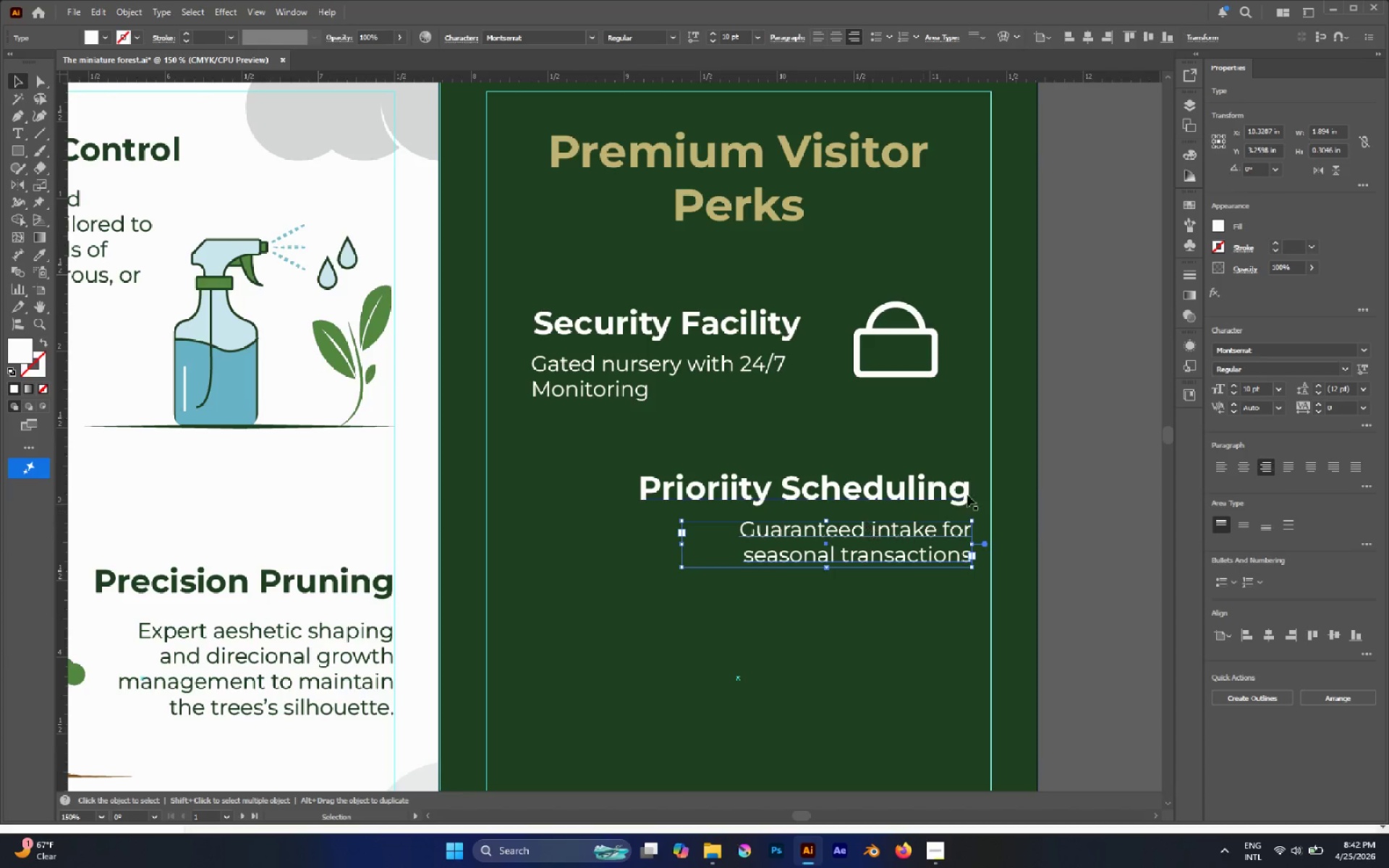 
left_click([1089, 498])
 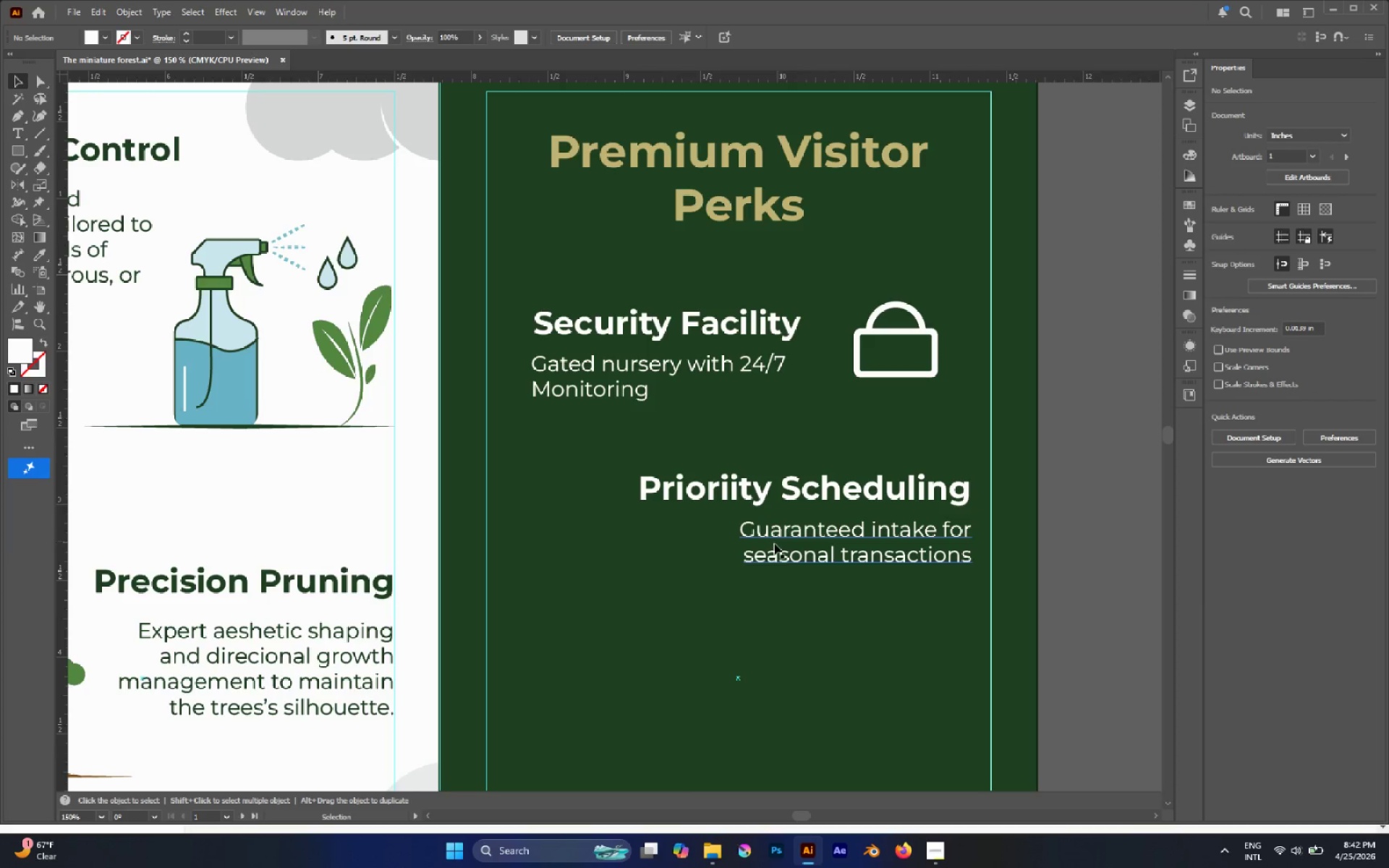 
hold_key(key=AltLeft, duration=0.52)
scroll: coordinate [567, 461], scroll_direction: up, amount: 1.0
 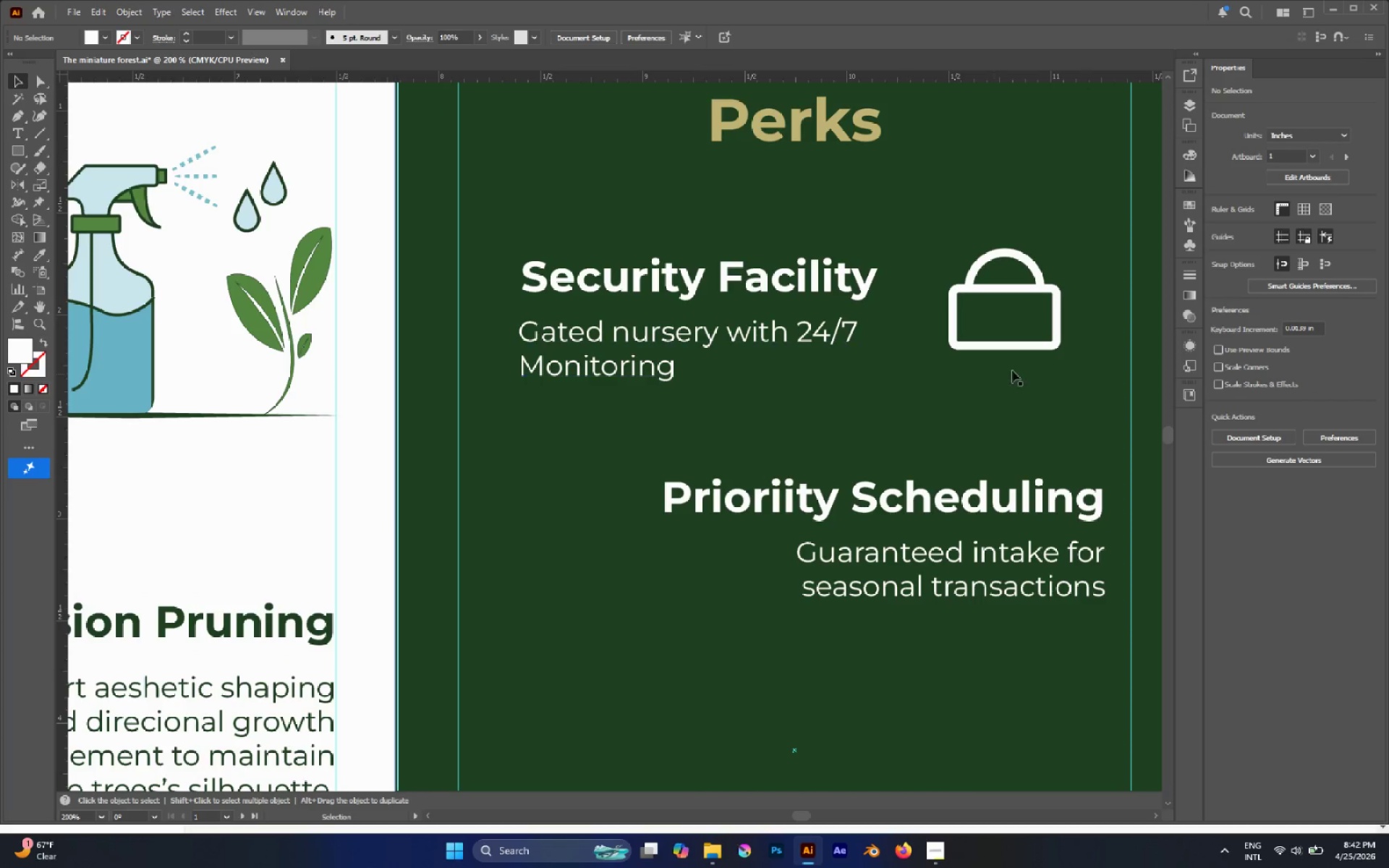 
hold_key(key=AltLeft, duration=2.06)
left_click_drag(start_coordinate=[1030, 344], to_coordinate=[667, 624])
 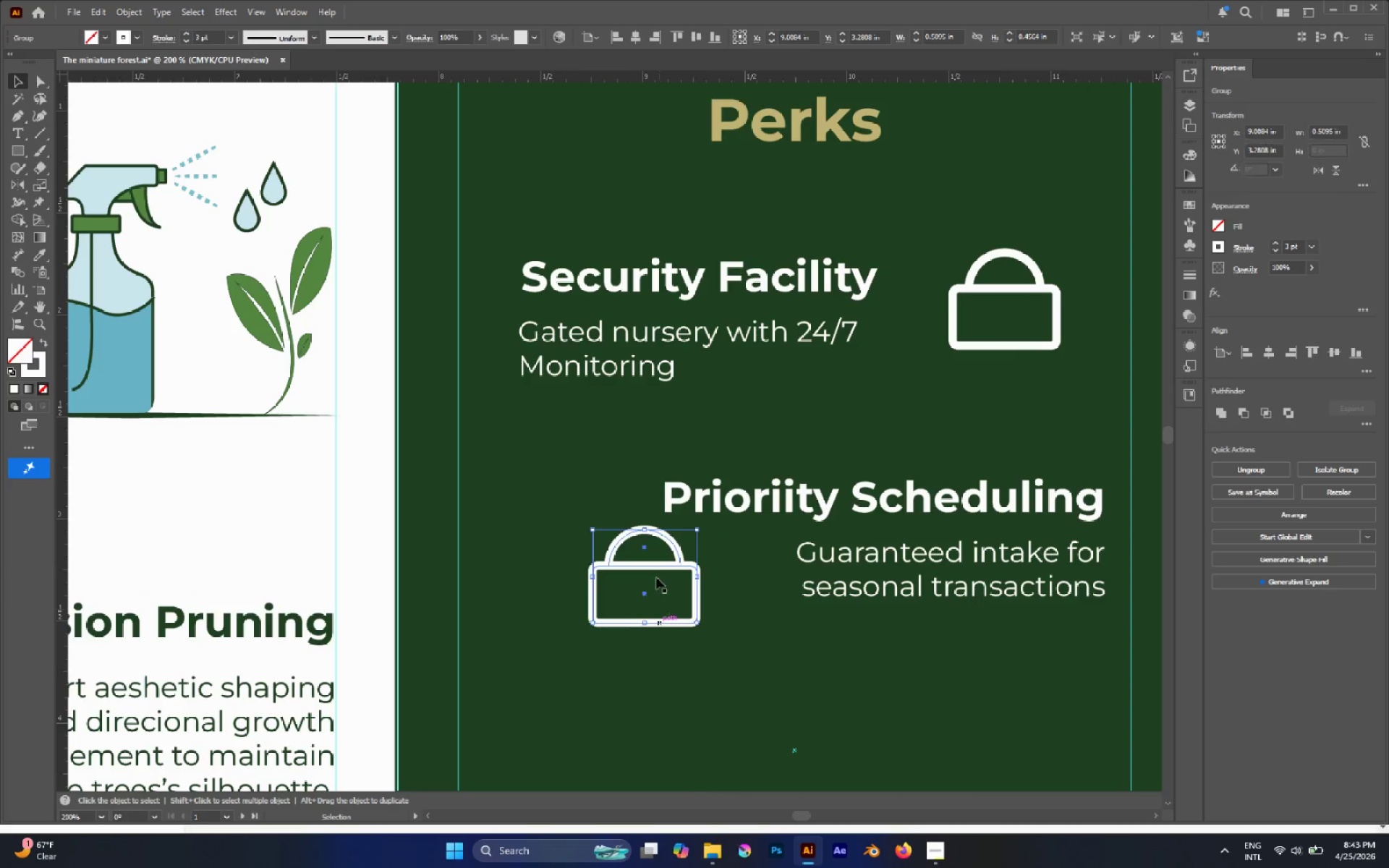 
key(A)
 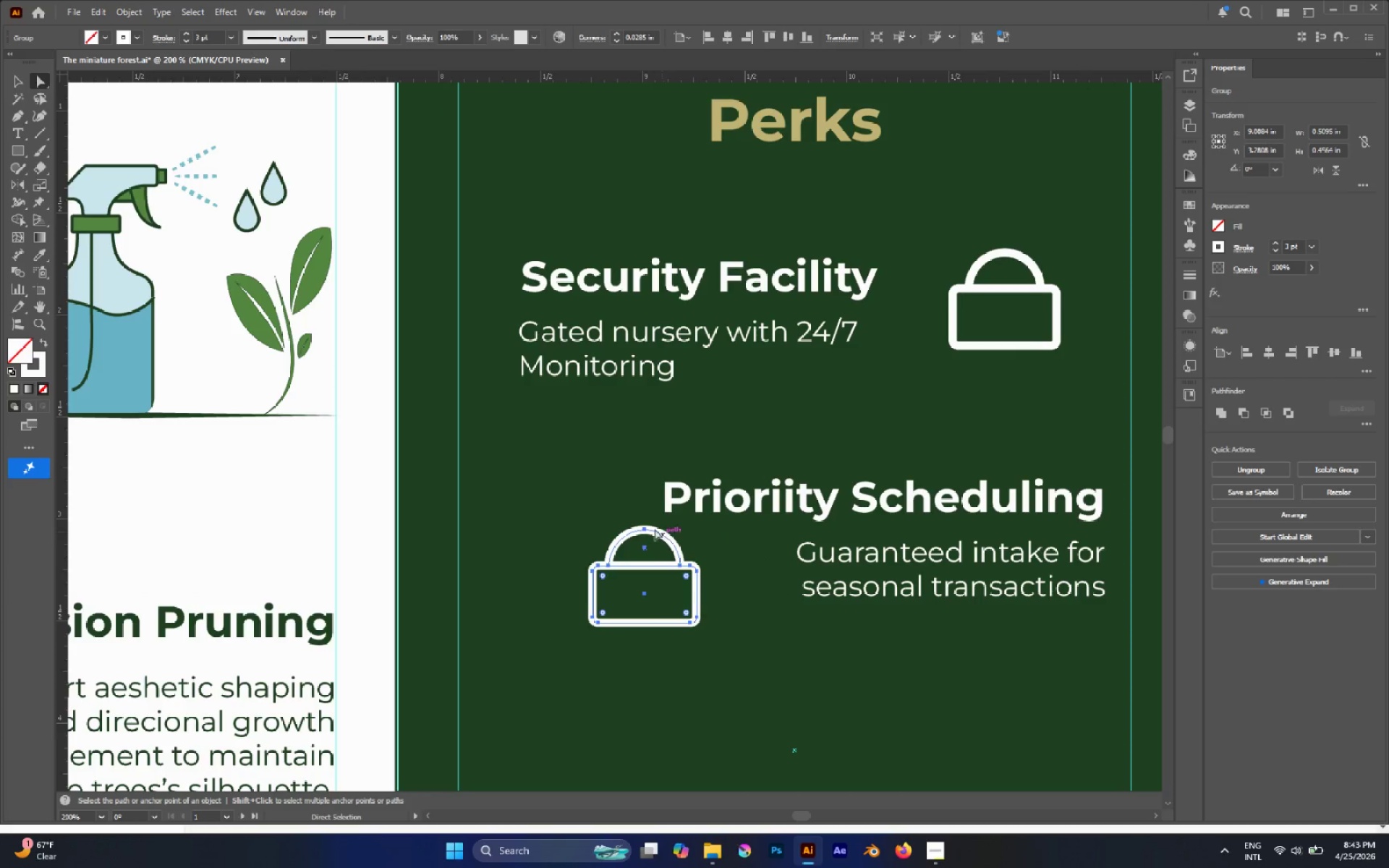 
hold_key(key=AltLeft, duration=0.95)
left_click([647, 529])
 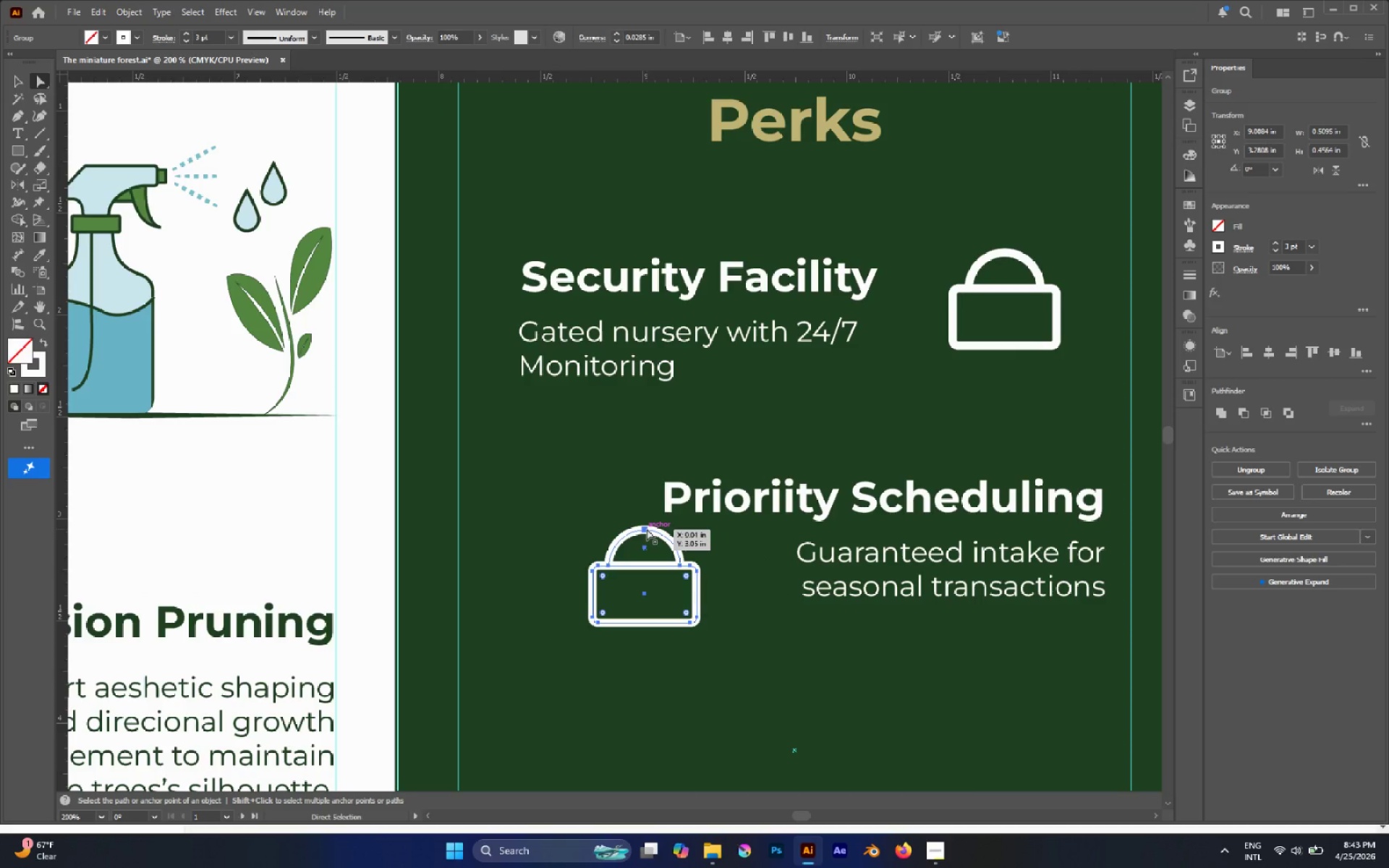 
key(Delete)
 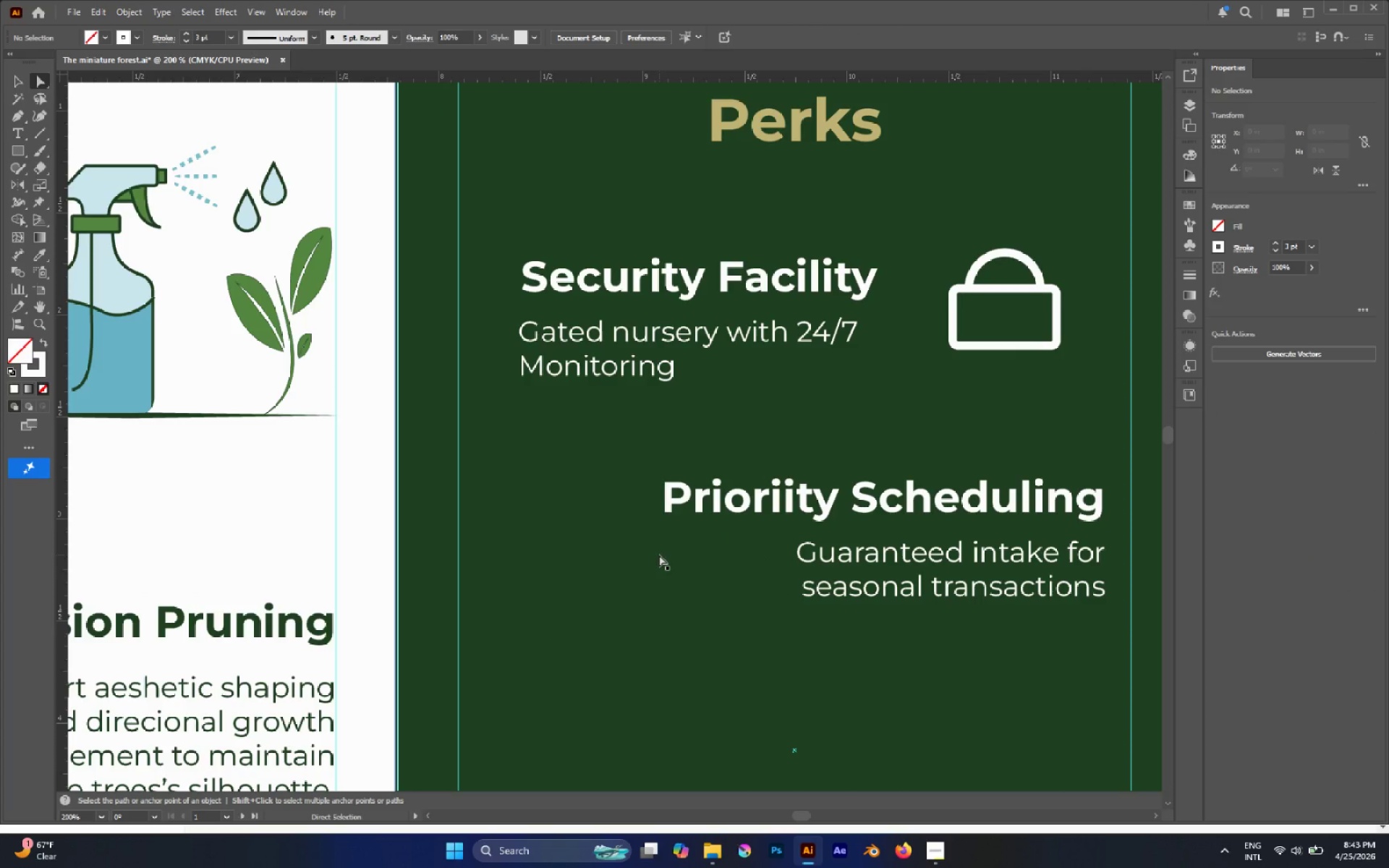 
key(Control+Z)
 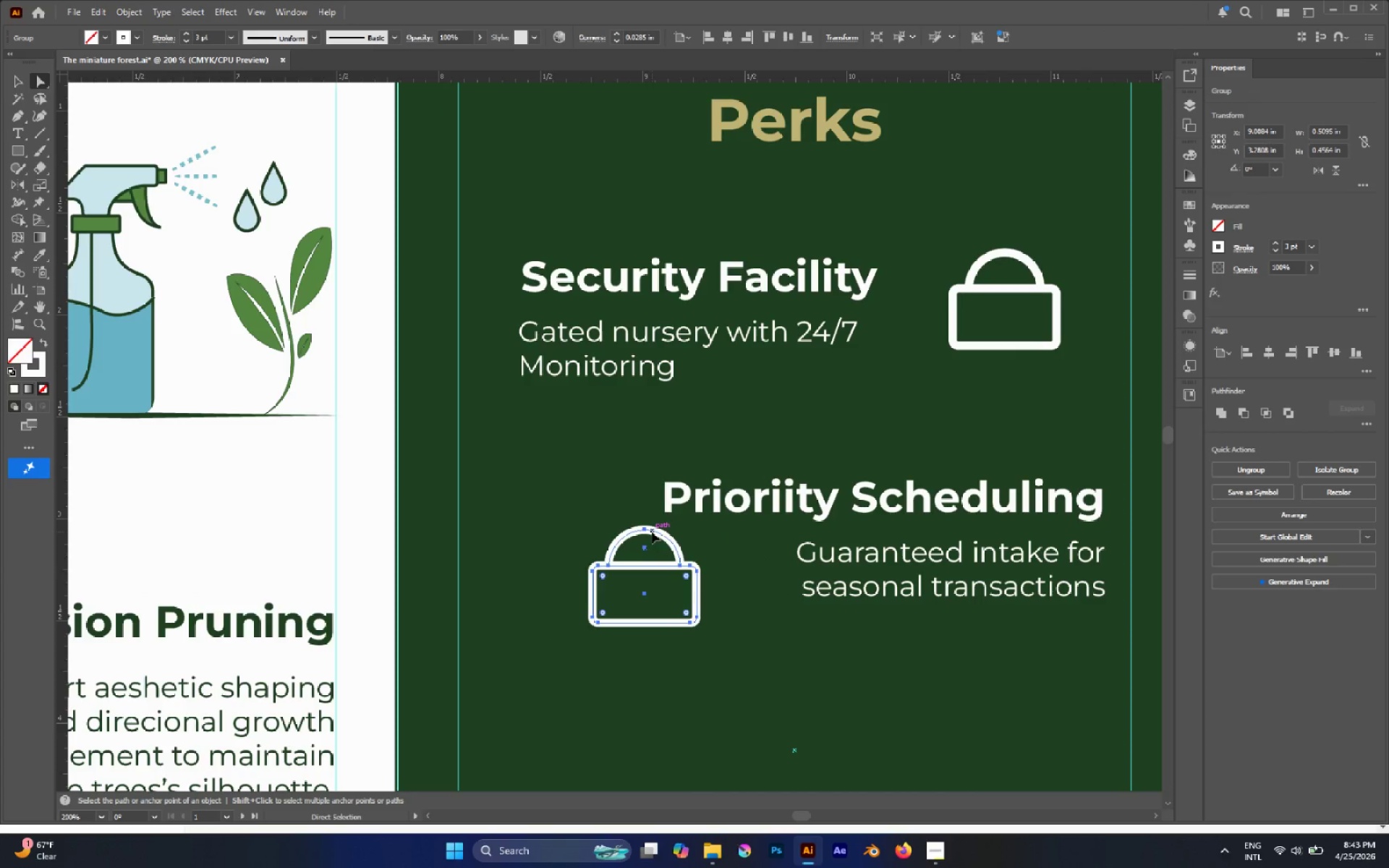 
double_click([646, 527])
 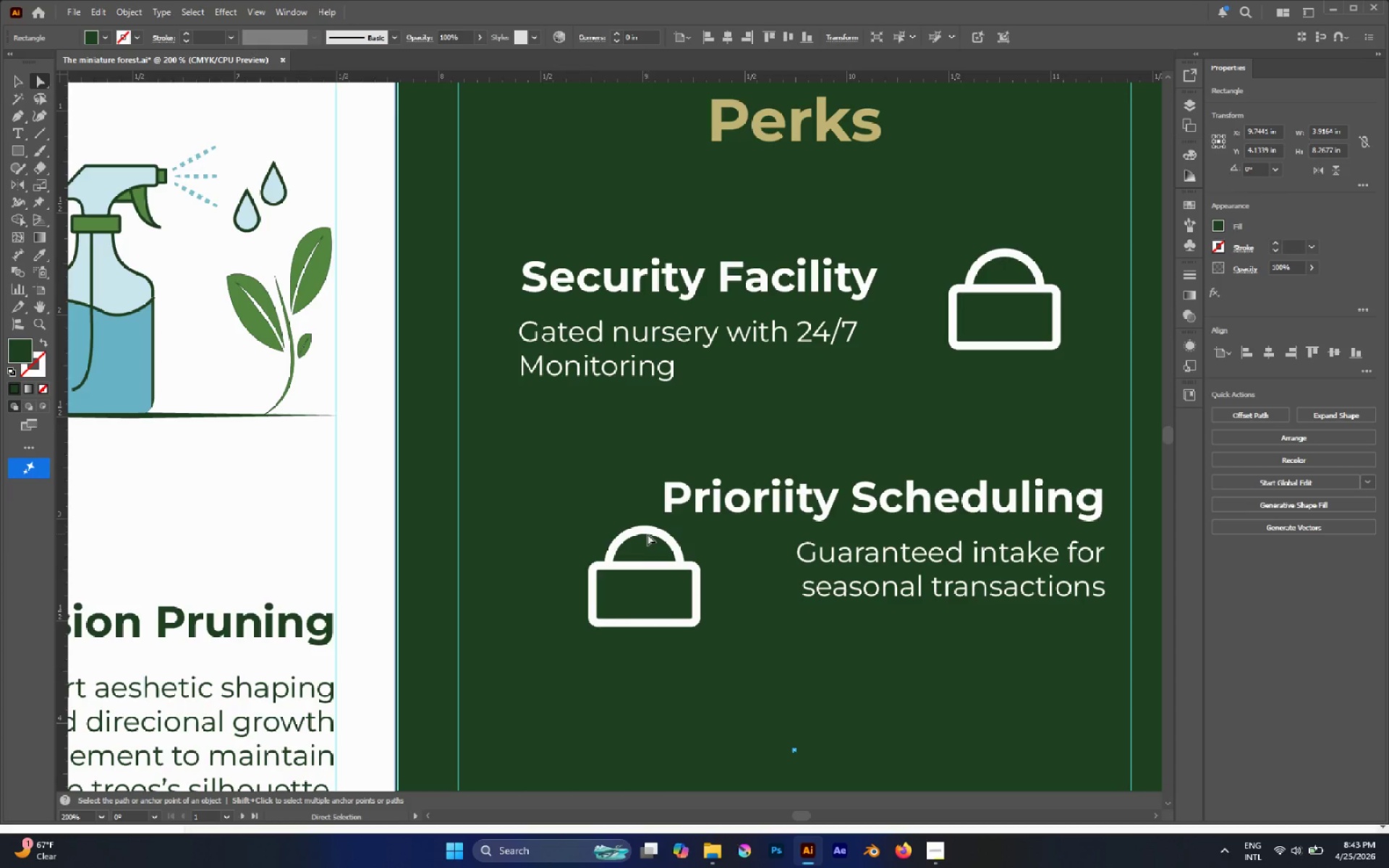 
hold_key(key=AltLeft, duration=0.5)
left_click([645, 530])
 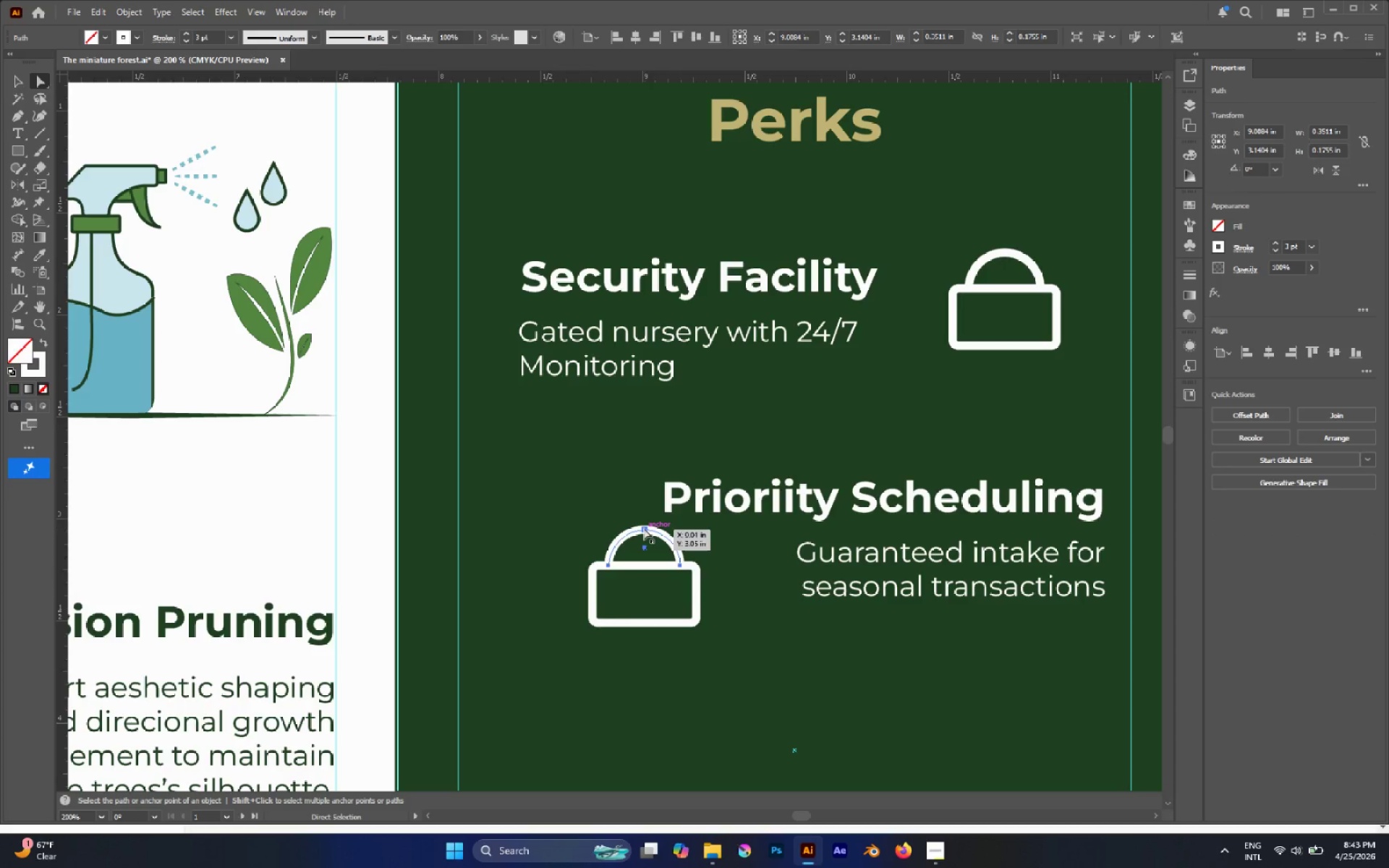 
key(Delete)
 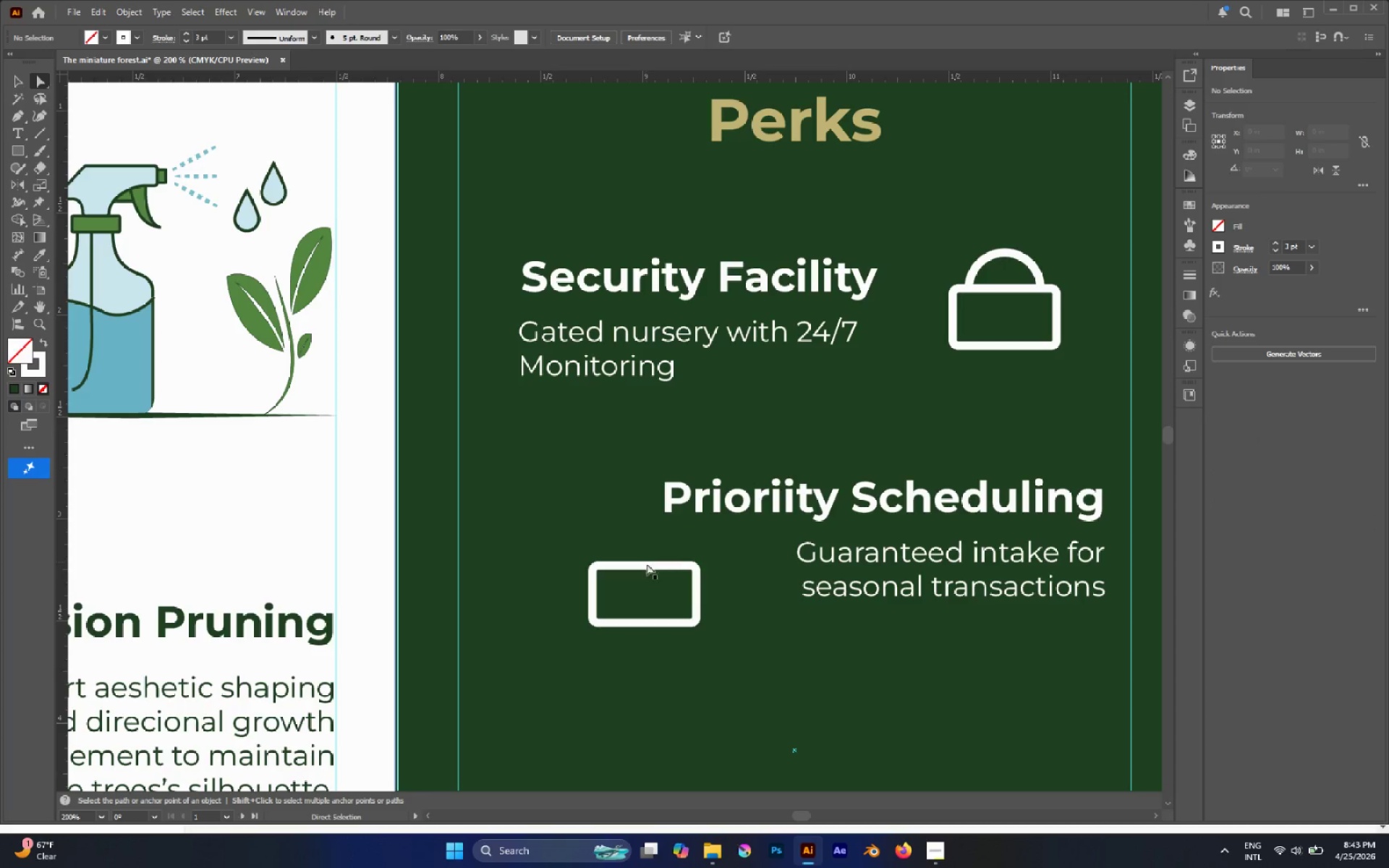 
hold_key(key=AltLeft, duration=1.22)
left_click([646, 565])
 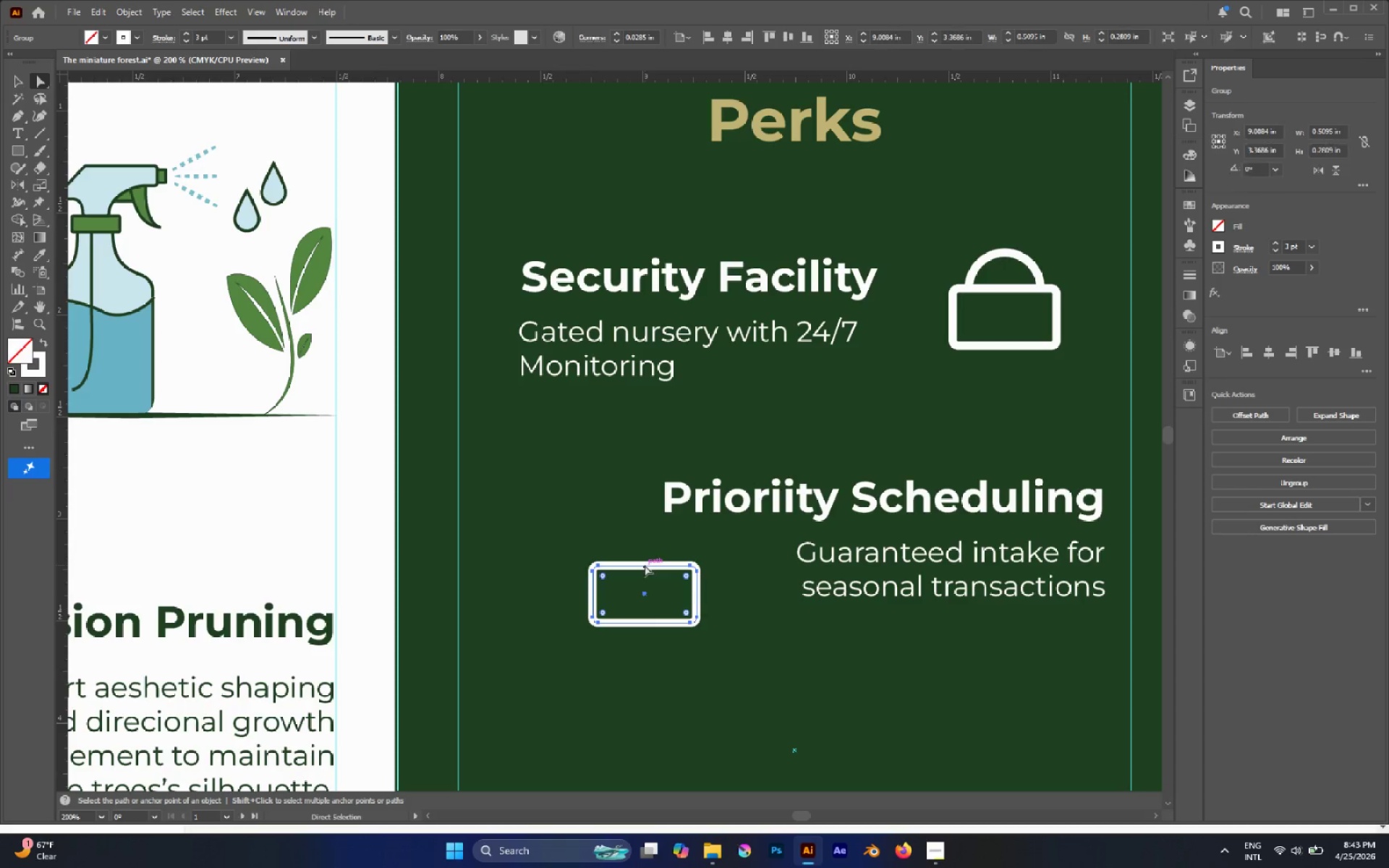 
key(V)
 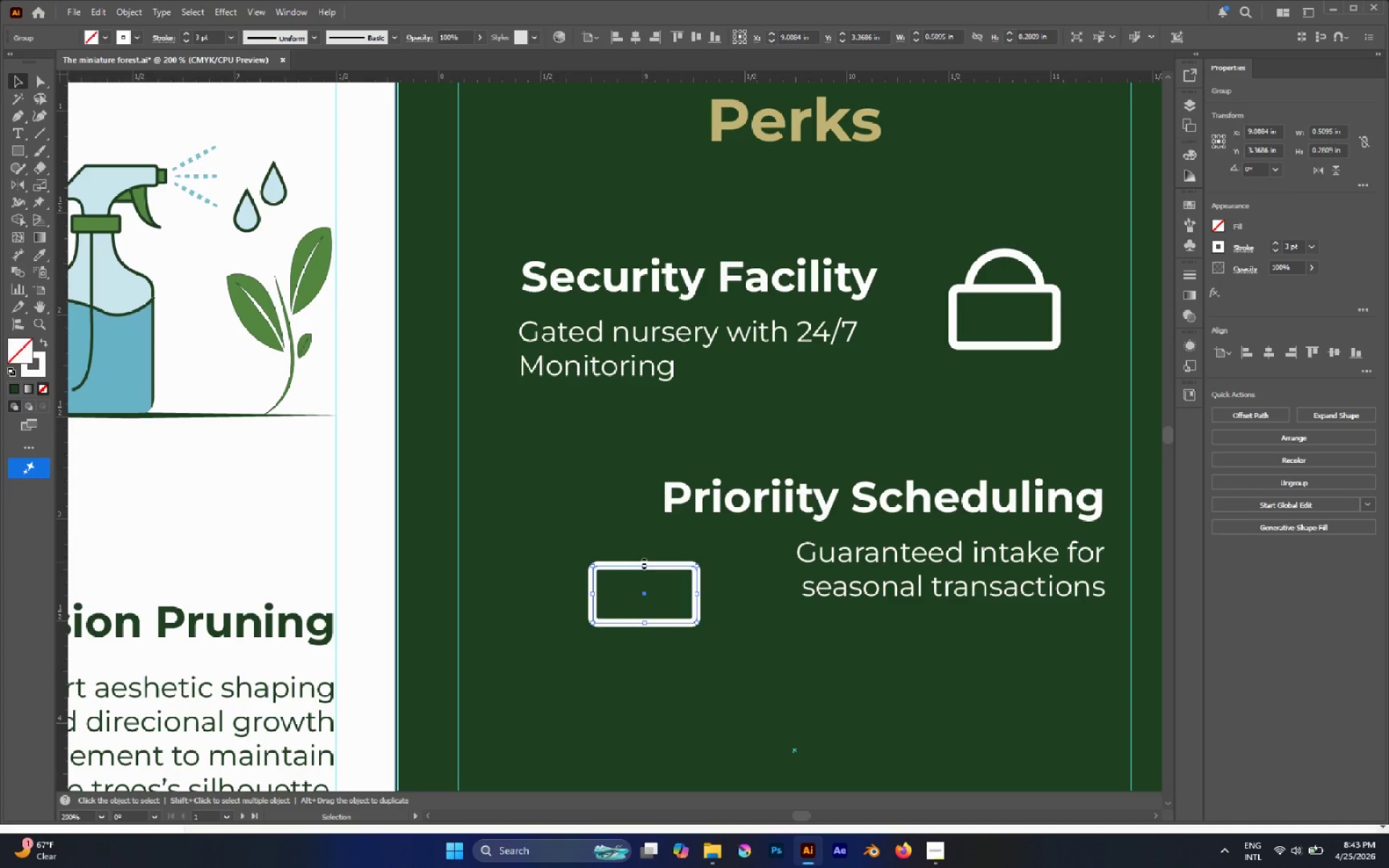 
left_click_drag(start_coordinate=[642, 562], to_coordinate=[634, 542])
 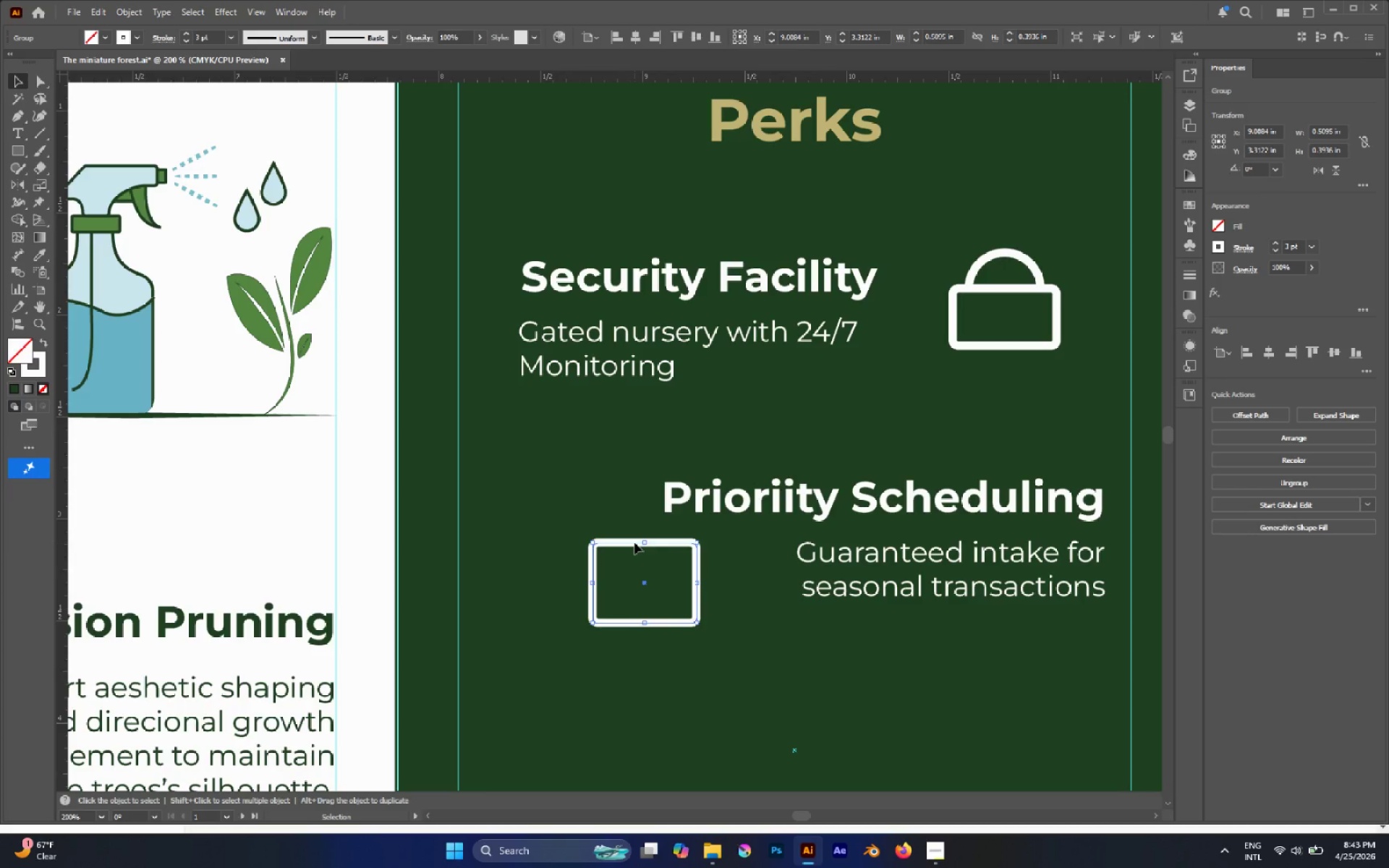 
key(Control+C)
 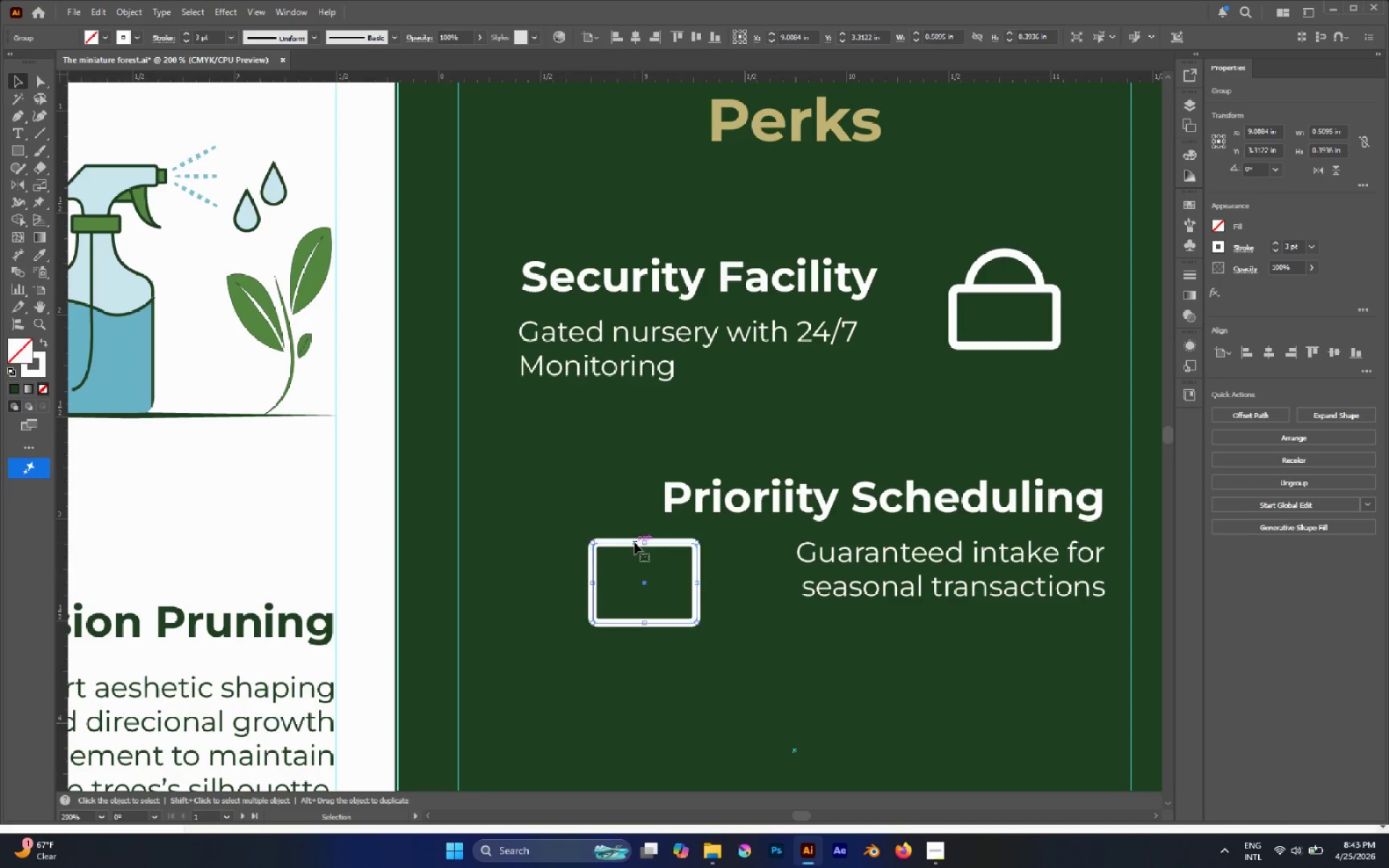 
key(Control+F)
 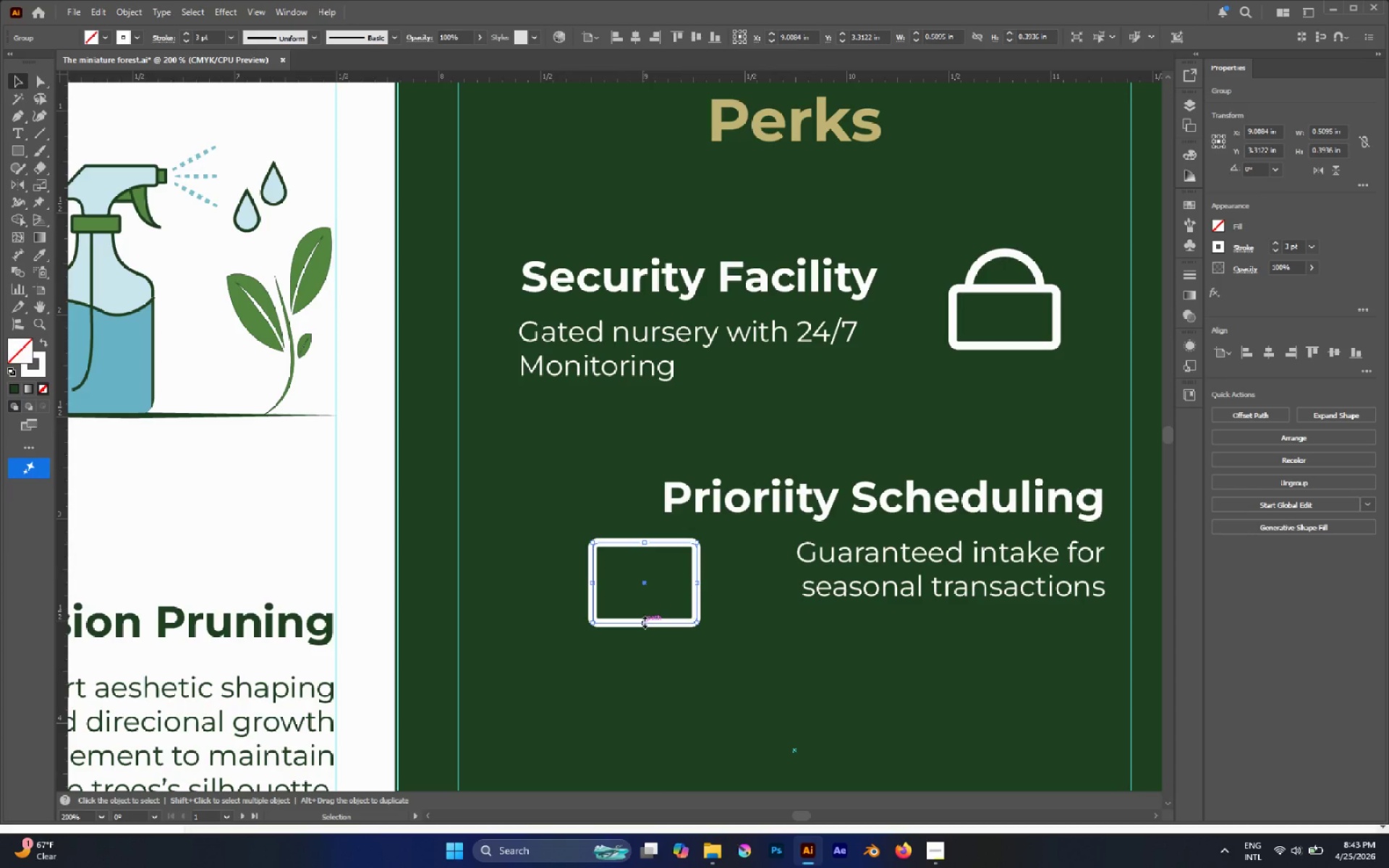 
left_click_drag(start_coordinate=[643, 621], to_coordinate=[638, 603])
 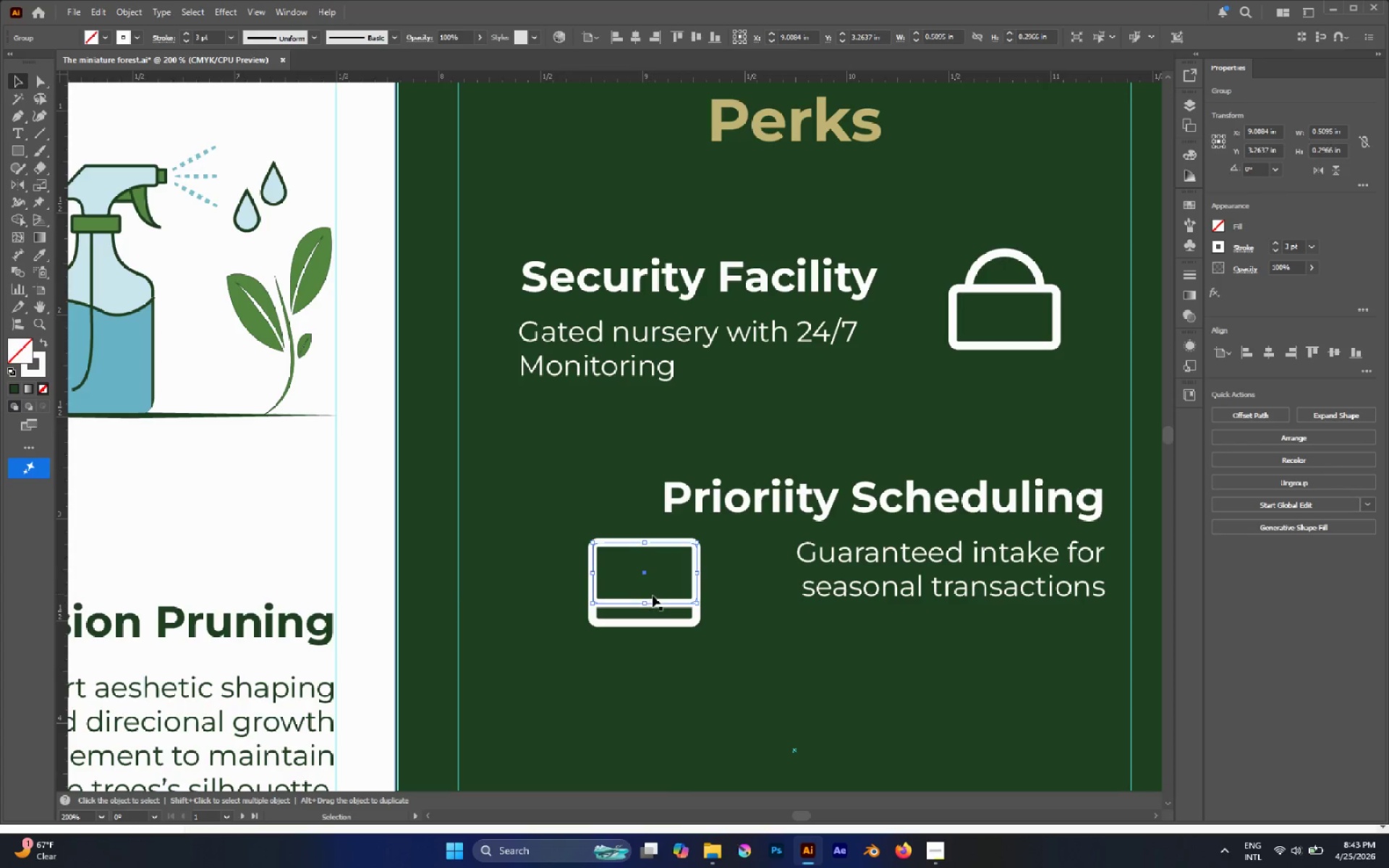 
hold_key(key=AltLeft, duration=0.62)
scroll: coordinate [694, 614], scroll_direction: up, amount: 2.0
 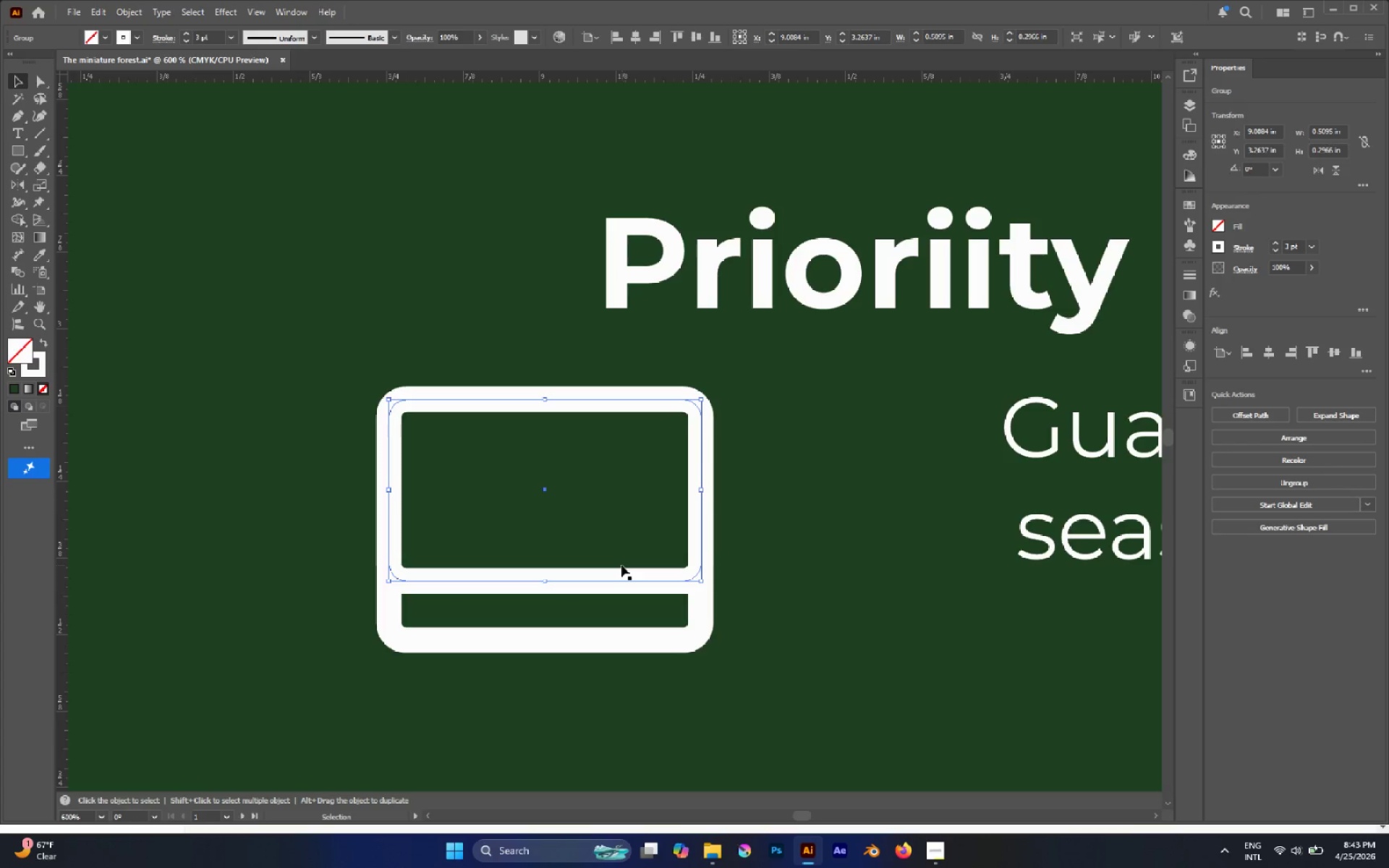 
key(P)
 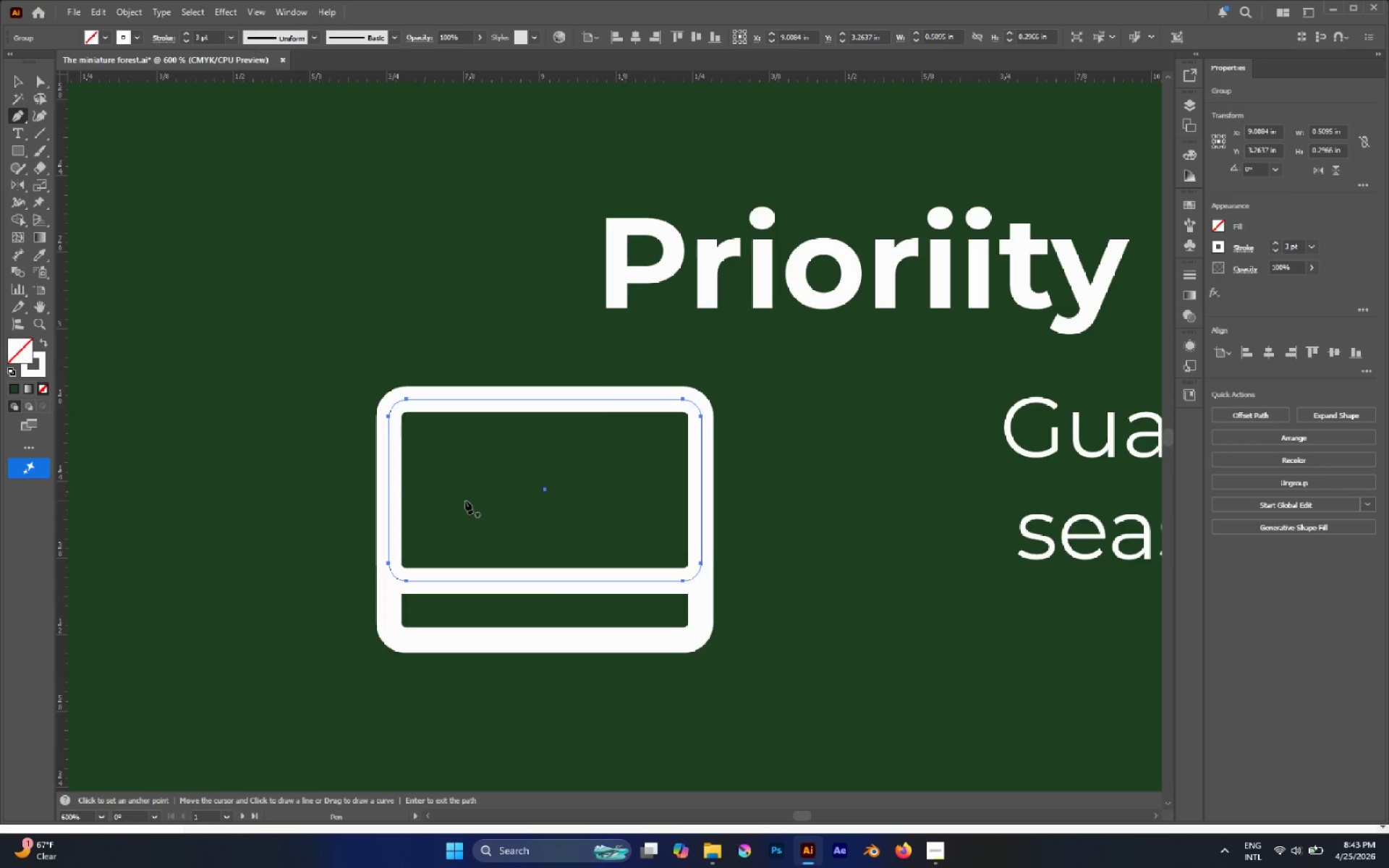 
left_click([462, 503])
 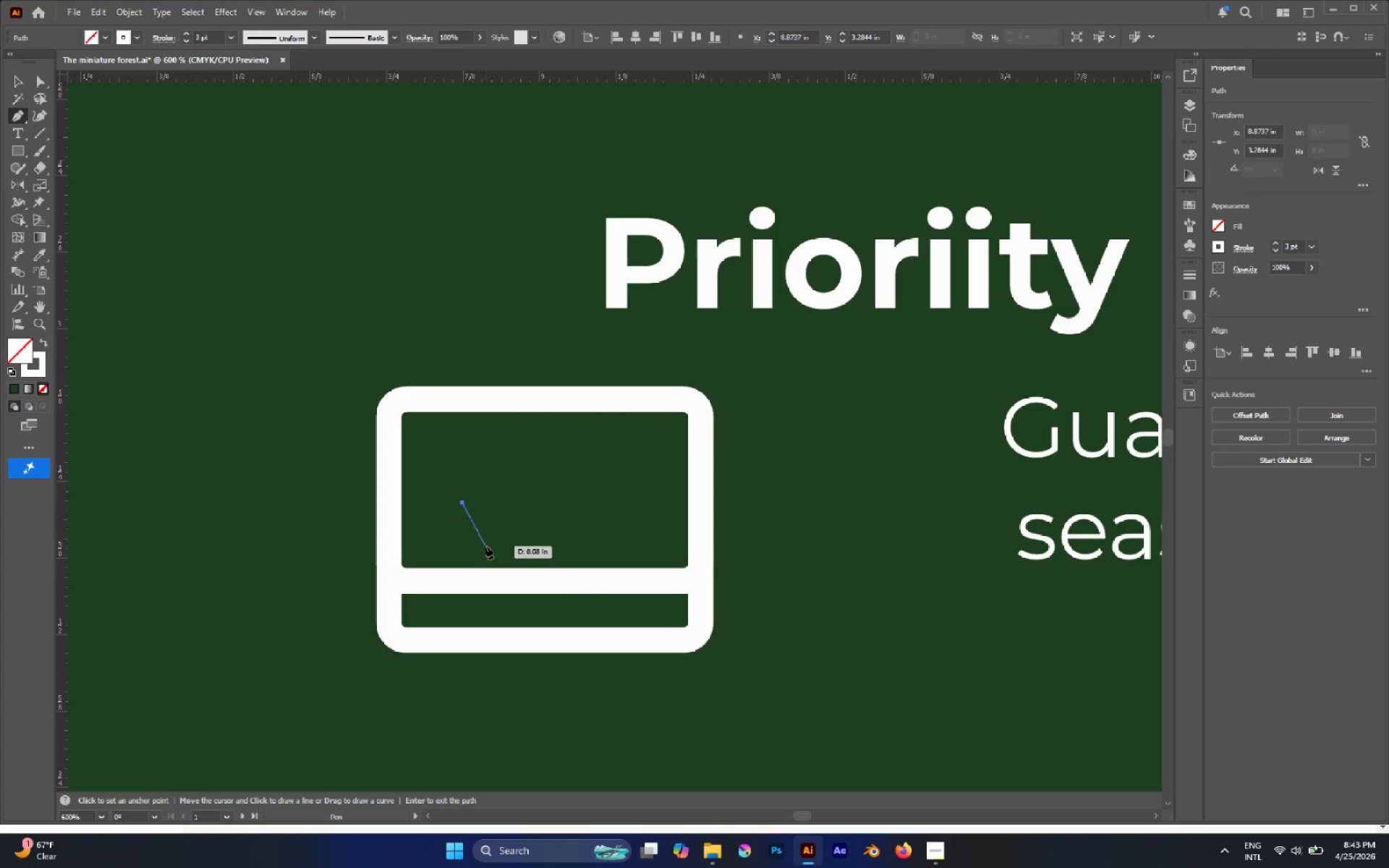 
left_click([485, 546])
 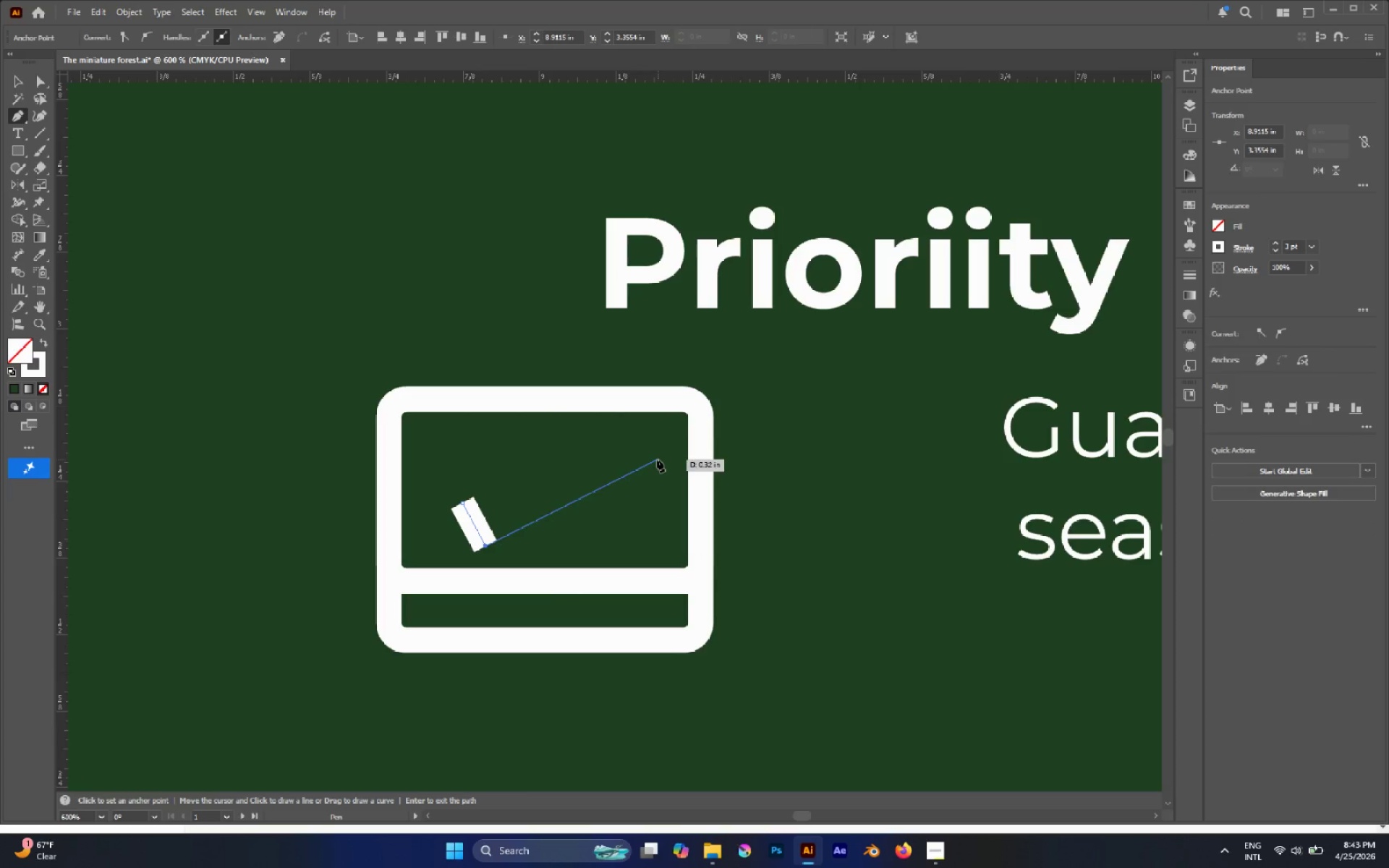 
left_click([658, 456])
 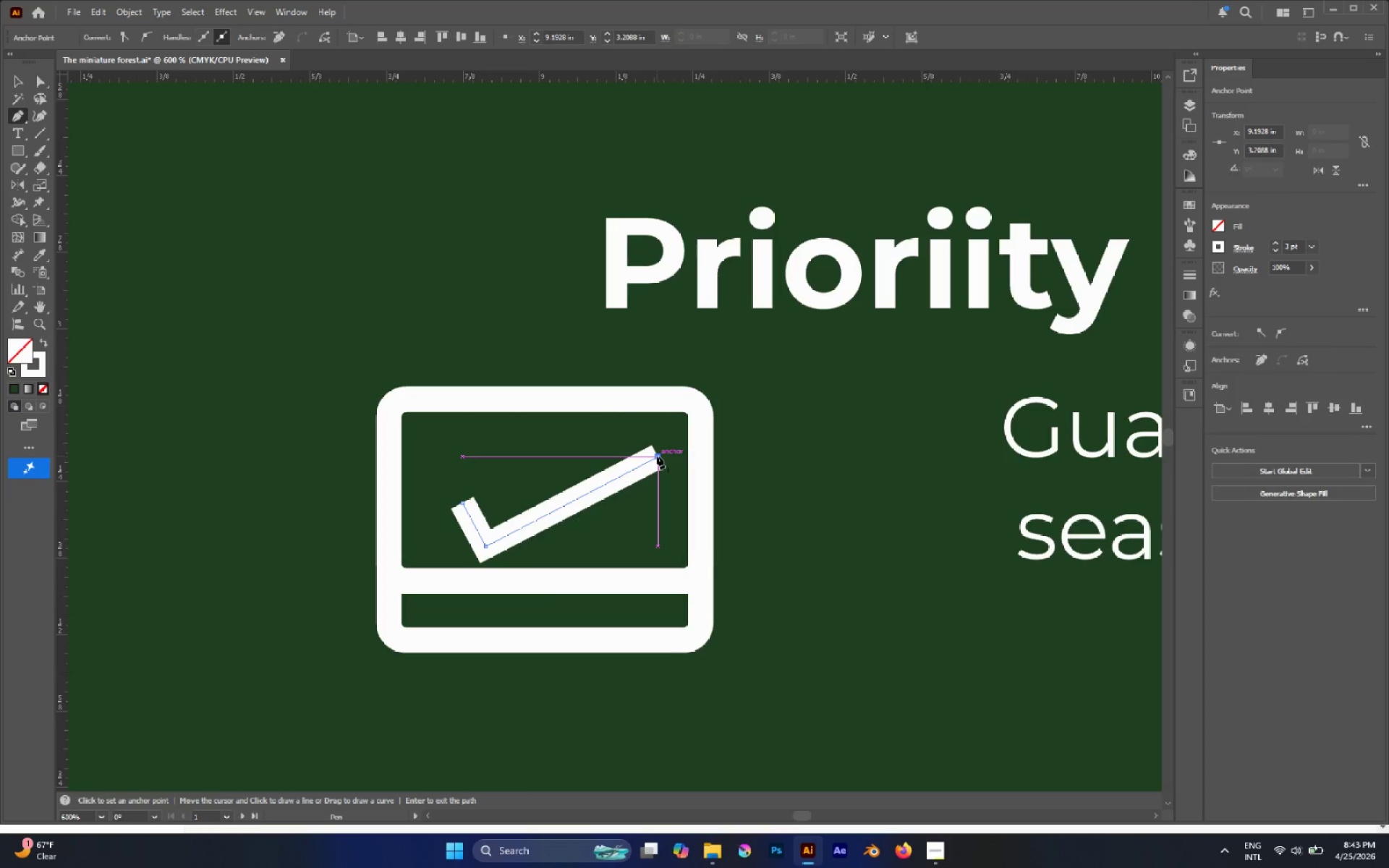 
key(A)
 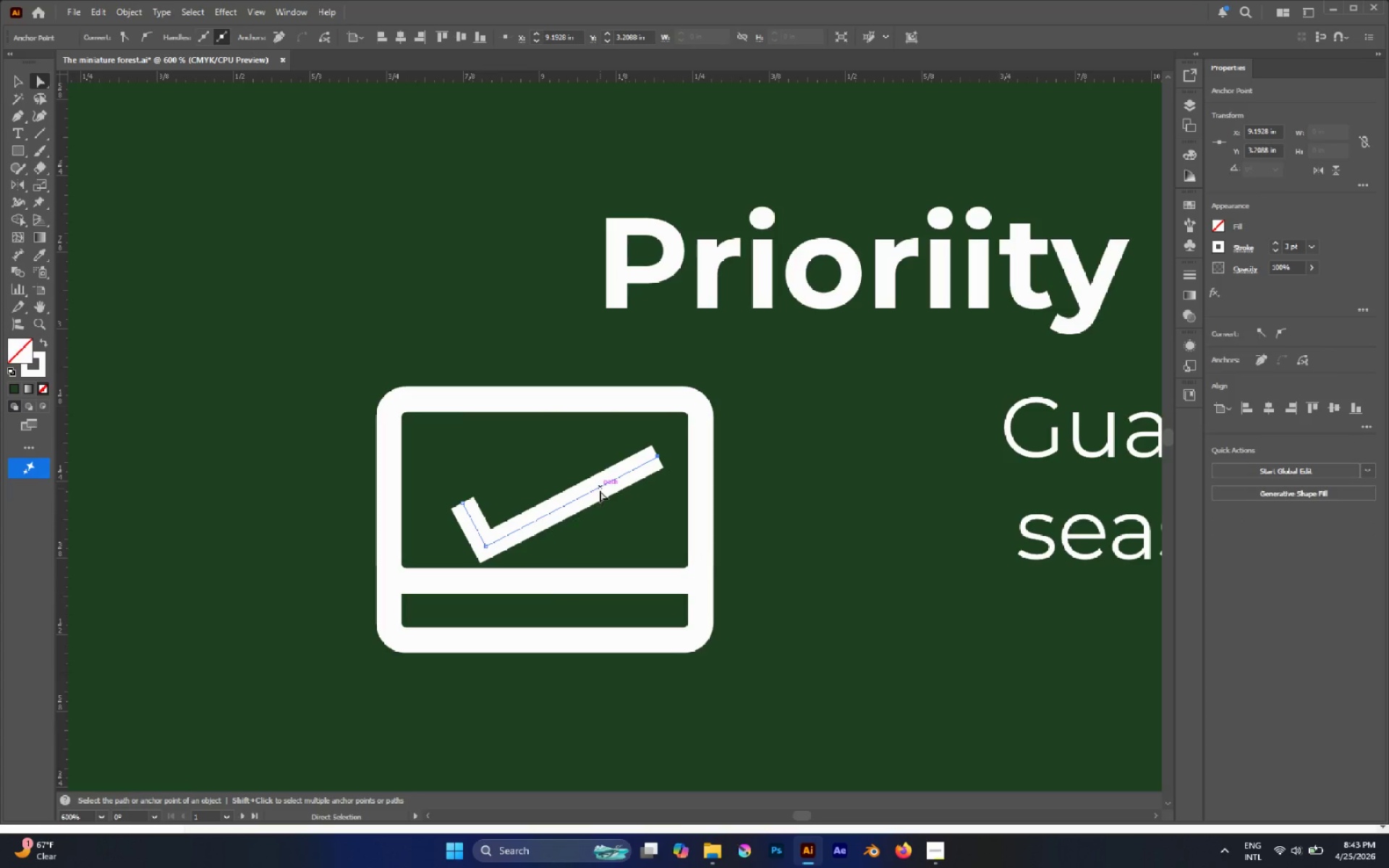 
hold_key(key=AltLeft, duration=0.77)
left_click([588, 492])
 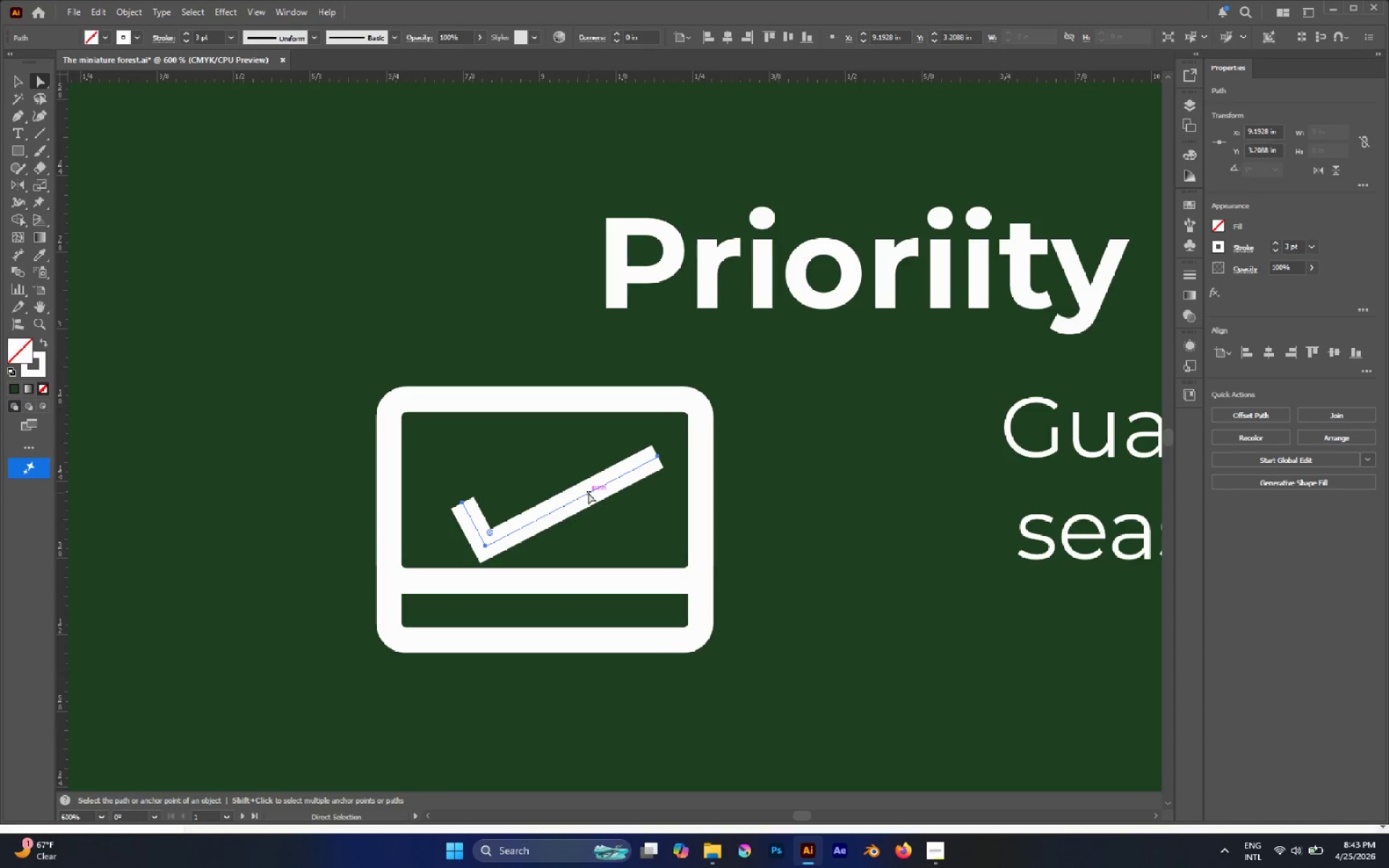 
left_click_drag(start_coordinate=[588, 493], to_coordinate=[585, 483])
 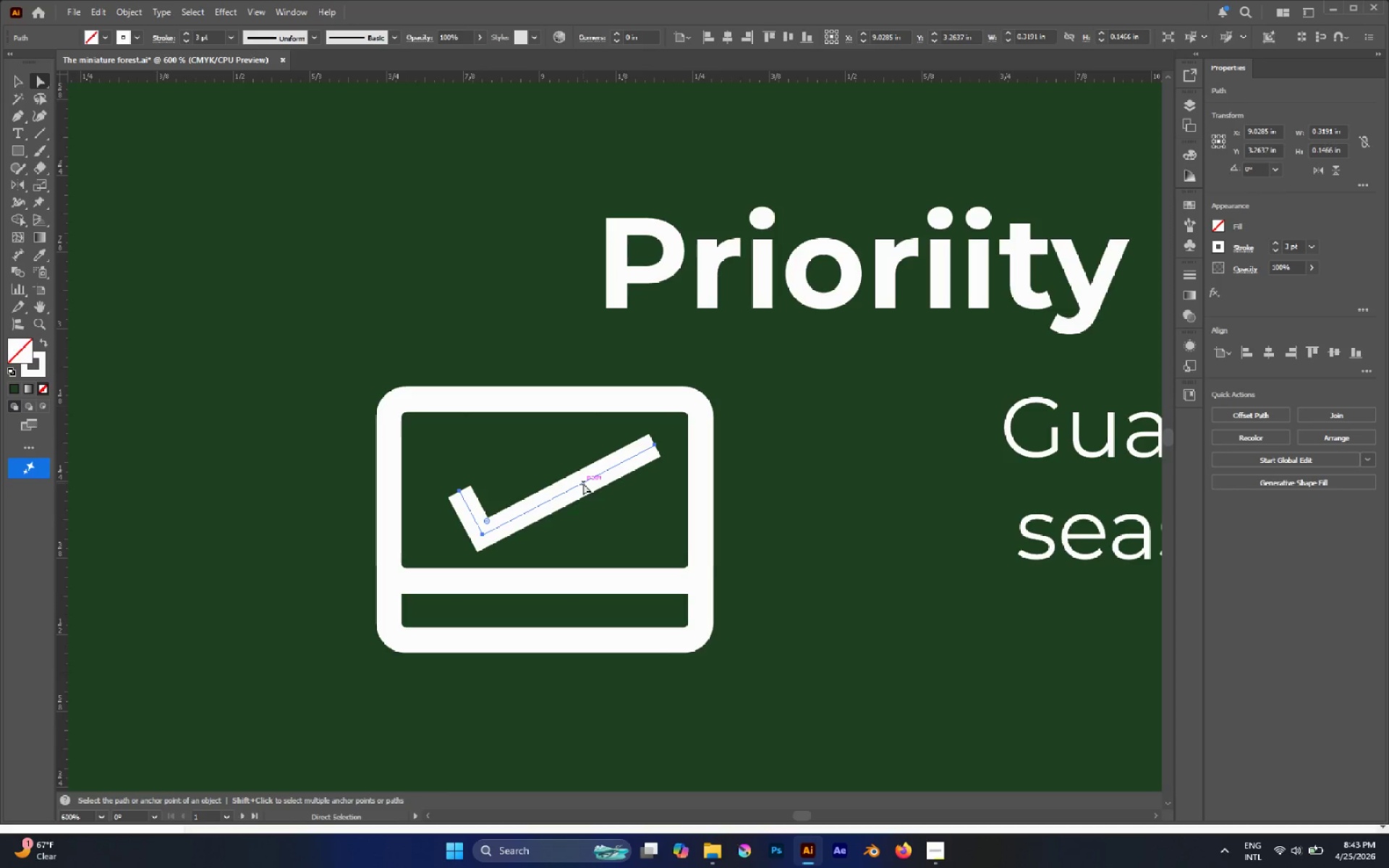 
hold_key(key=AltLeft, duration=0.47)
scroll: coordinate [585, 485], scroll_direction: down, amount: 1.0
 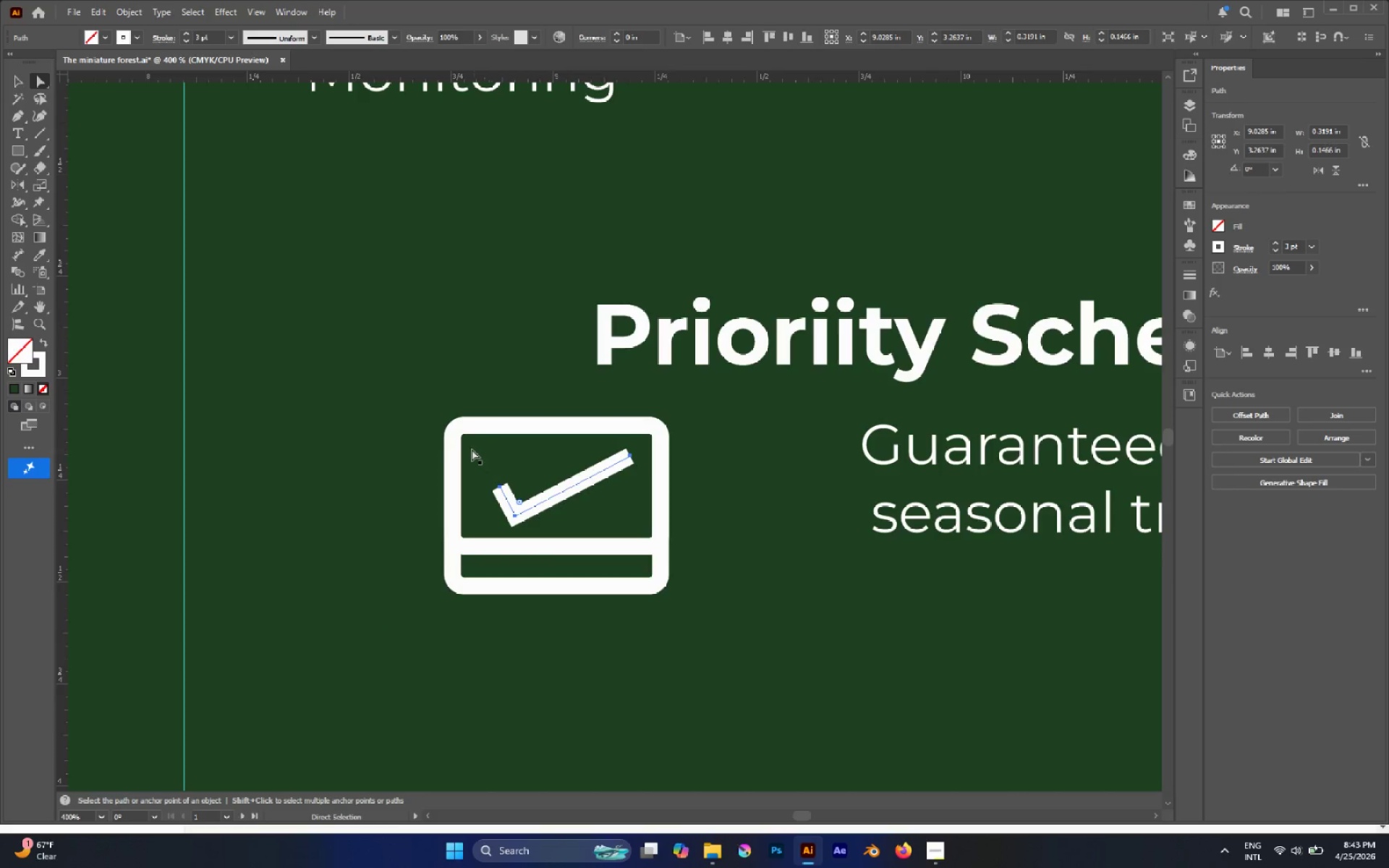 
hold_key(key=AltLeft, duration=0.64)
scroll: coordinate [489, 447], scroll_direction: down, amount: 5.0
 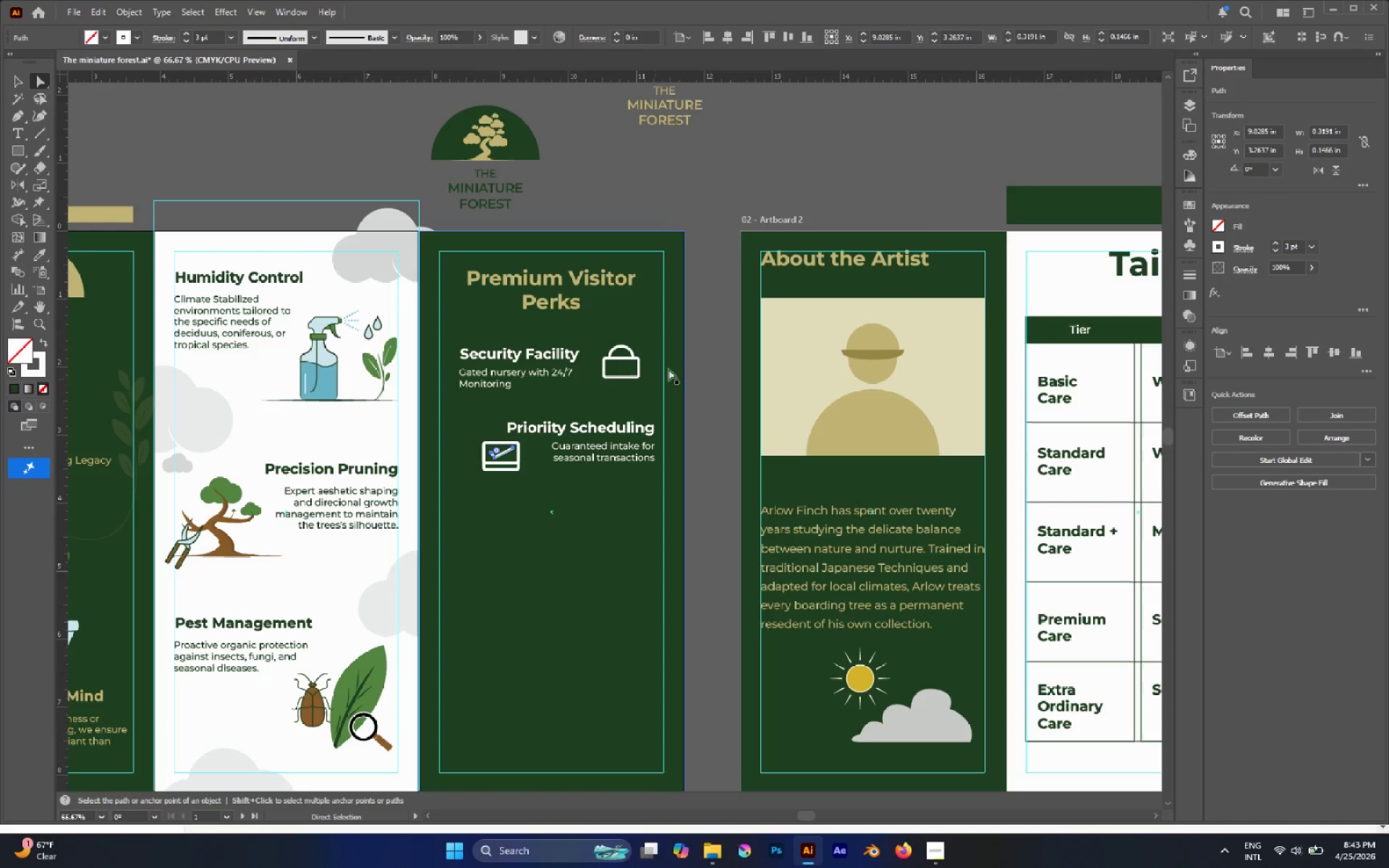 
left_click([707, 347])
 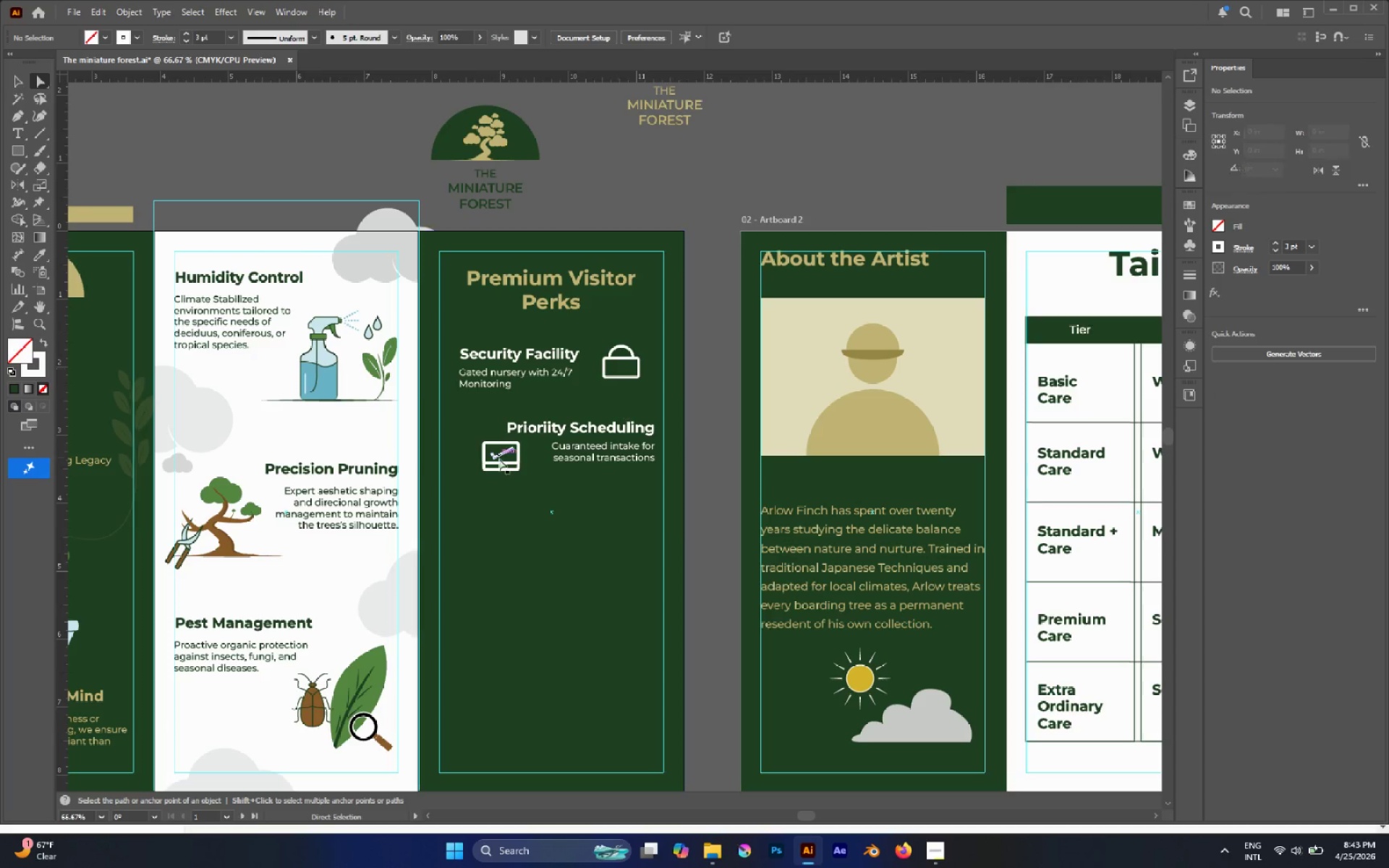 
hold_key(key=AltLeft, duration=0.95)
scroll: coordinate [501, 464], scroll_direction: up, amount: 5.0
 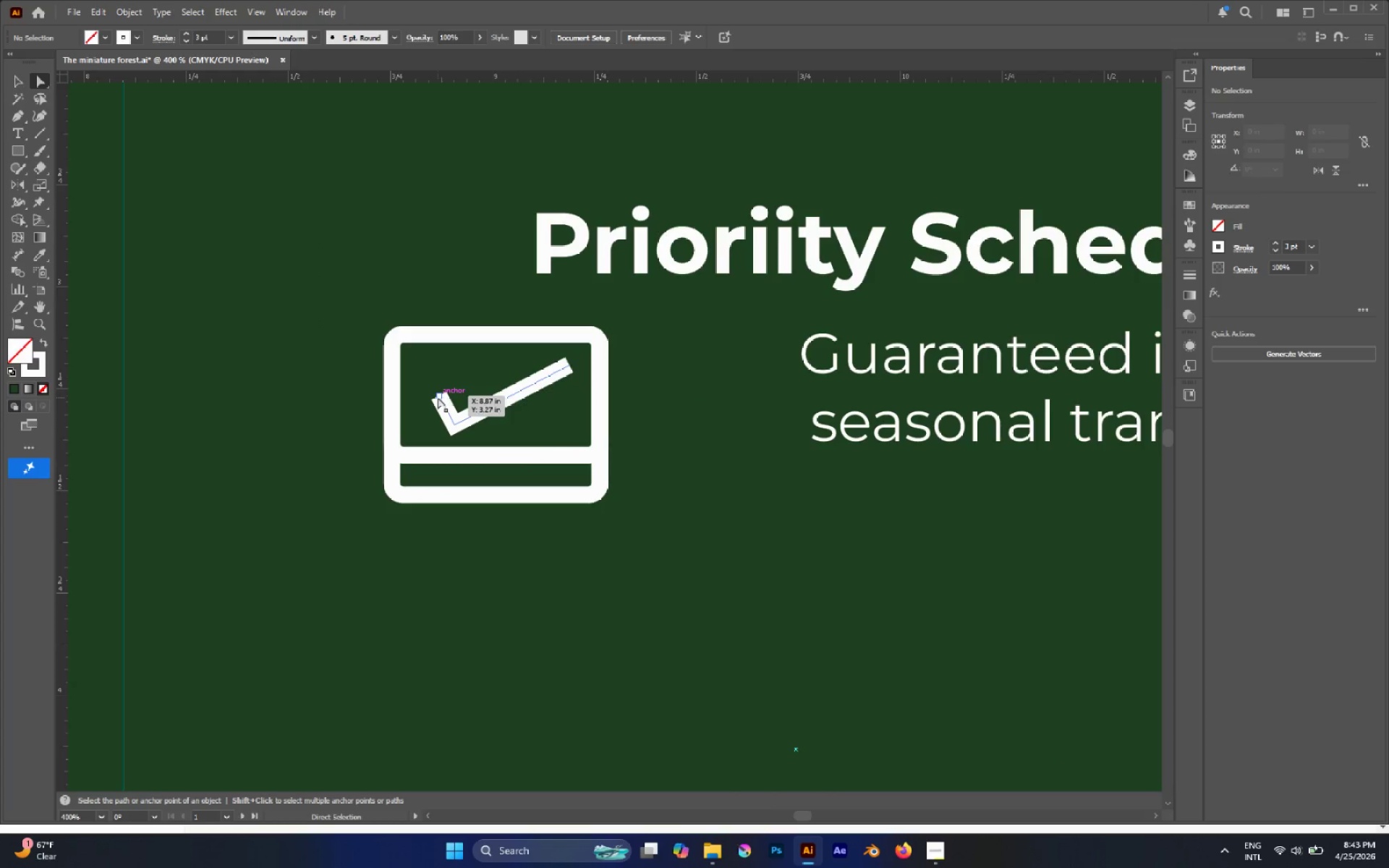 
left_click([437, 396])
 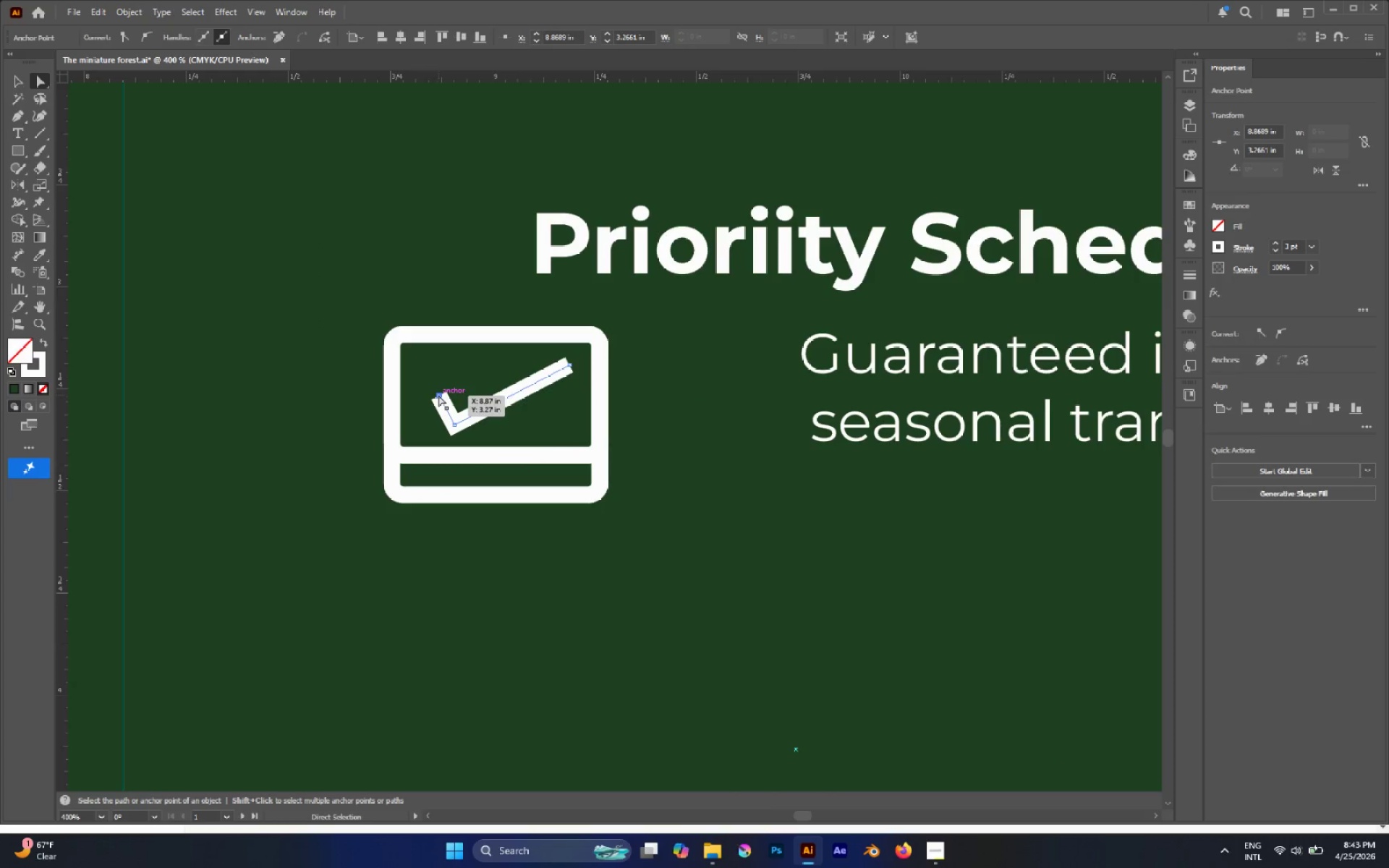 
left_click_drag(start_coordinate=[438, 395], to_coordinate=[434, 385])
 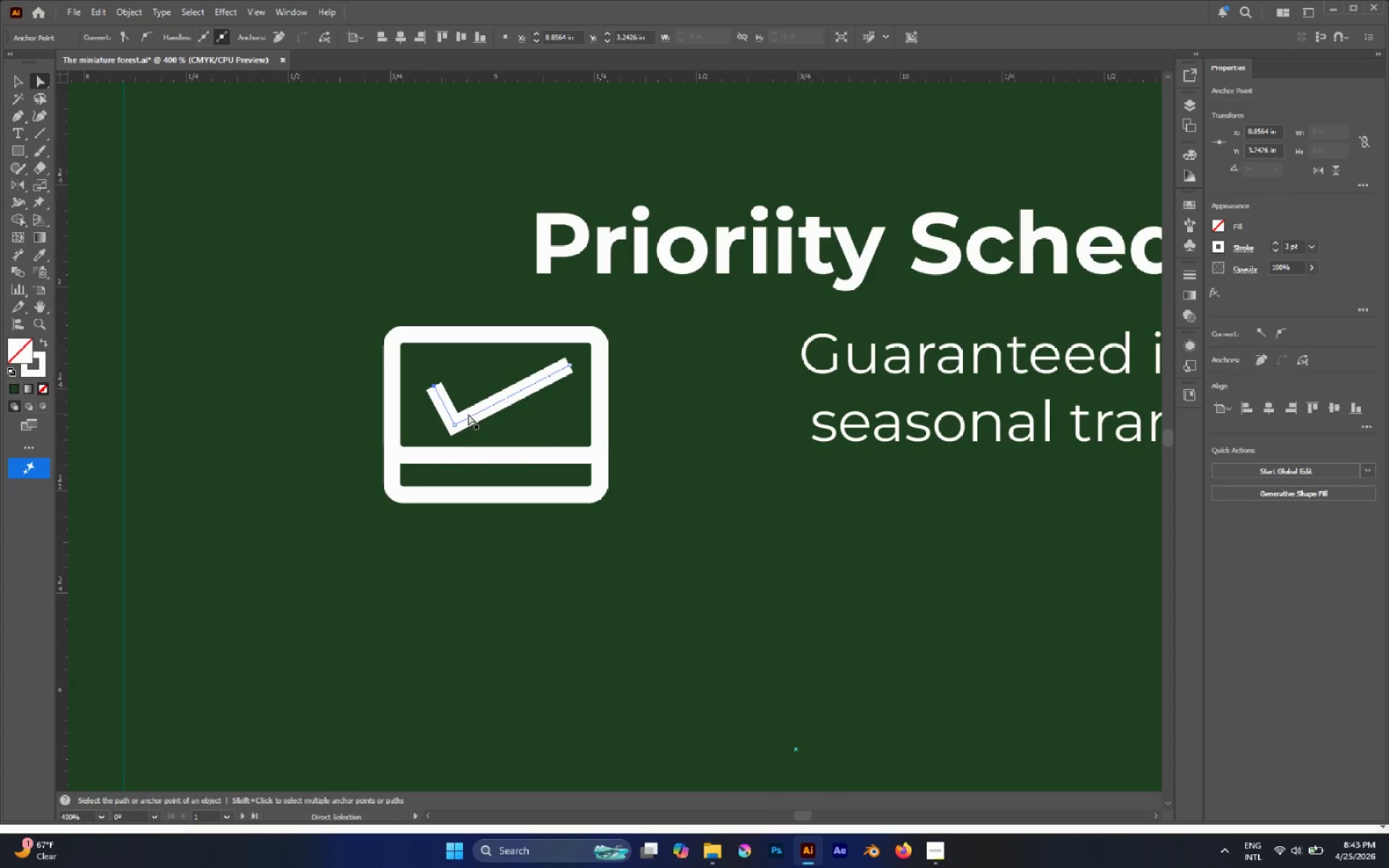 
hold_key(key=AltLeft, duration=0.81)
left_click([471, 408])
 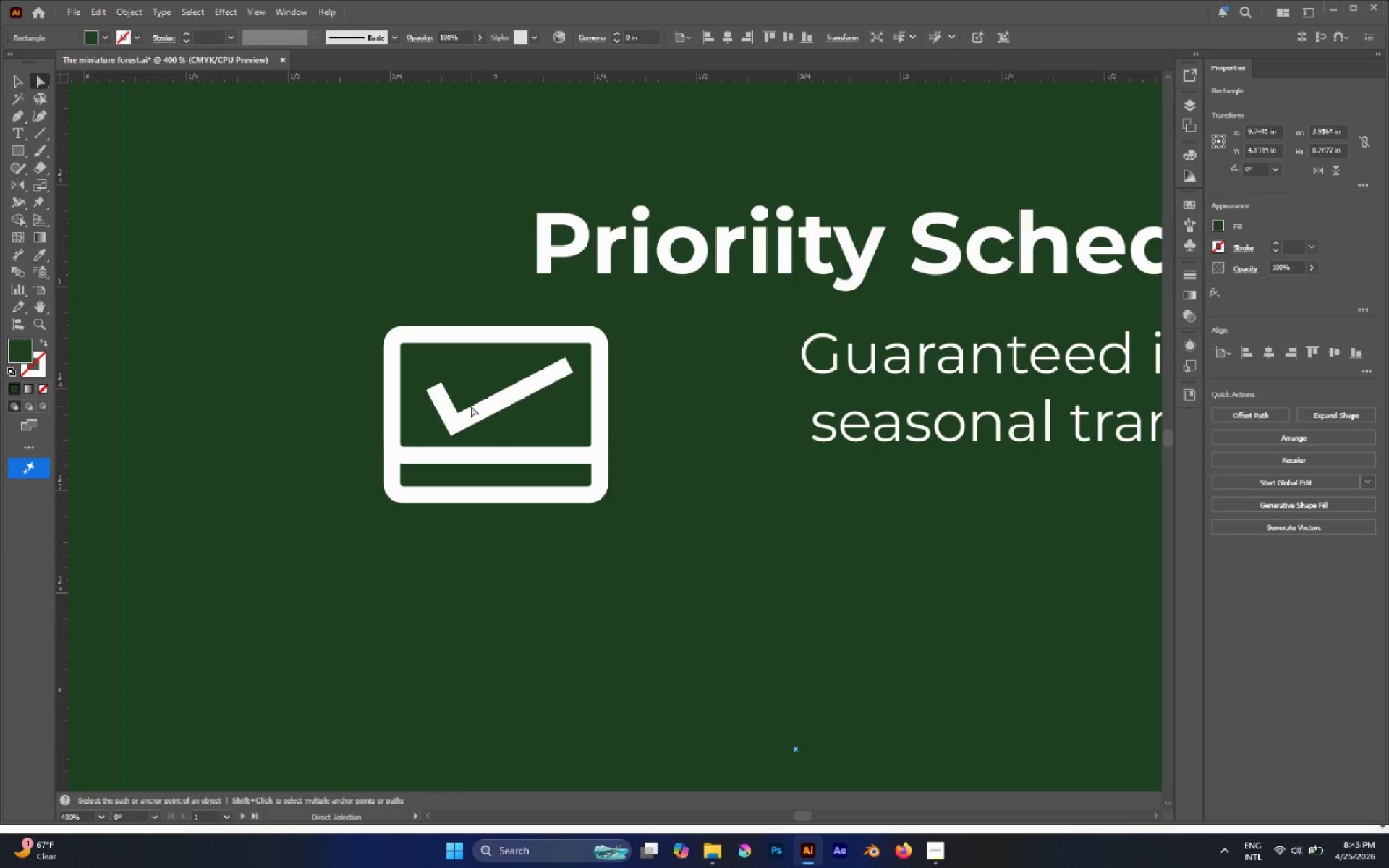 
hold_key(key=AltLeft, duration=0.86)
left_click([474, 412])
 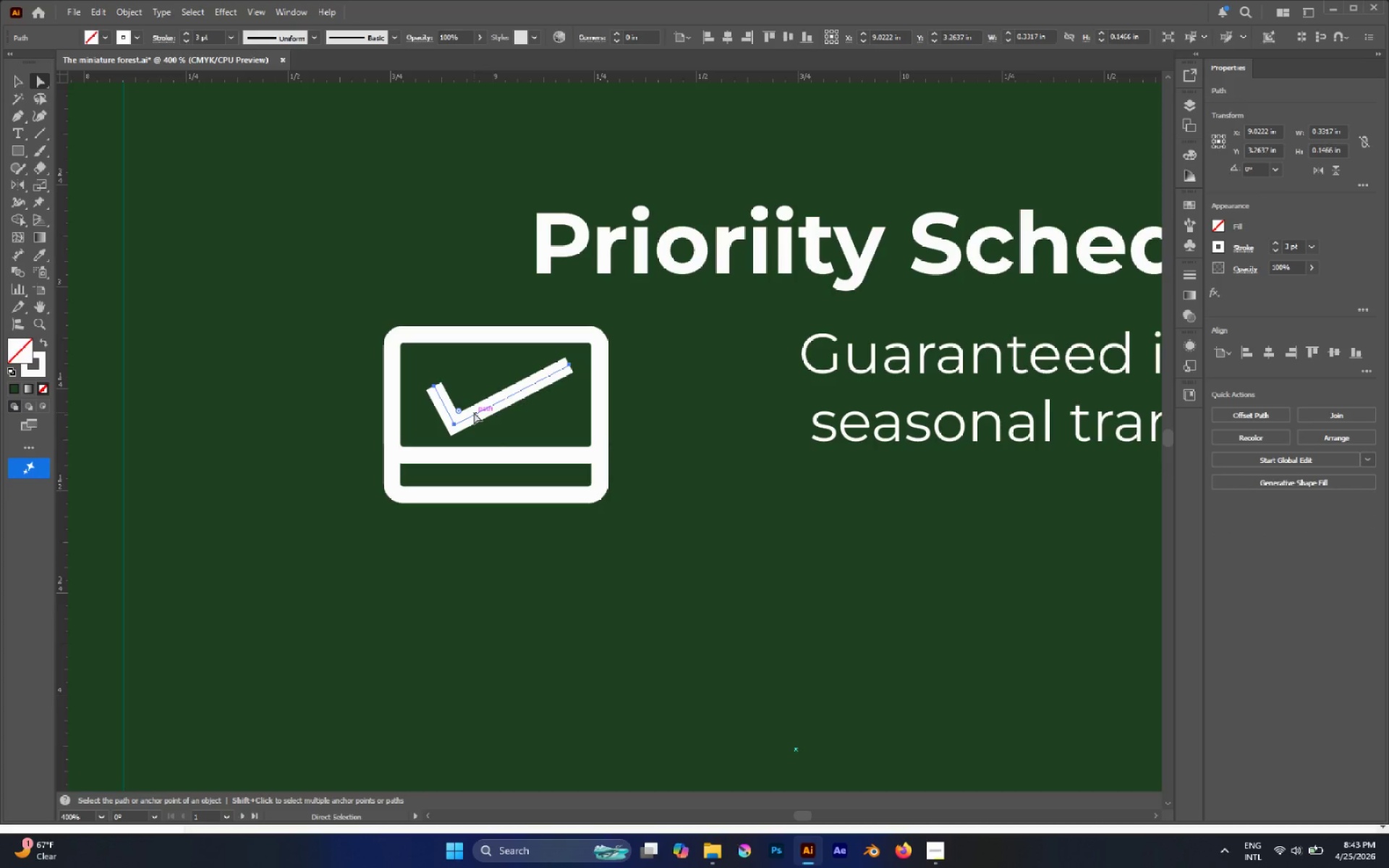 
wait(7.88)
 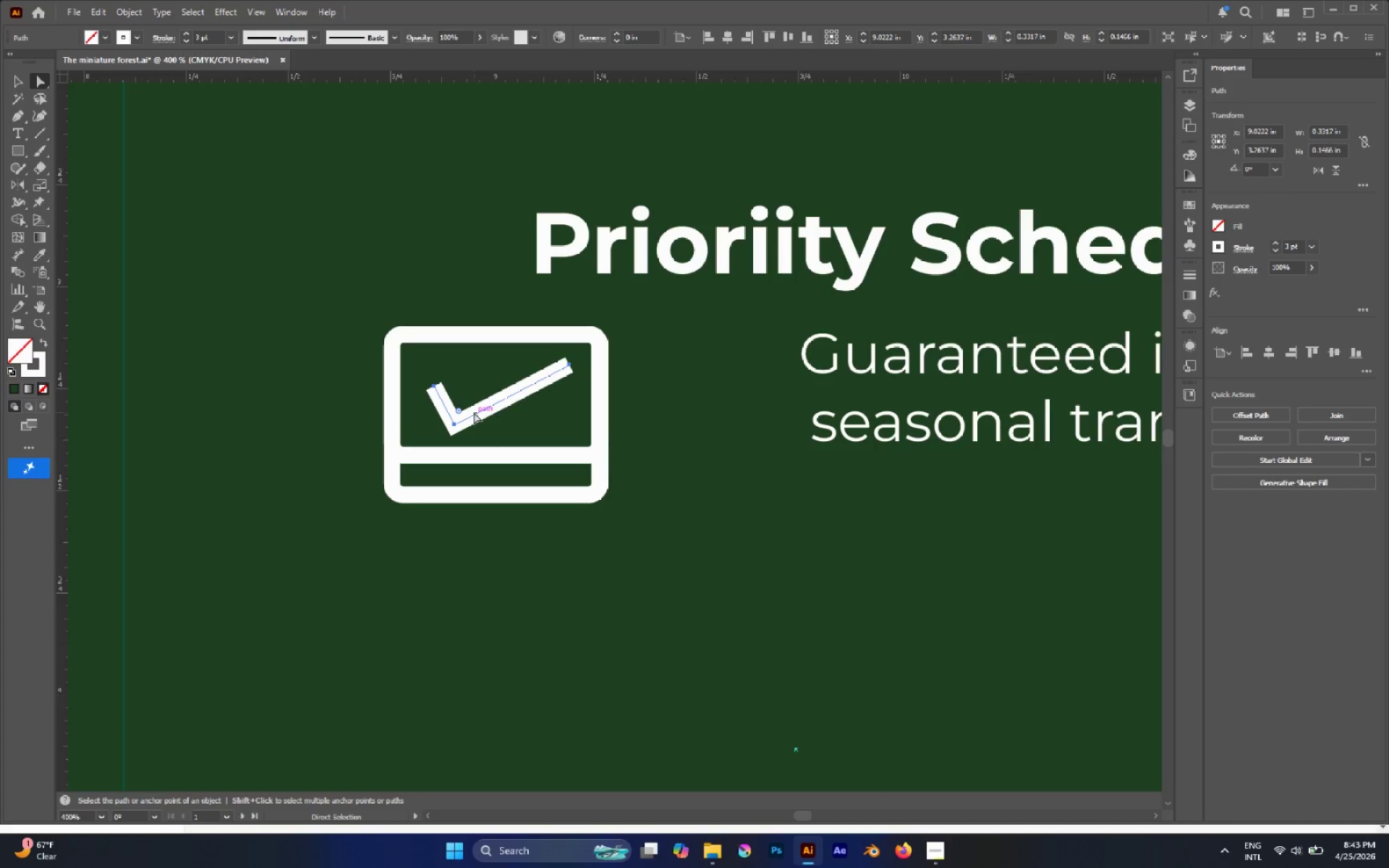 
hold_key(key=AltLeft, duration=0.59)
 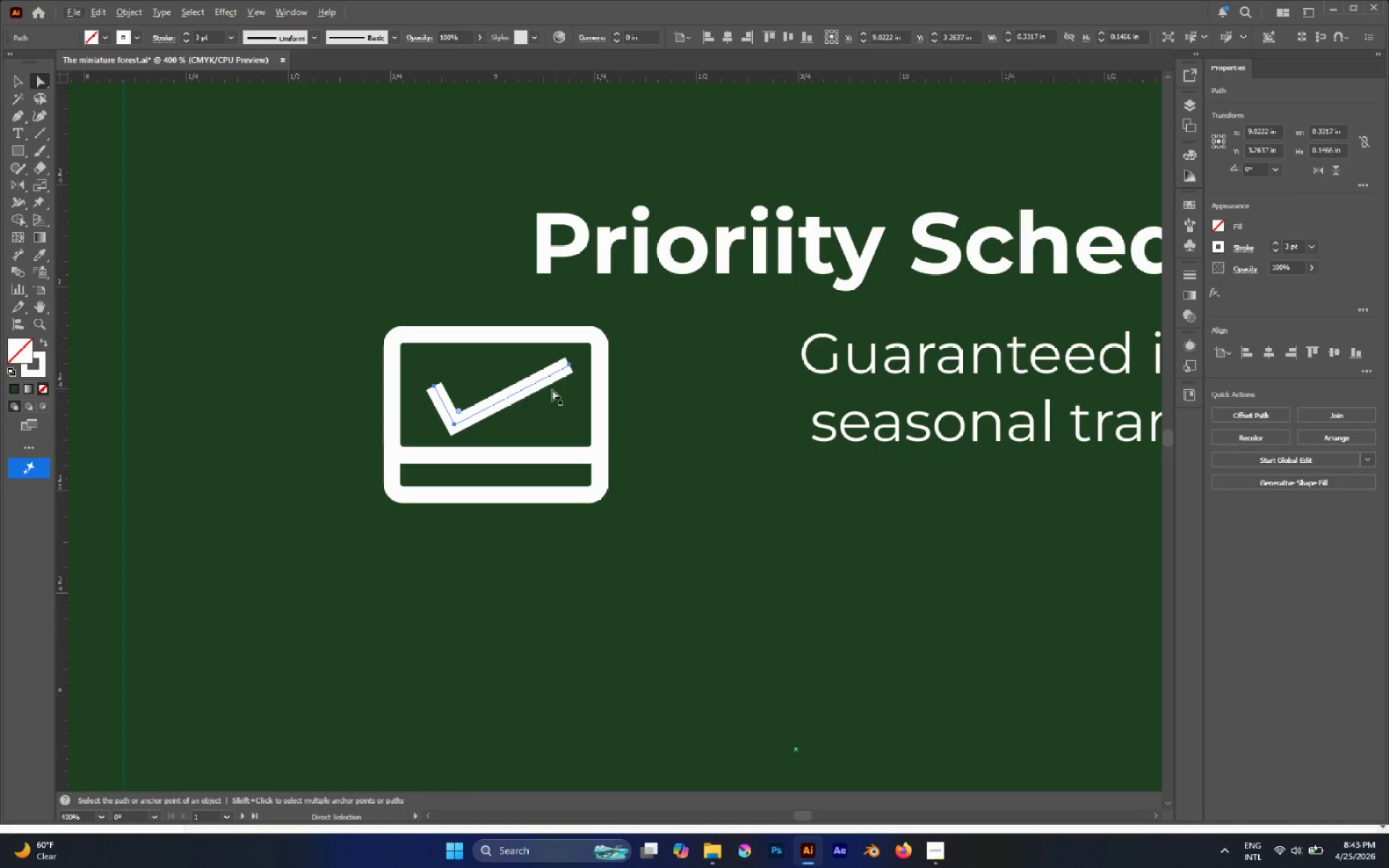 
scroll: coordinate [532, 395], scroll_direction: up, amount: 4.0
 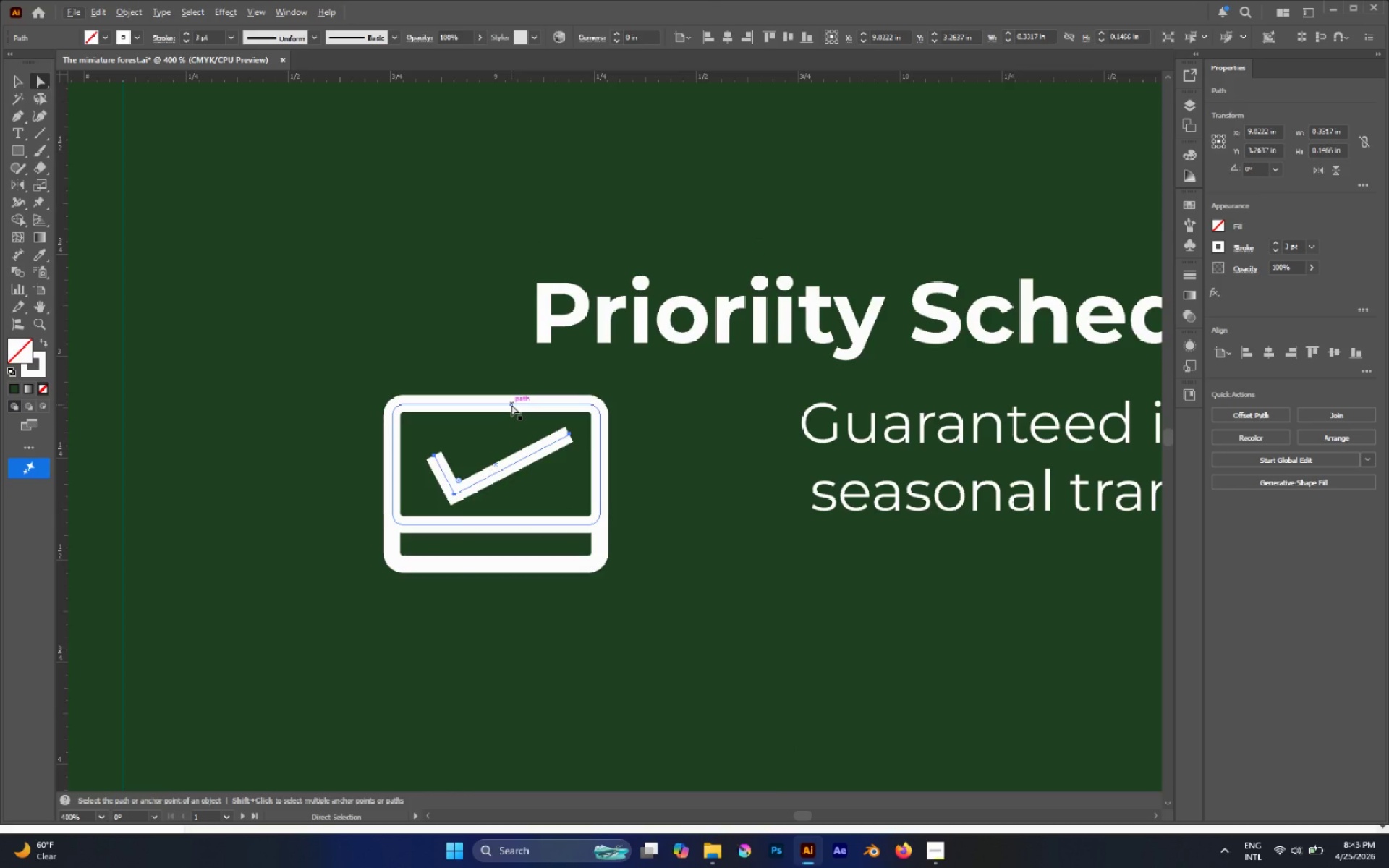 
key(M)
 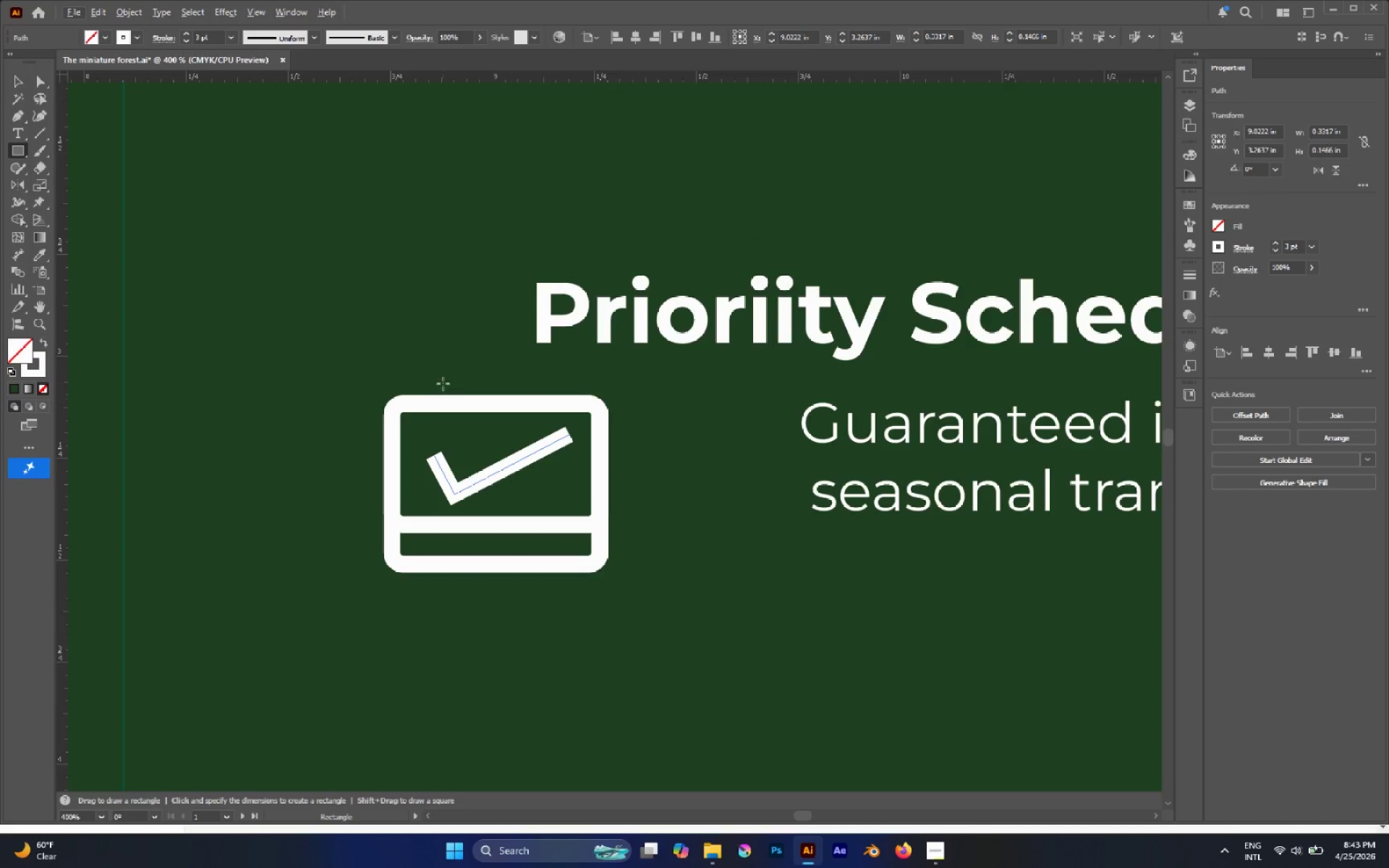 
left_click_drag(start_coordinate=[433, 369], to_coordinate=[453, 415])
 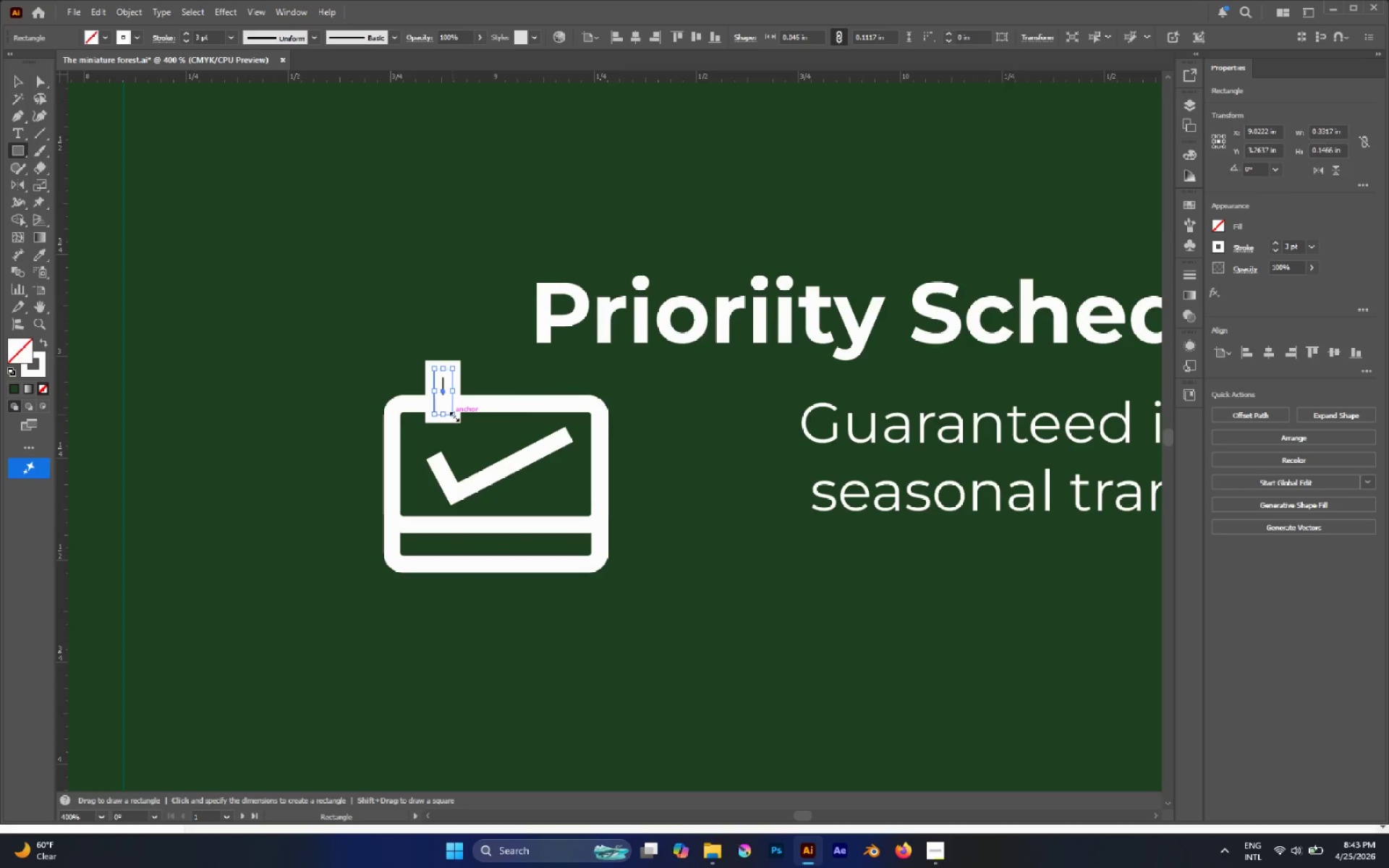 
key(Shift+X)
 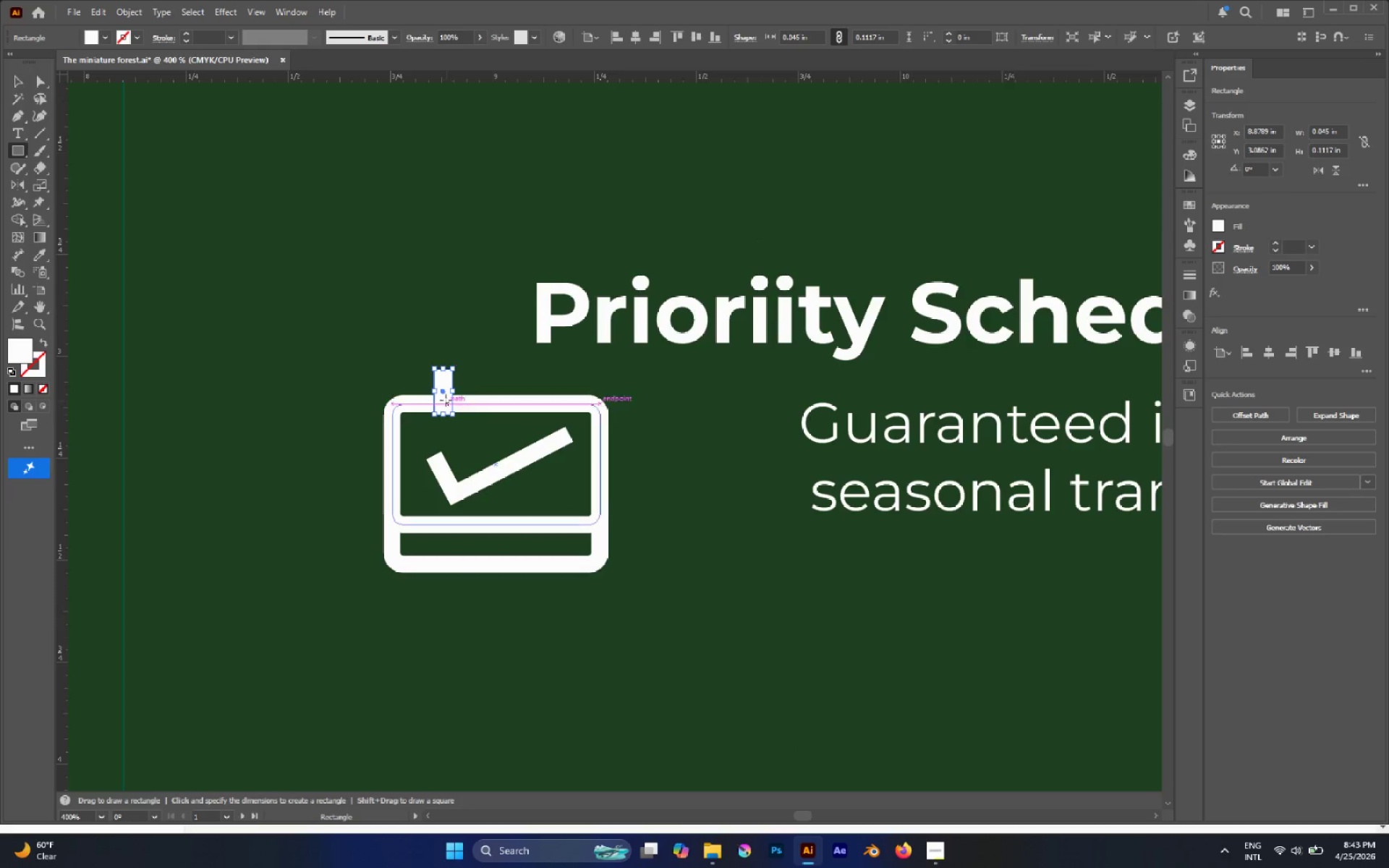 
hold_key(key=AltLeft, duration=0.66)
scroll: coordinate [438, 372], scroll_direction: up, amount: 4.0
 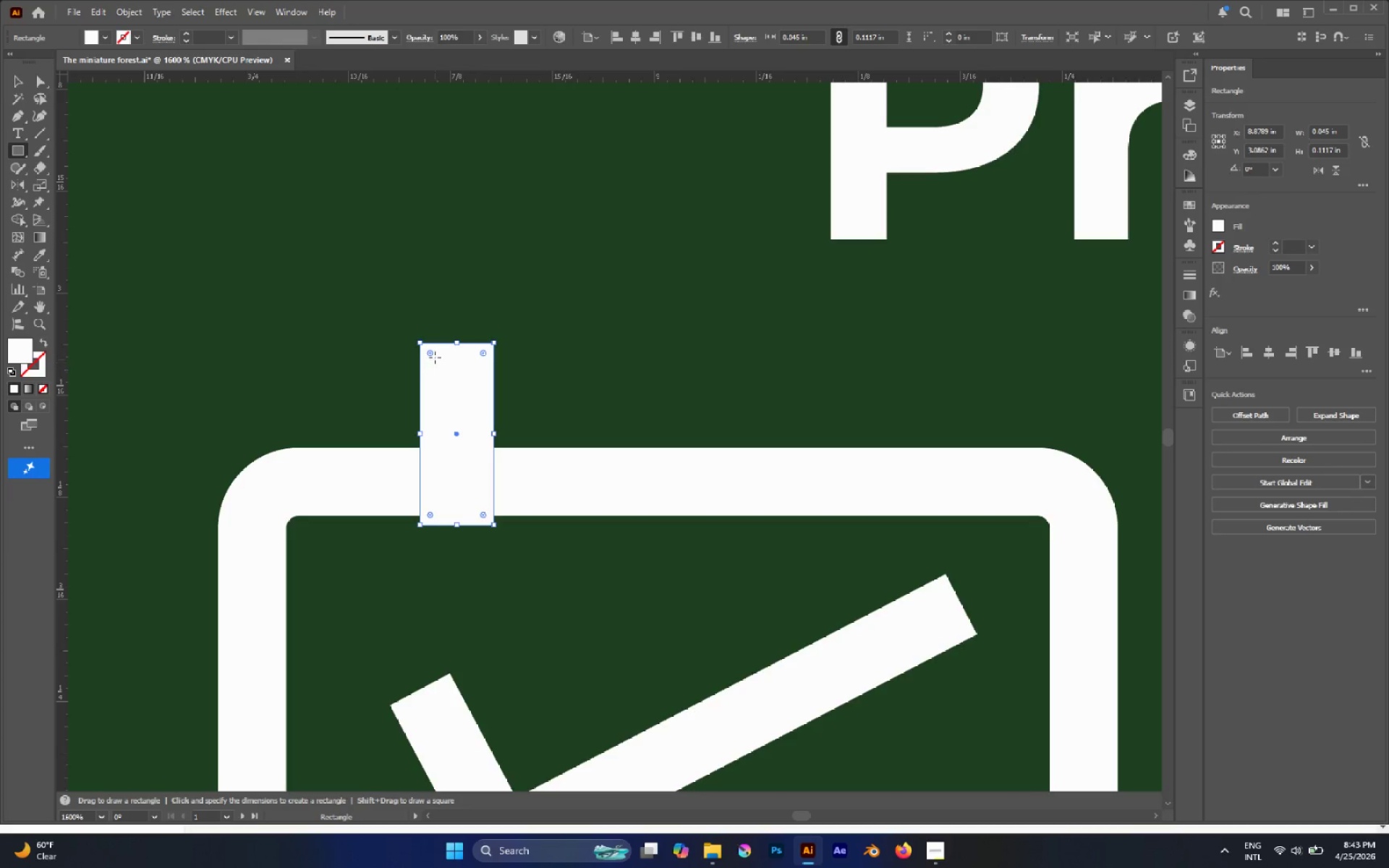 
left_click_drag(start_coordinate=[432, 352], to_coordinate=[480, 467])
 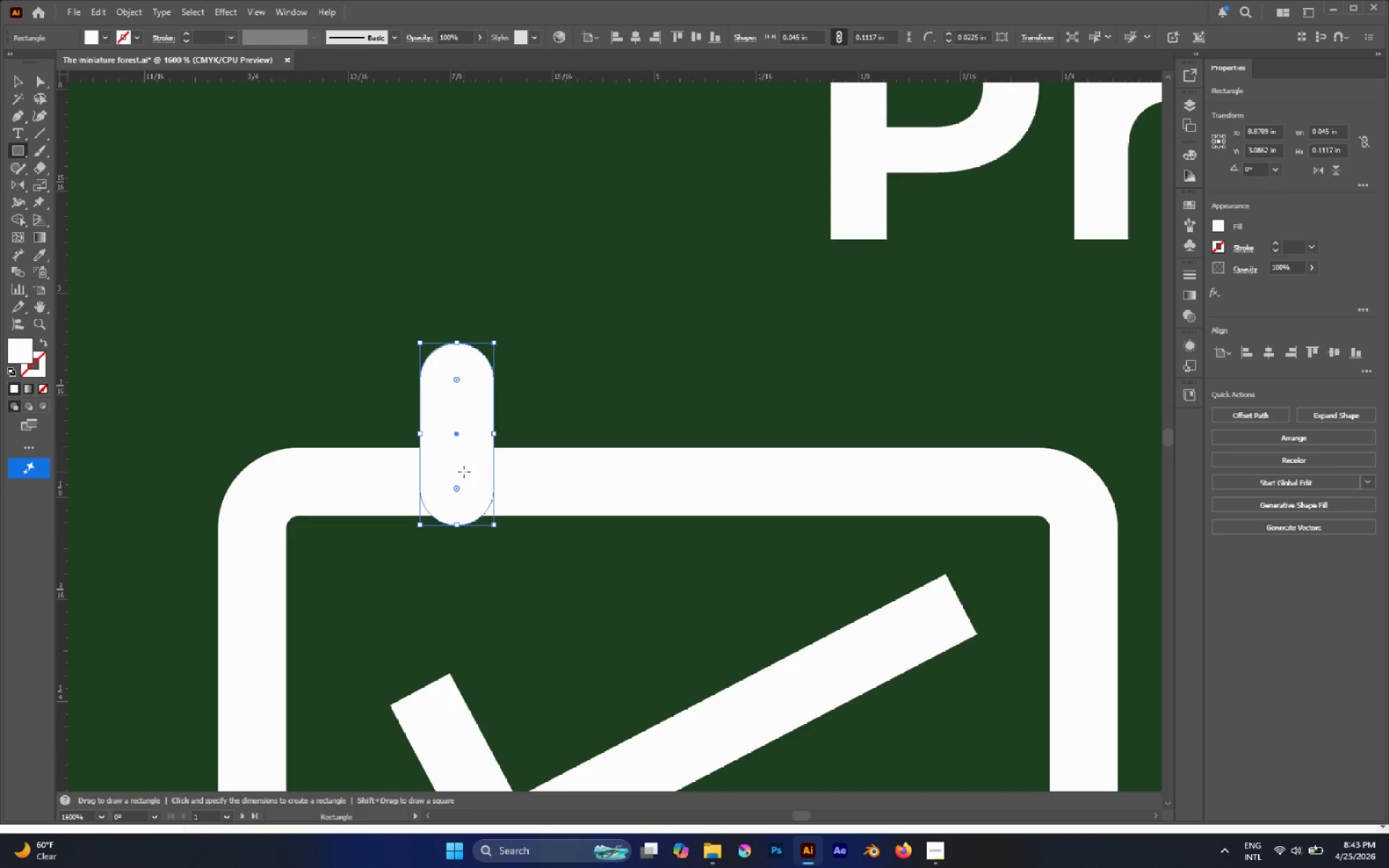 
key(V)
 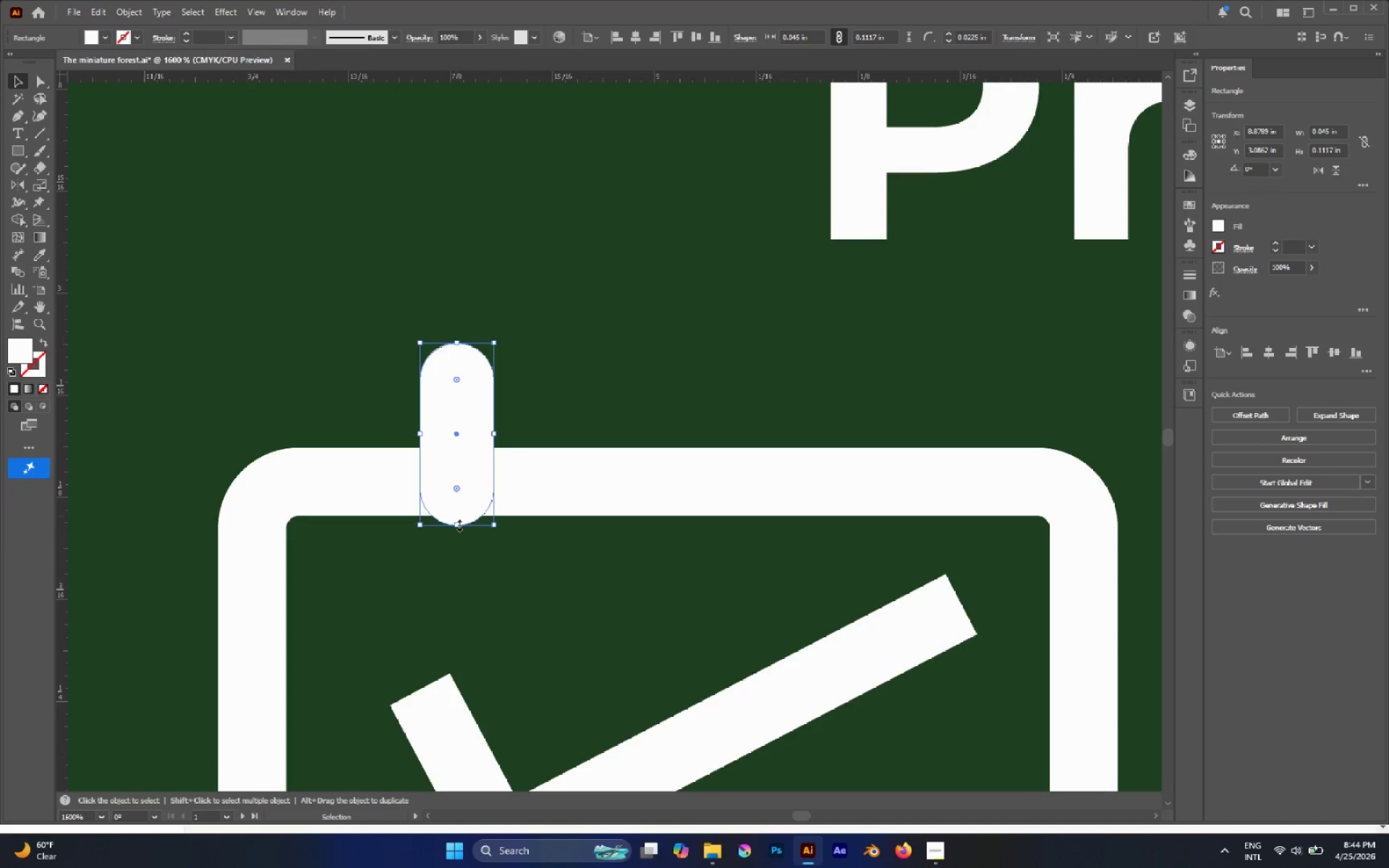 
left_click_drag(start_coordinate=[458, 524], to_coordinate=[461, 556])
 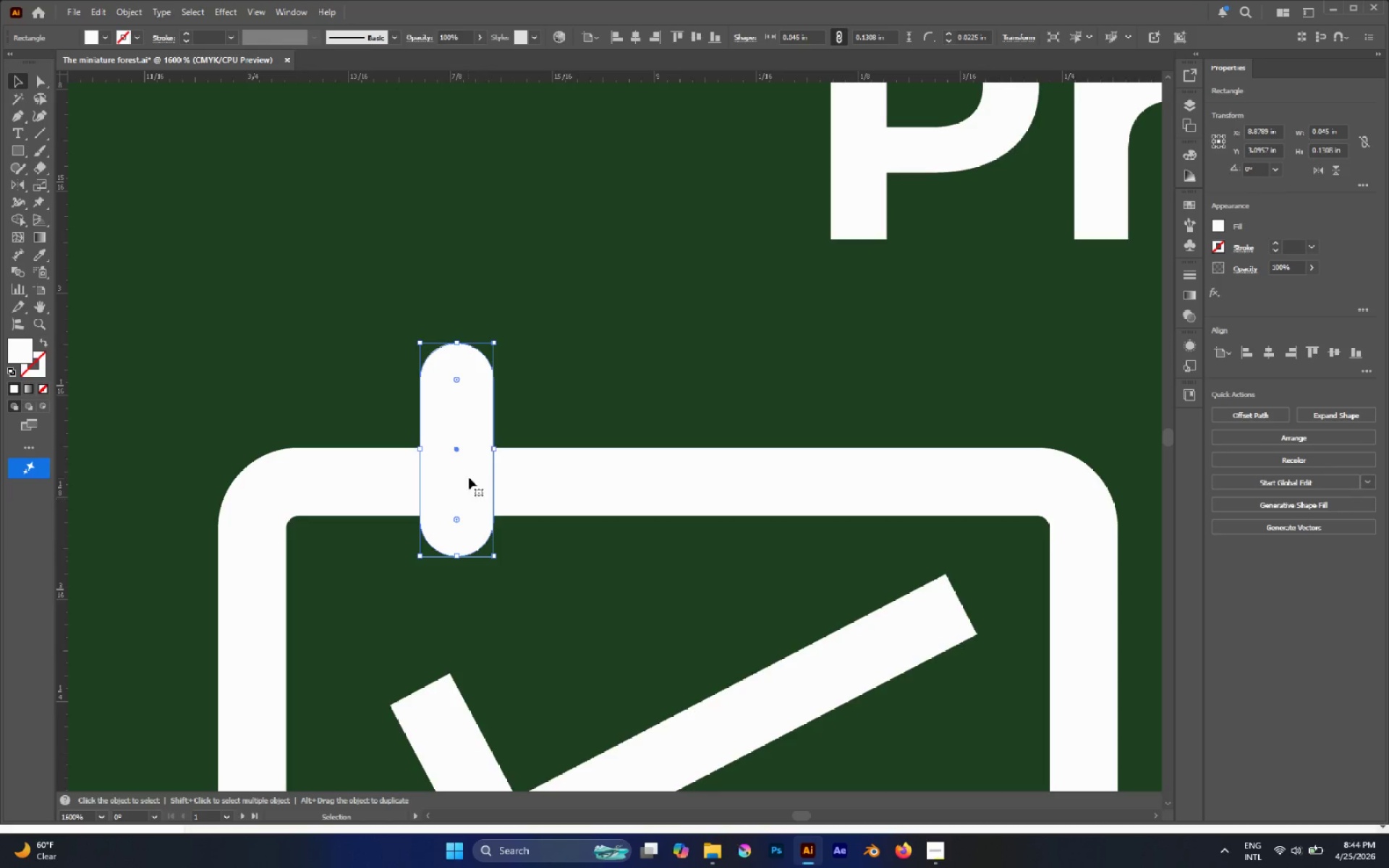 
hold_key(key=AltLeft, duration=2.83)
left_click_drag(start_coordinate=[466, 469], to_coordinate=[837, 502])
 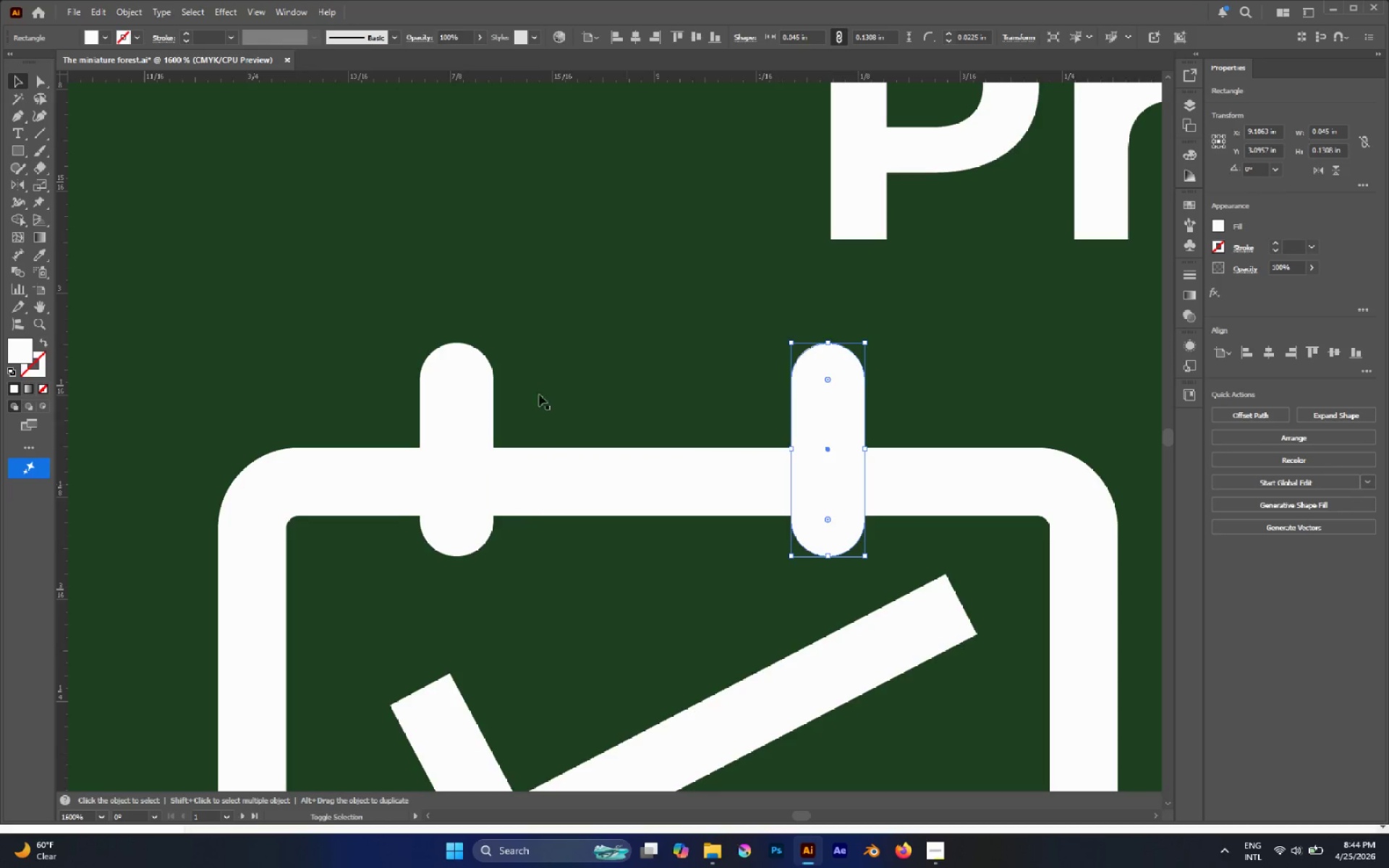 
hold_key(key=ShiftLeft, duration=2.5)
 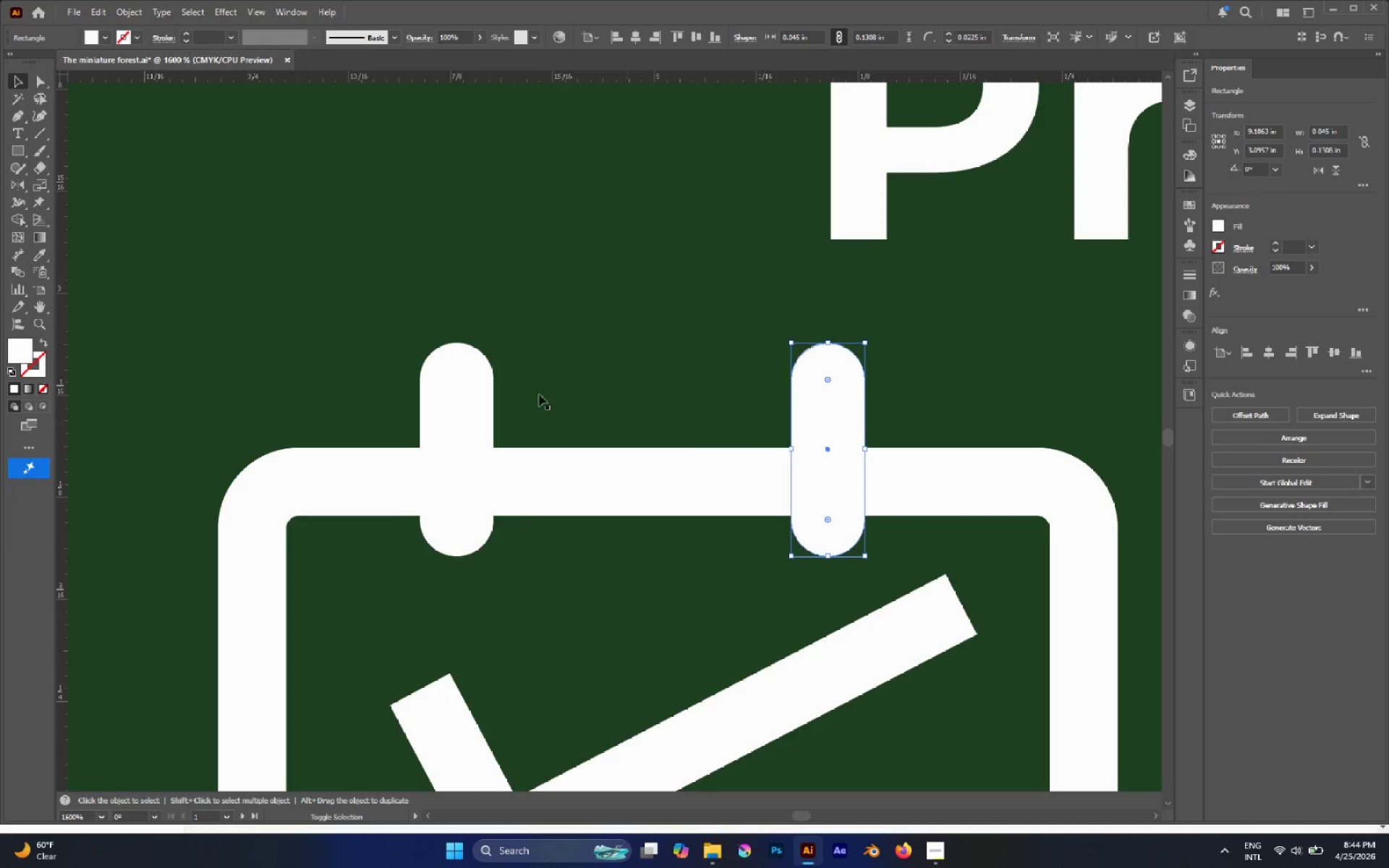 
hold_key(key=ShiftLeft, duration=0.44)
left_click([475, 381])
 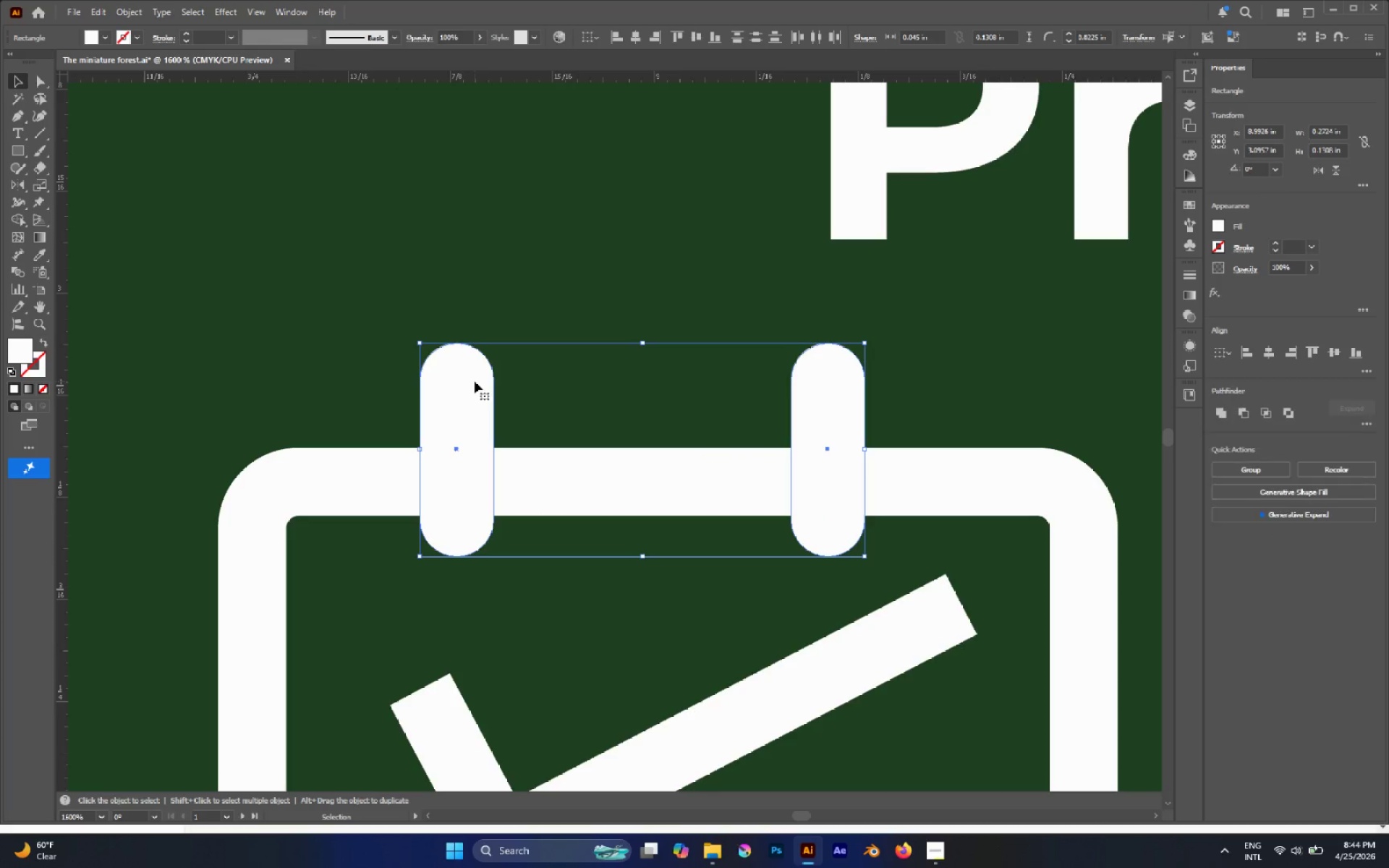 
key(Control+V)
 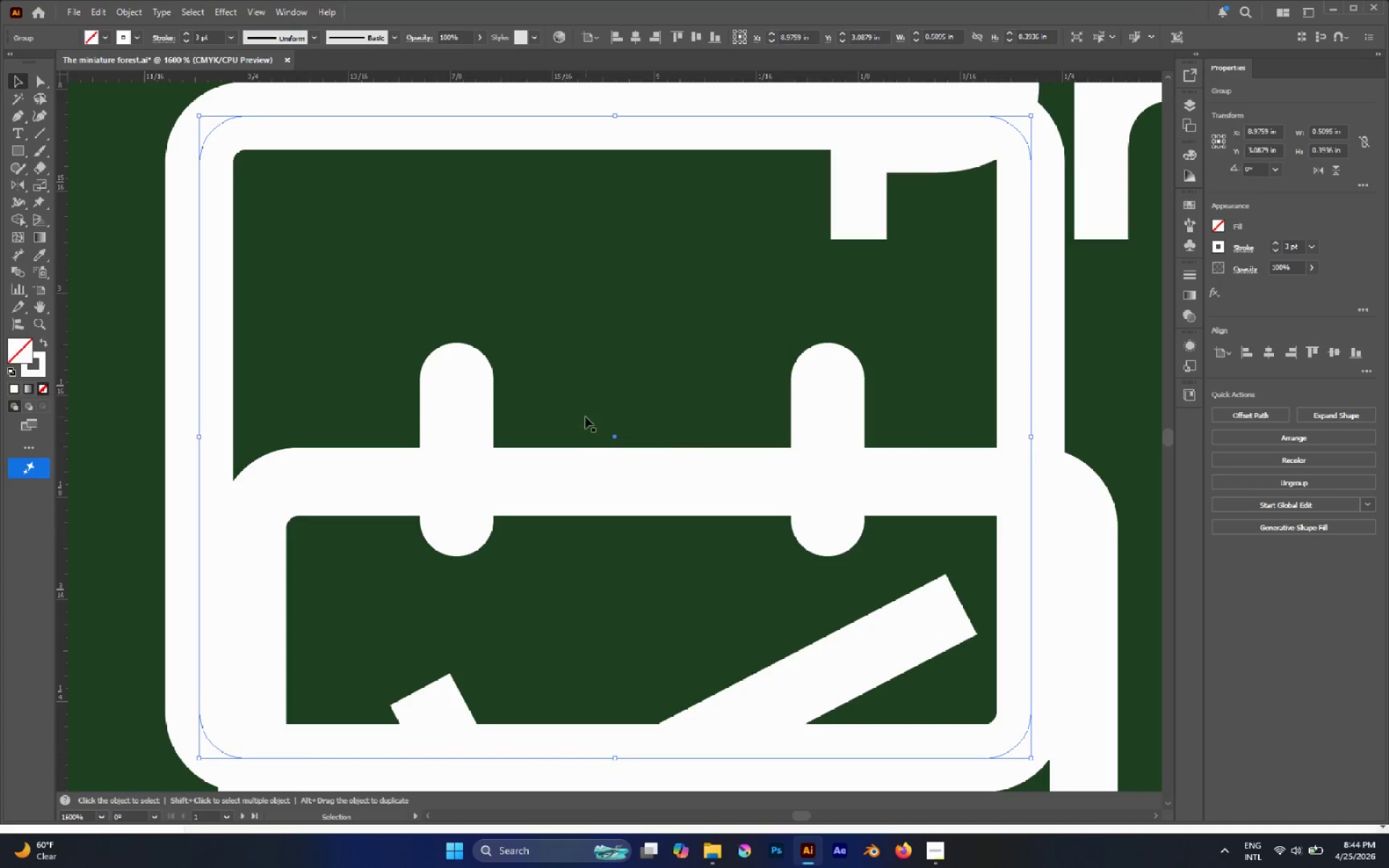 
key(Control+Z)
 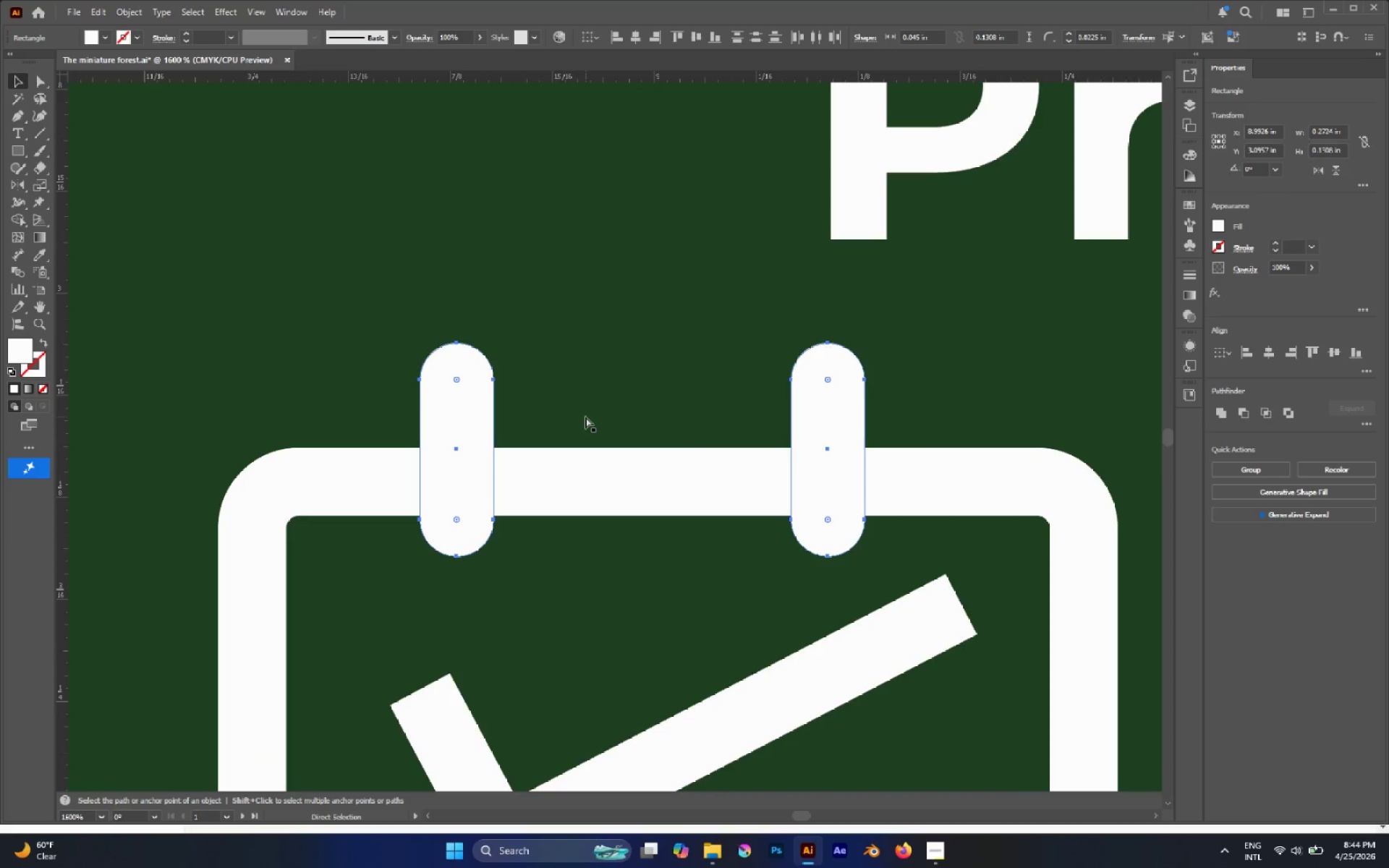 
key(Control+G)
 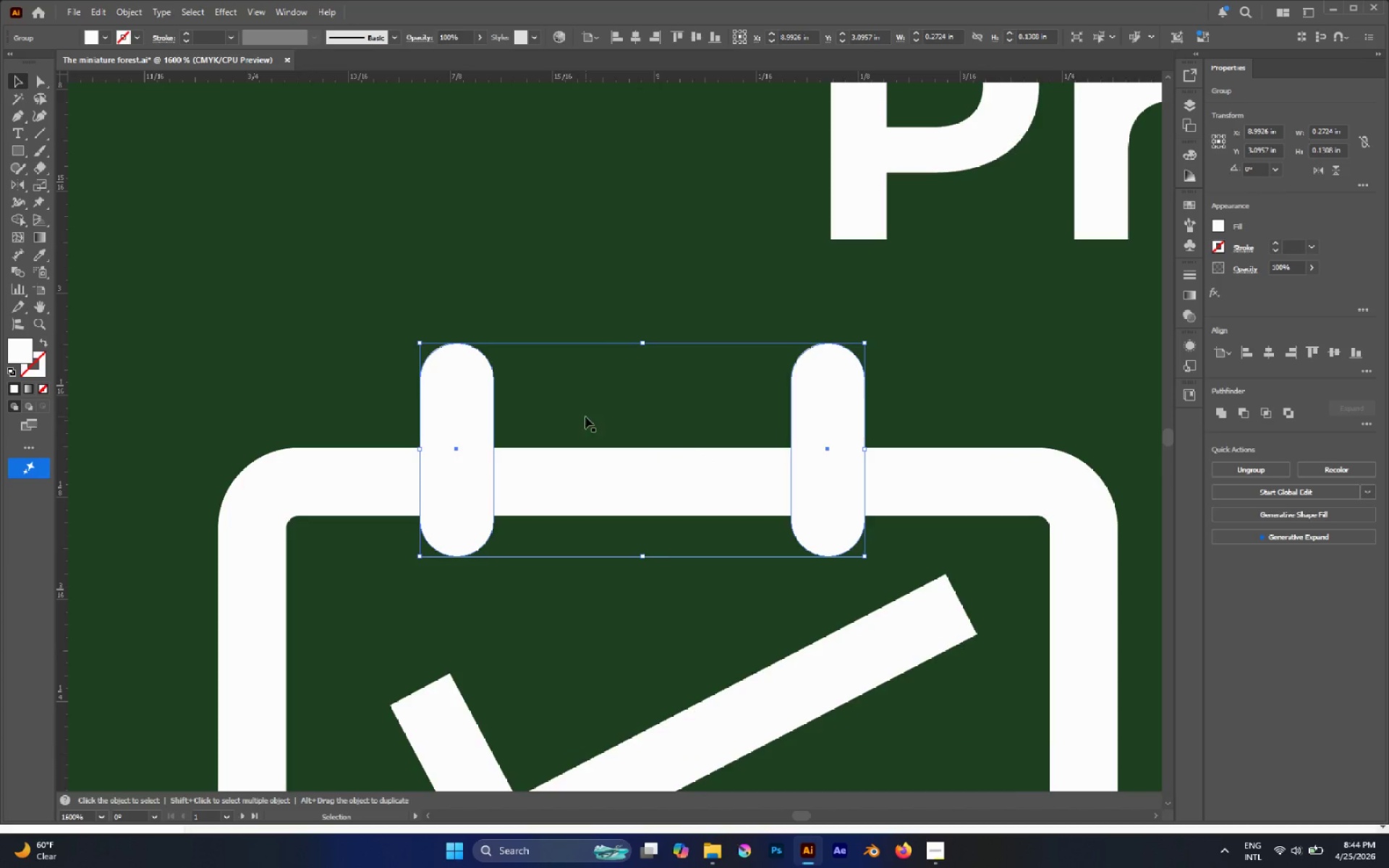 
hold_key(key=ShiftLeft, duration=1.24)
left_click([607, 482])
 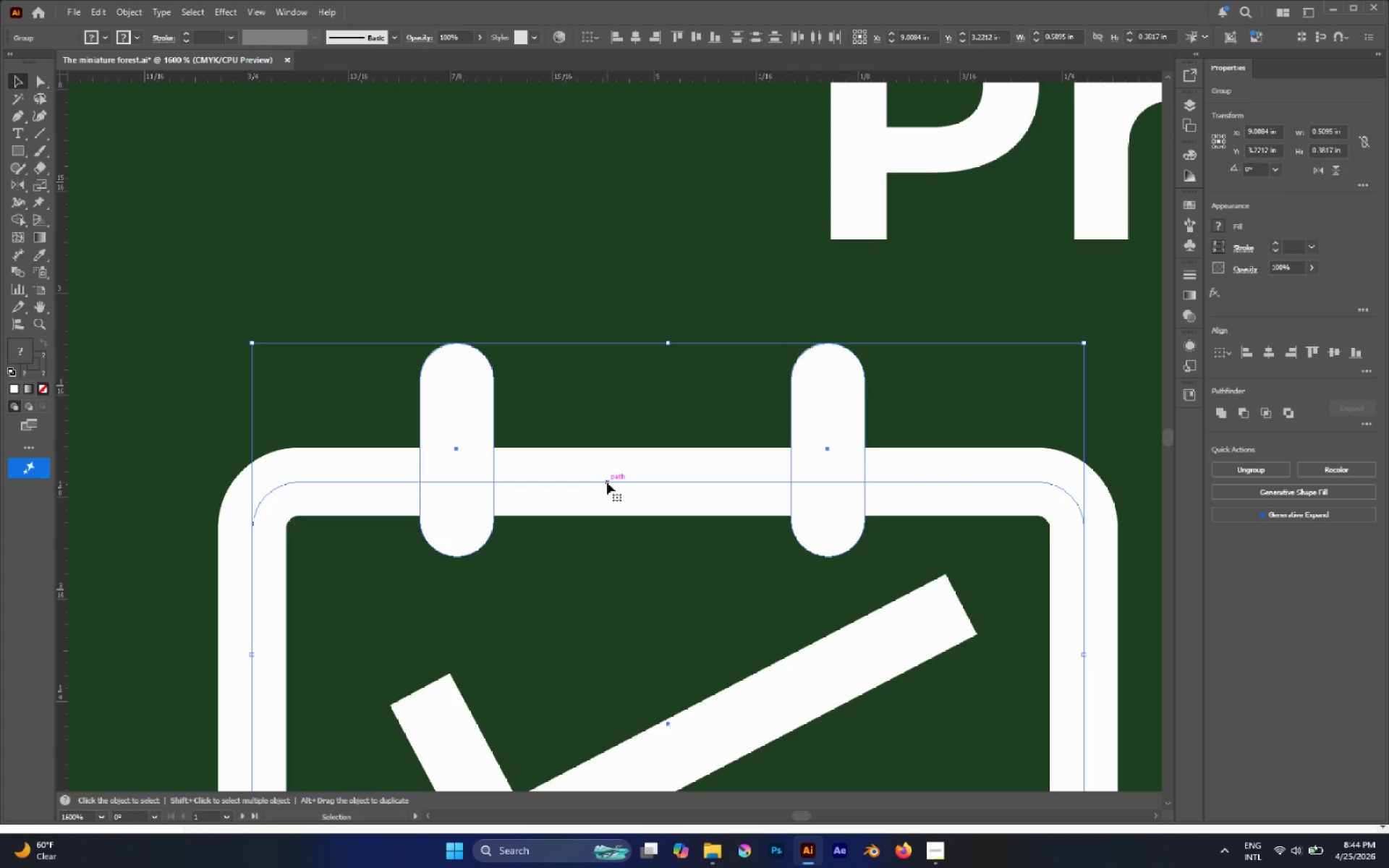 
left_click([607, 482])
 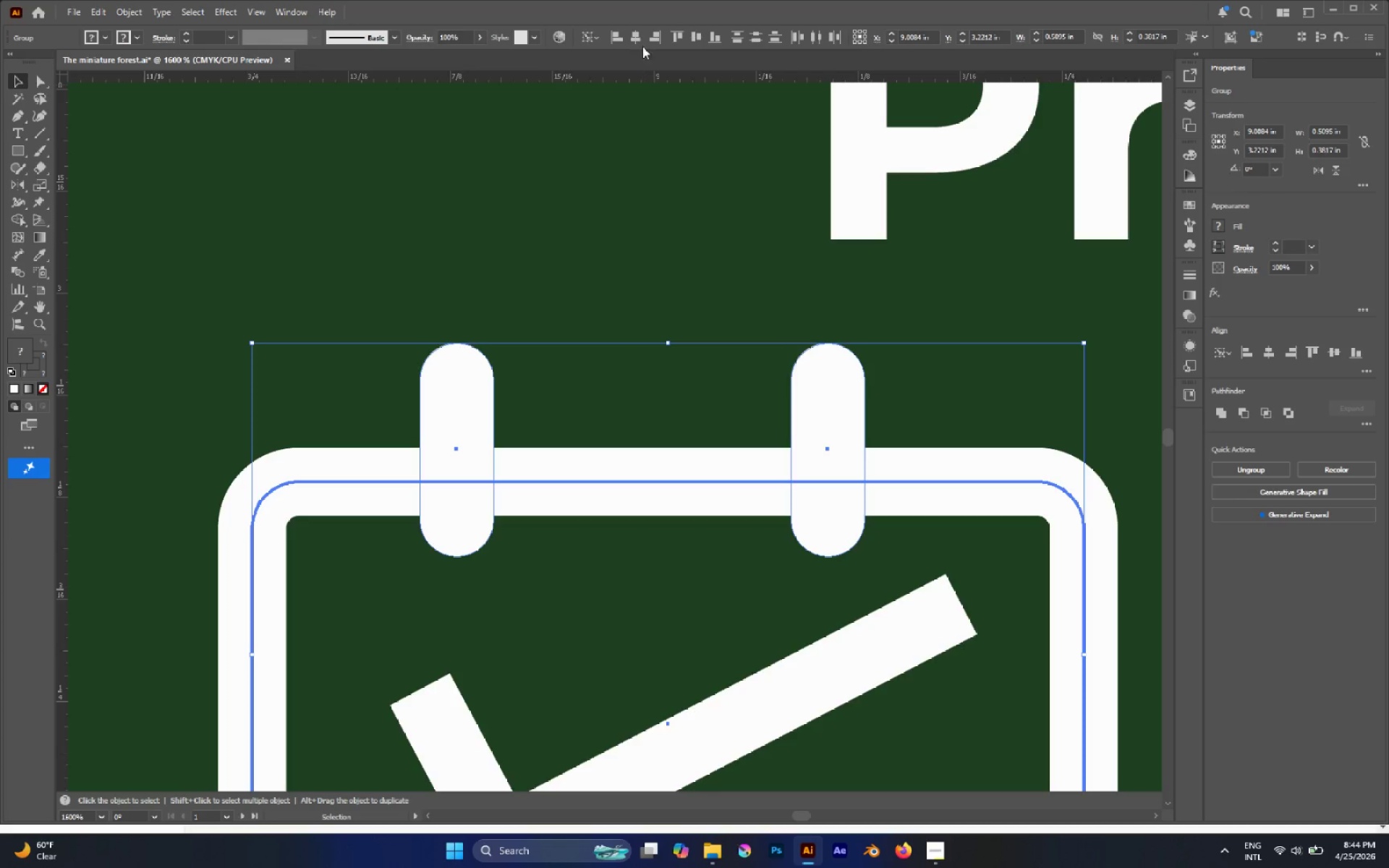 
left_click([641, 43])
 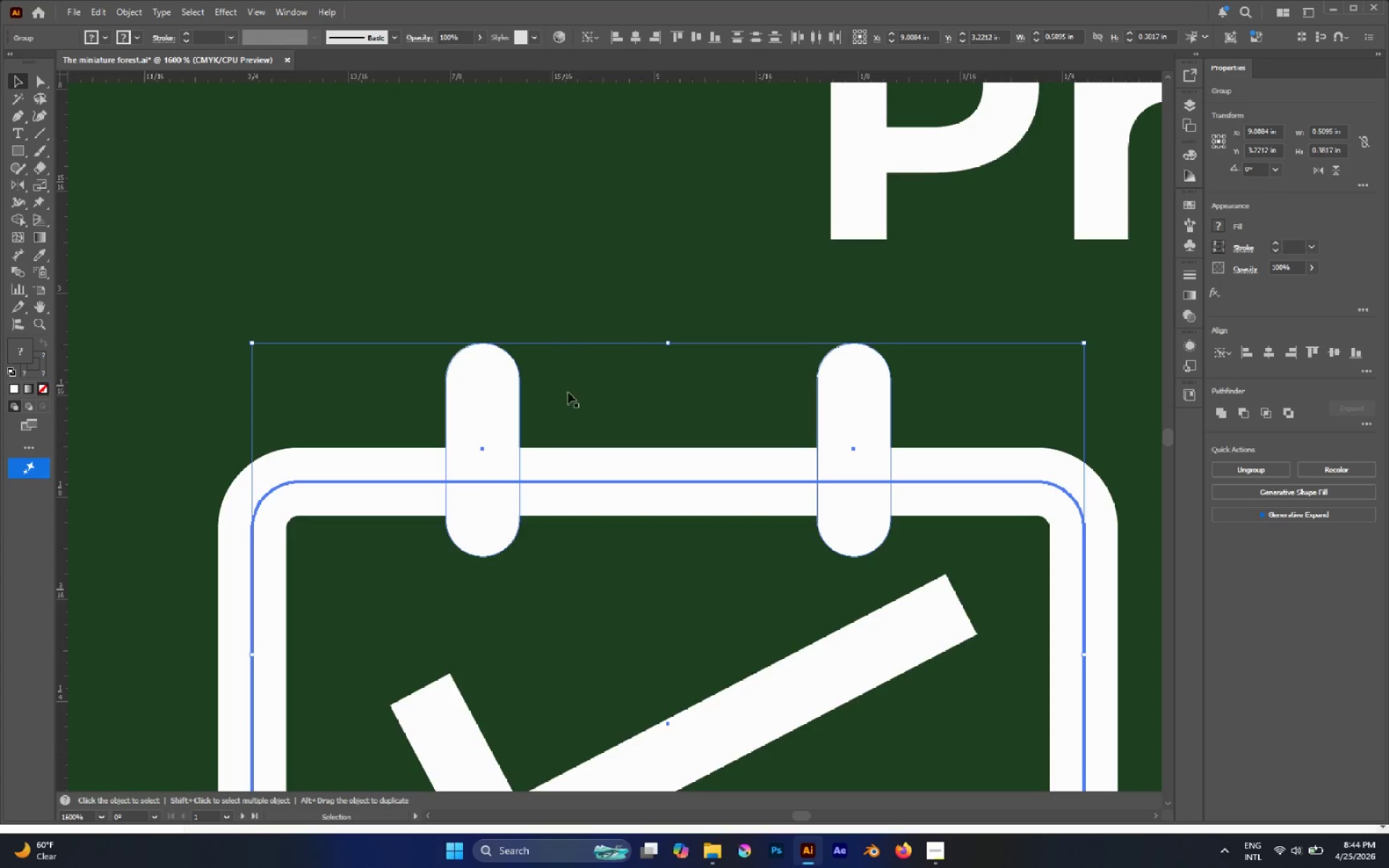 
hold_key(key=AltLeft, duration=0.42)
scroll: coordinate [575, 398], scroll_direction: down, amount: 3.0
 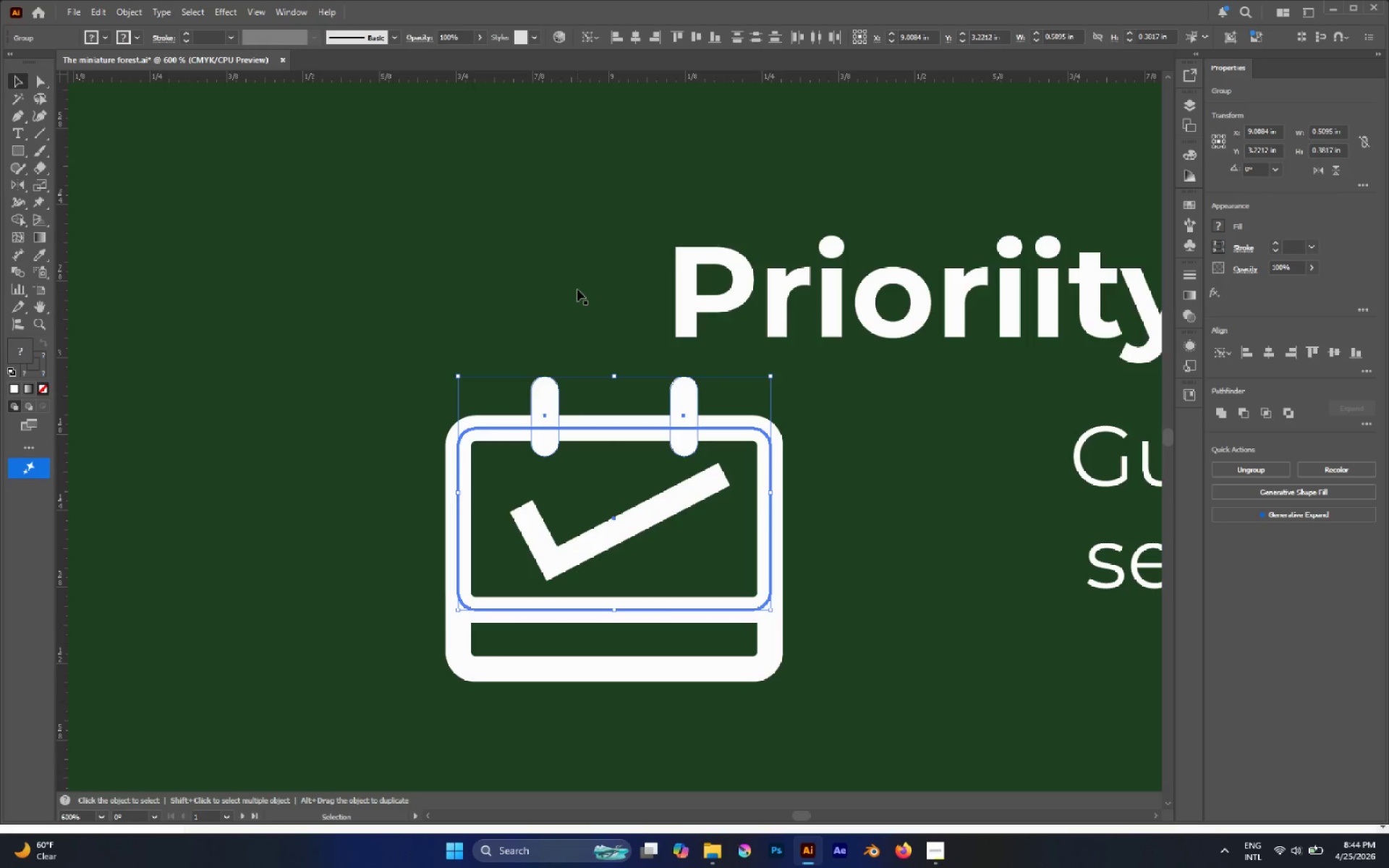 
left_click([577, 289])
 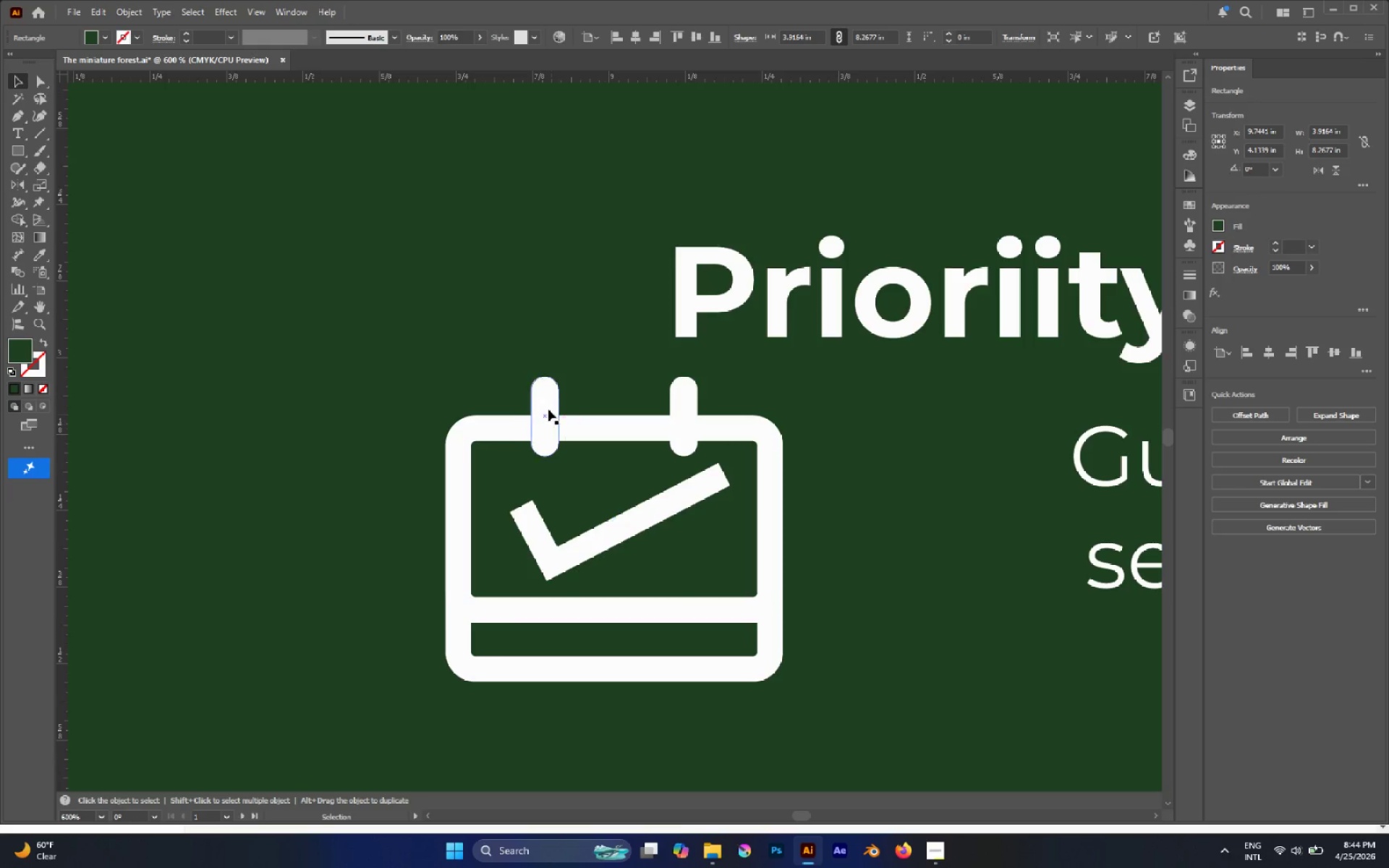 
left_click([551, 403])
 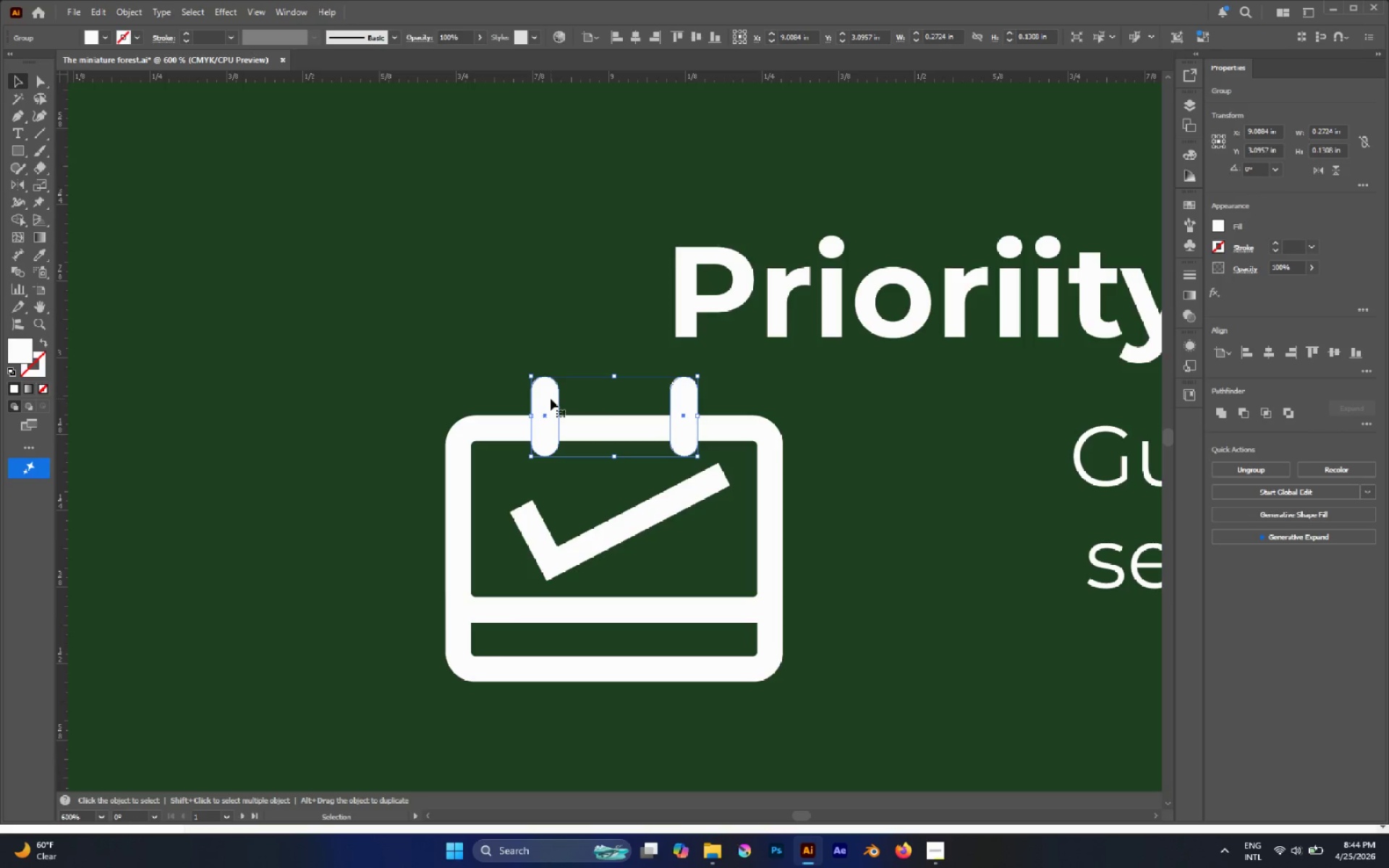 
left_click_drag(start_coordinate=[551, 400], to_coordinate=[552, 407])
 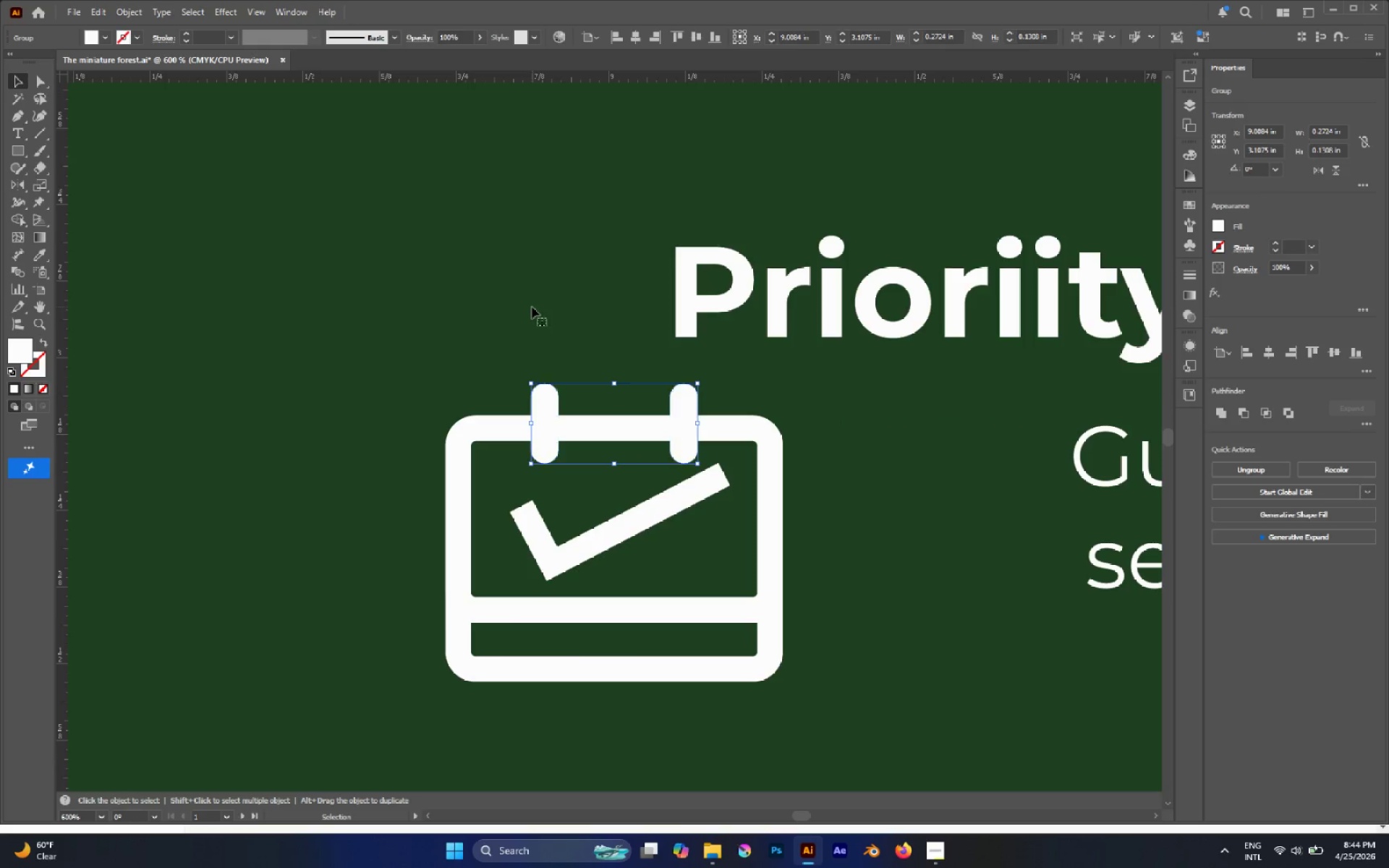 
hold_key(key=ShiftLeft, duration=1.86)
 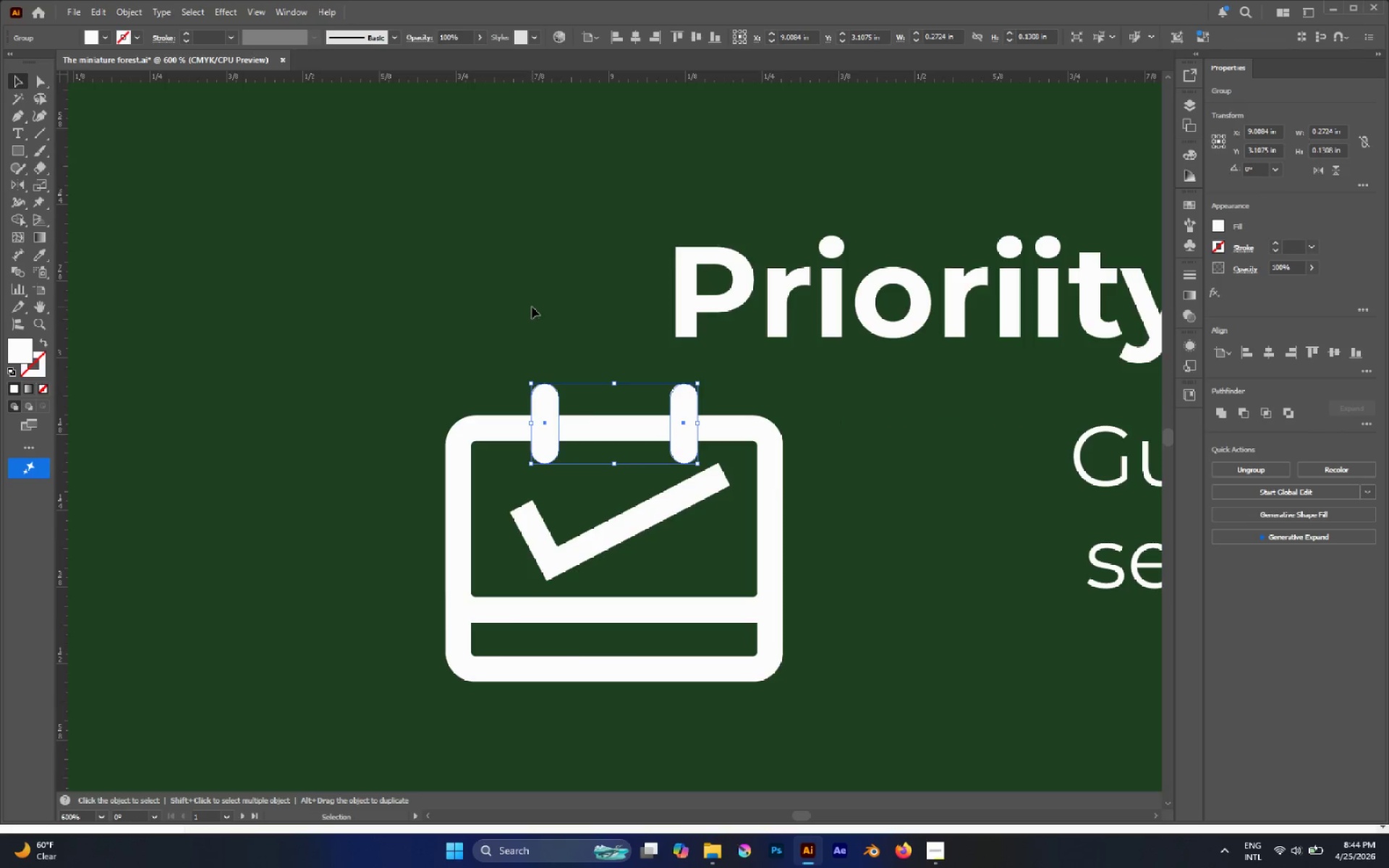 
left_click([532, 307])
 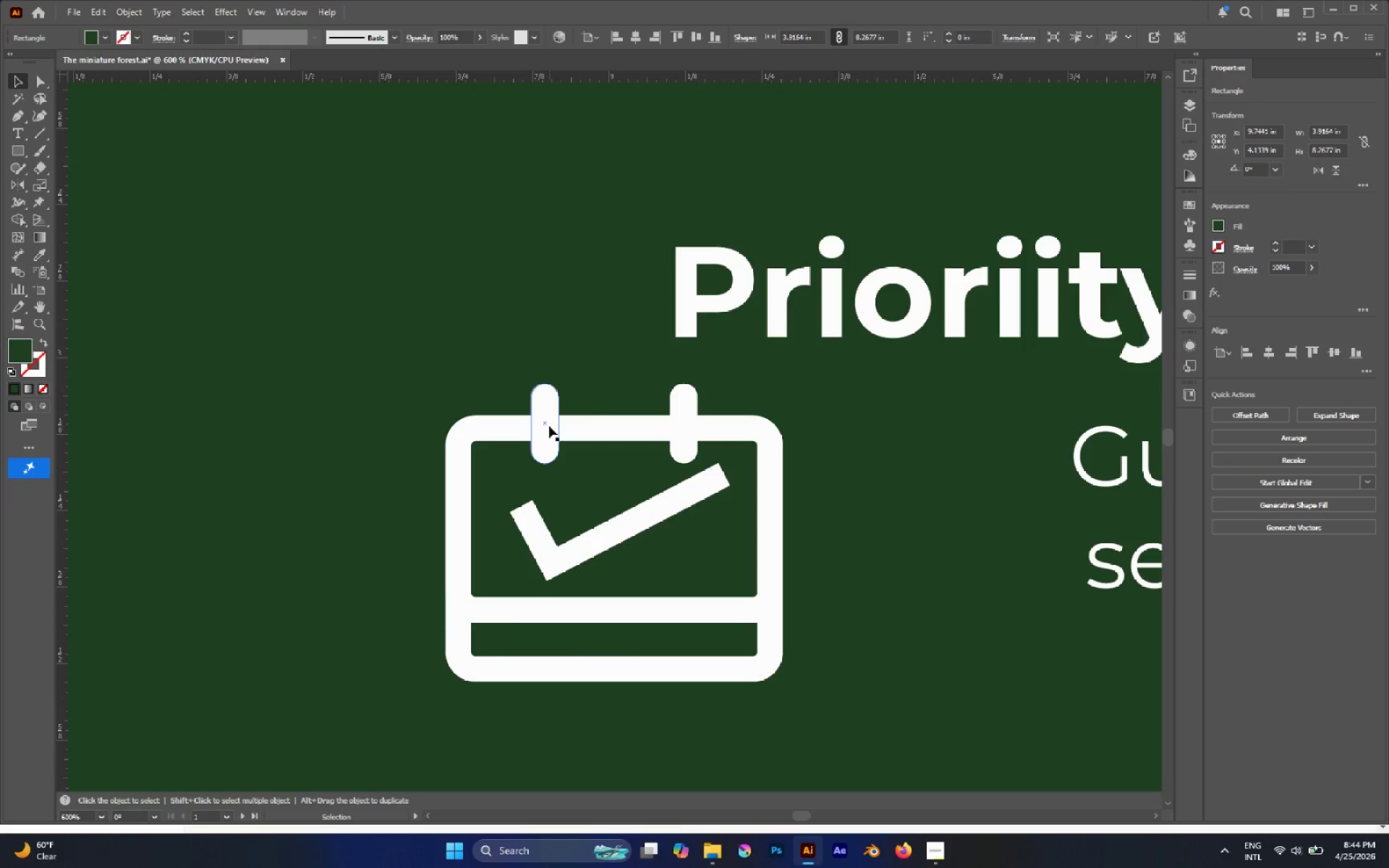 
left_click([549, 426])
 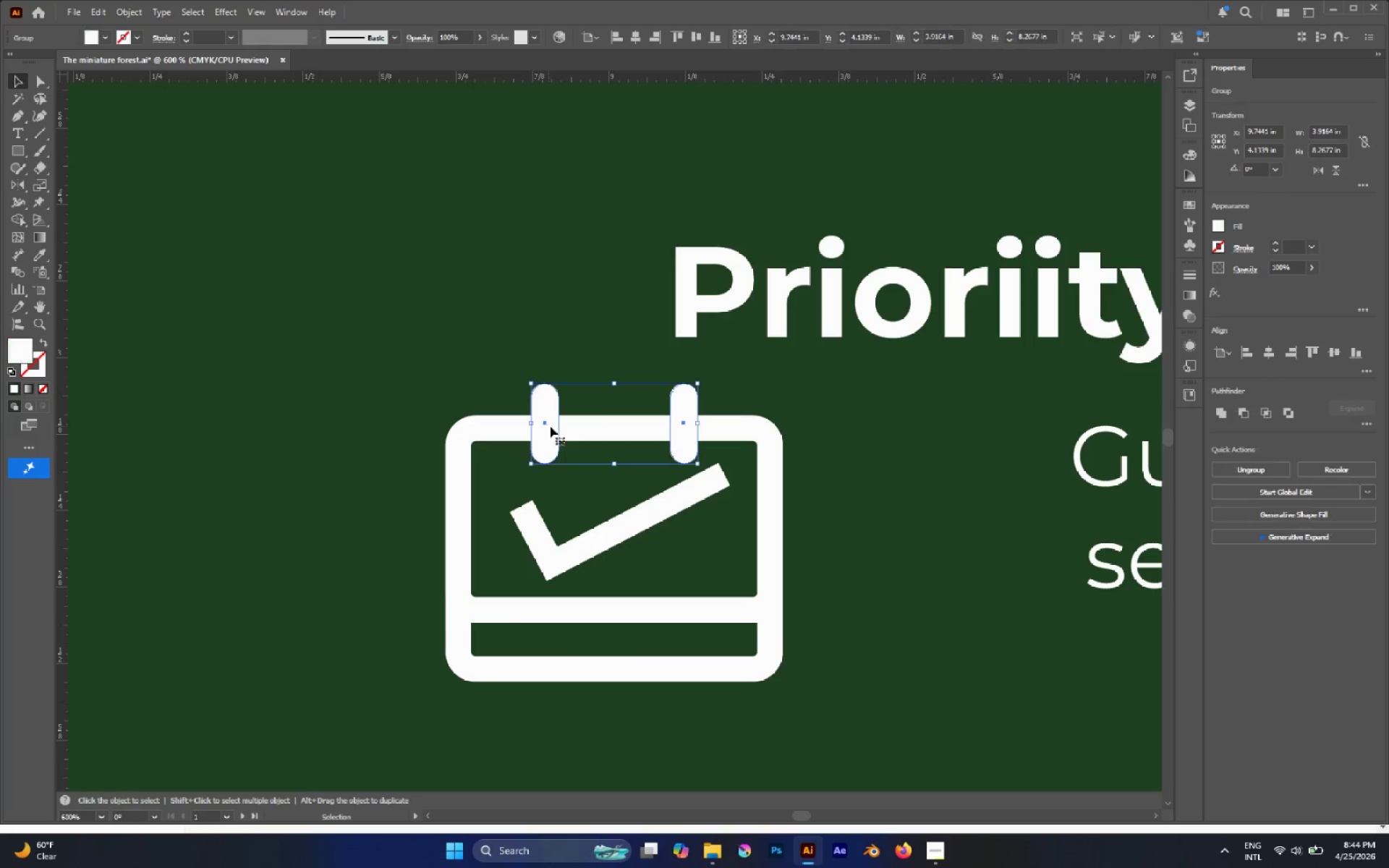 
hold_key(key=ShiftLeft, duration=2.42)
left_click([588, 431])
 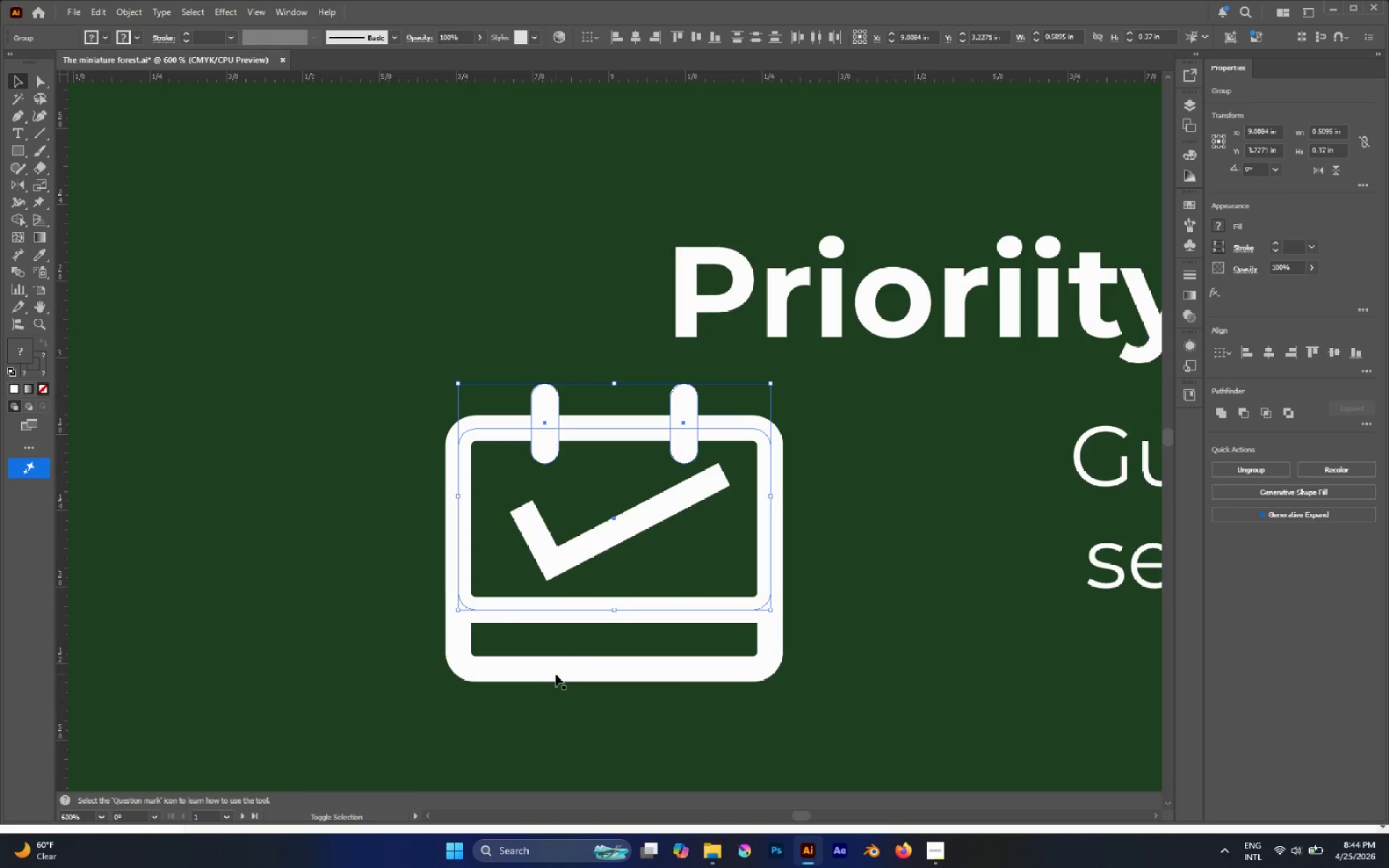 
left_click([556, 667])
 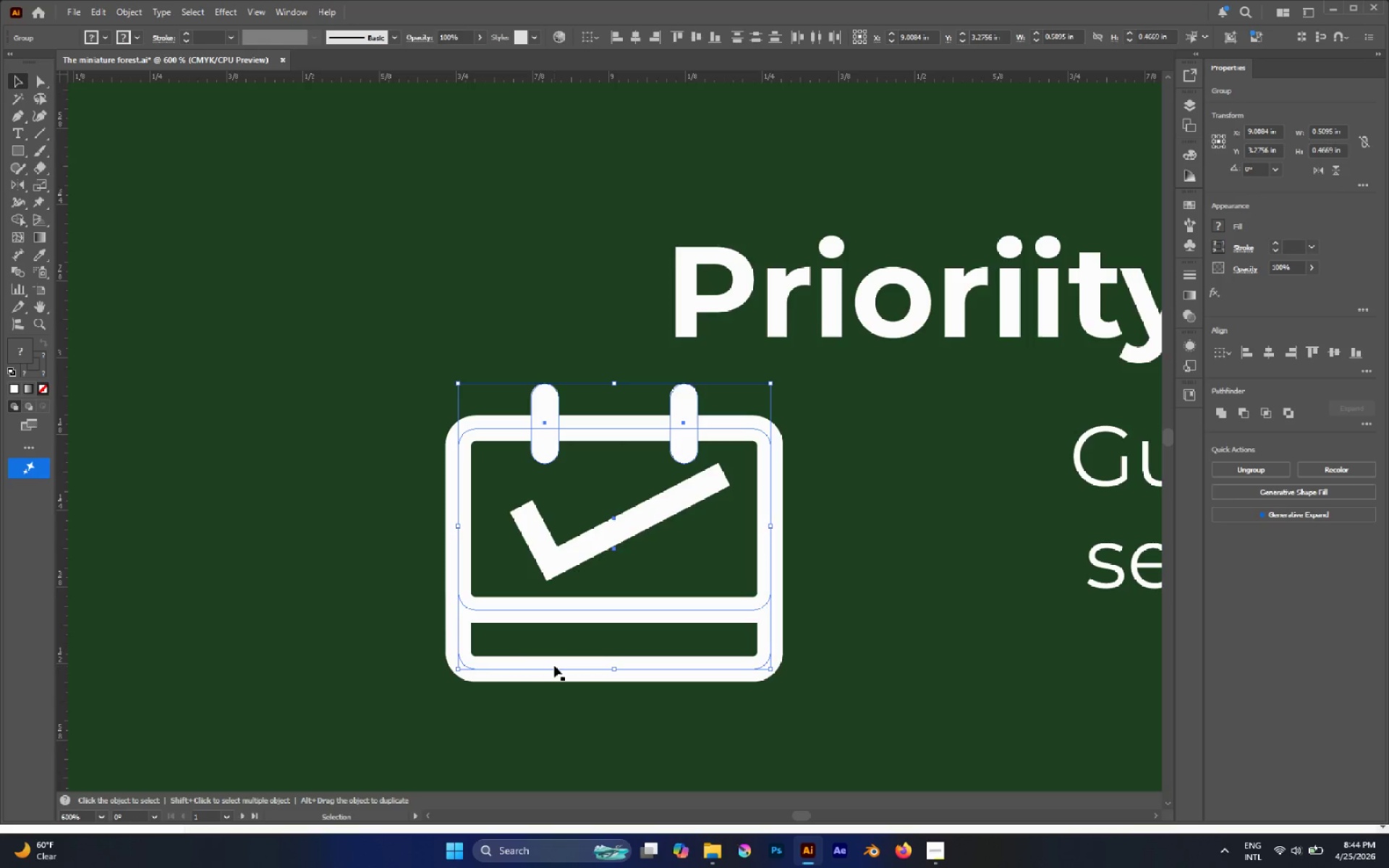 
key(Control+G)
 